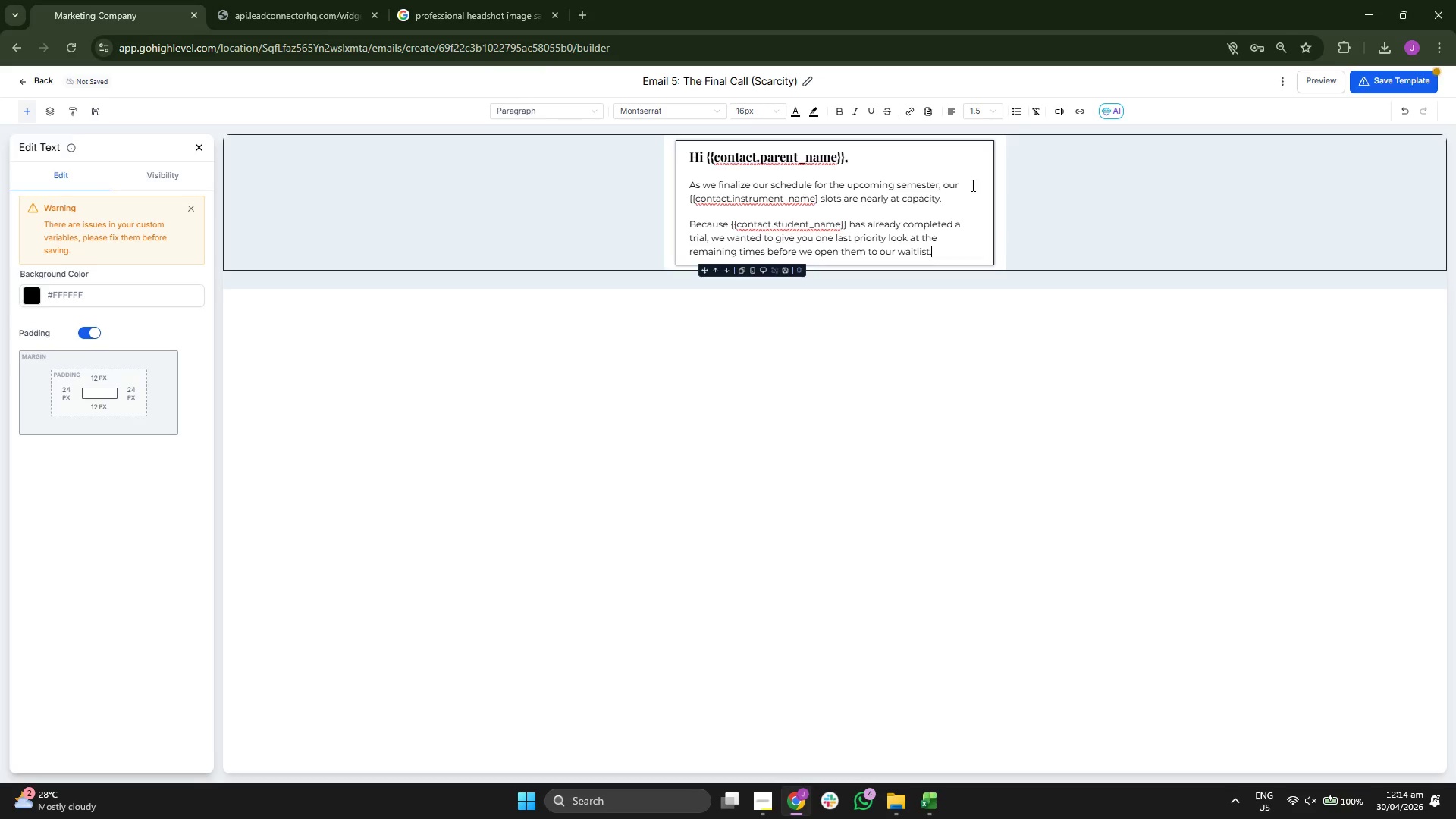 
key(Enter)
 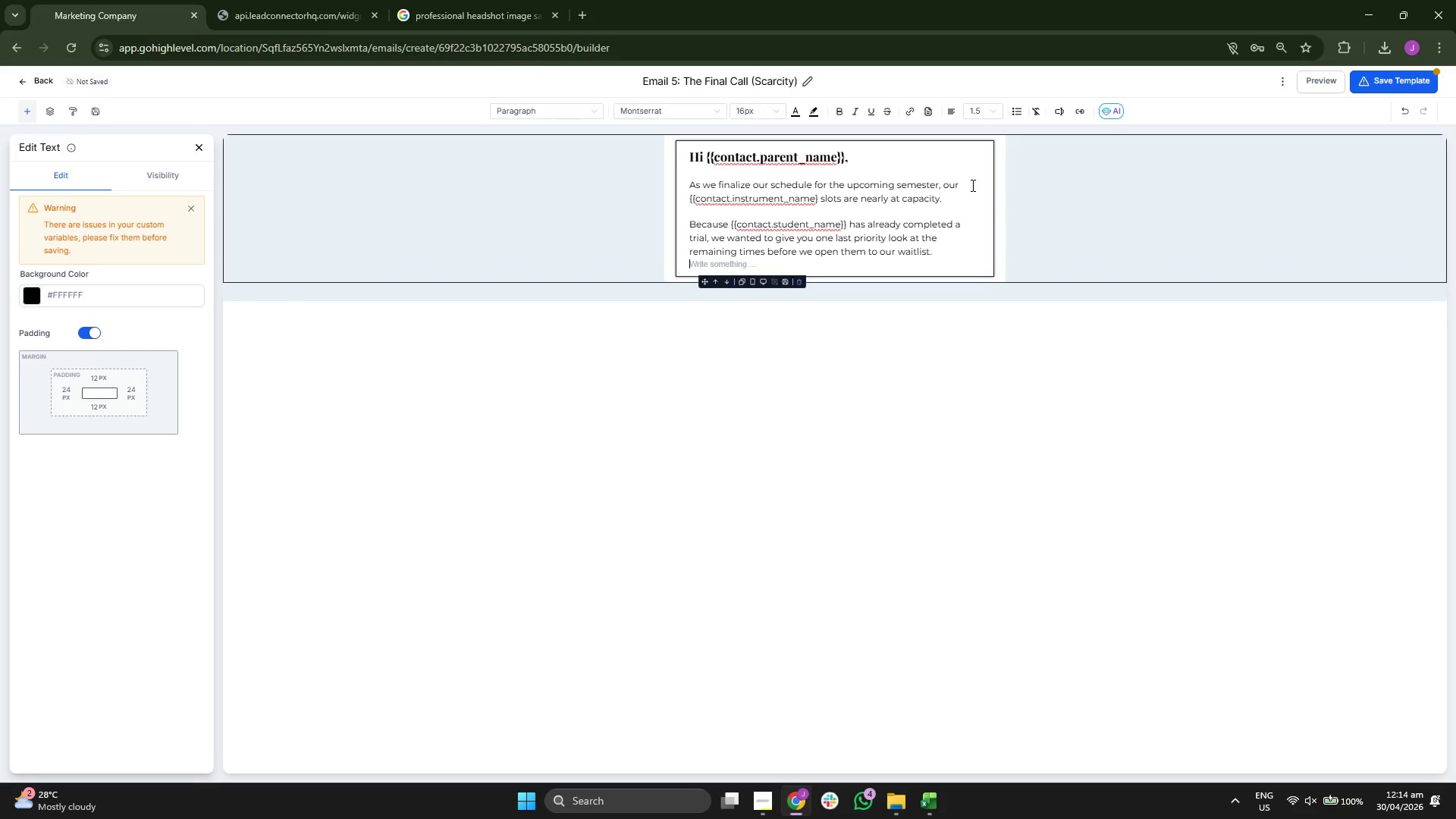 
key(Enter)
 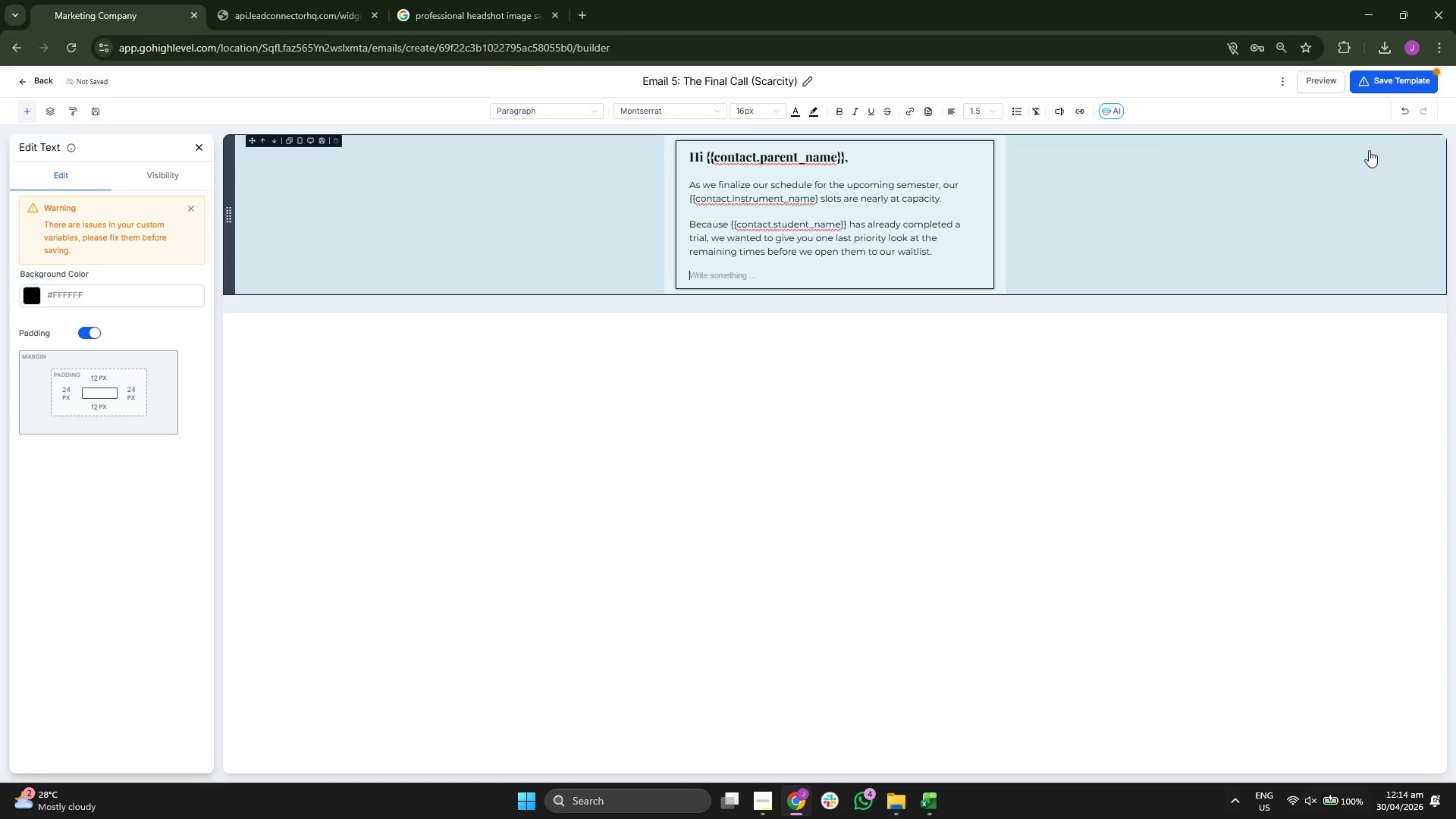 
left_click([1421, 86])
 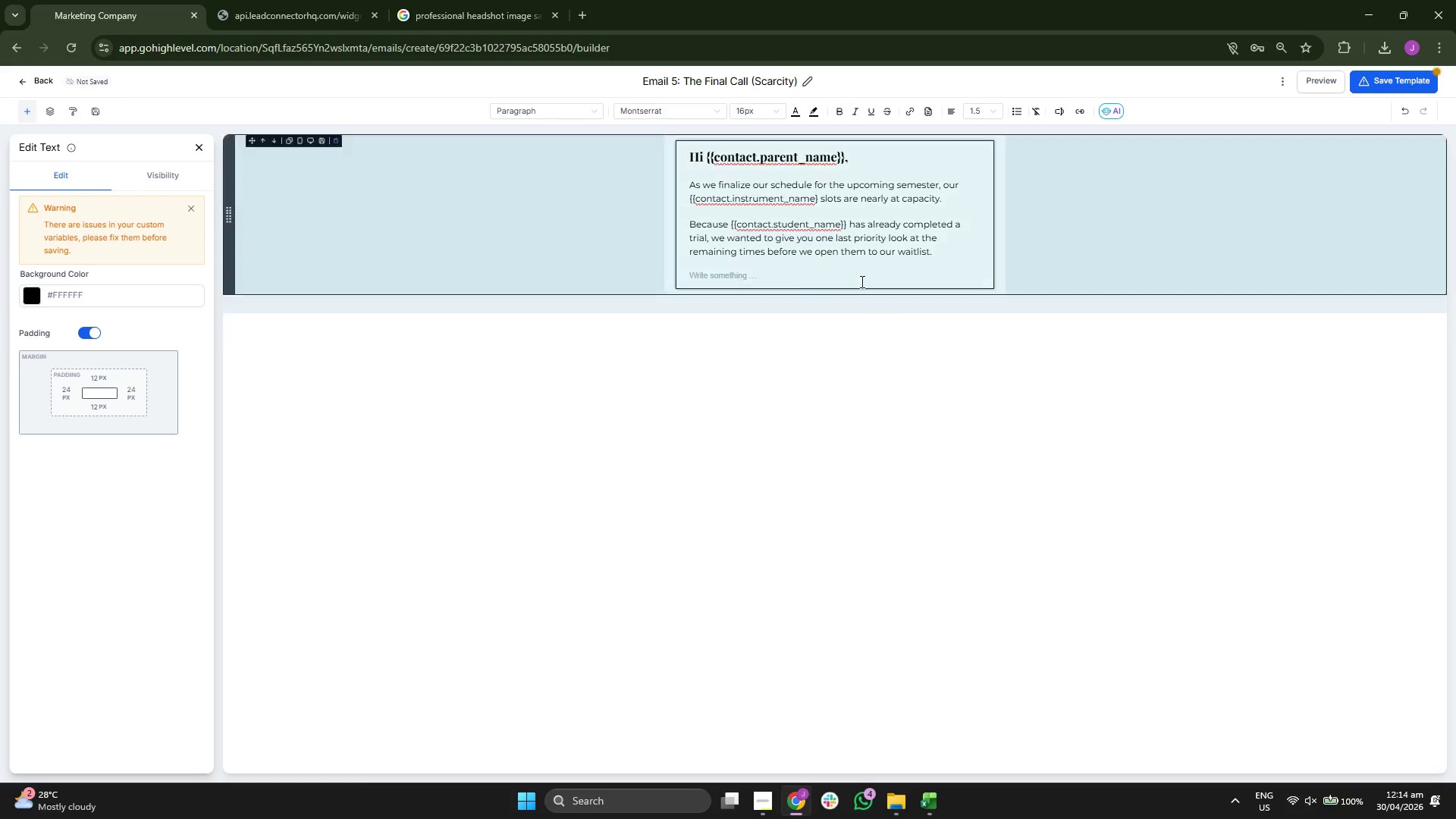 
left_click([784, 228])
 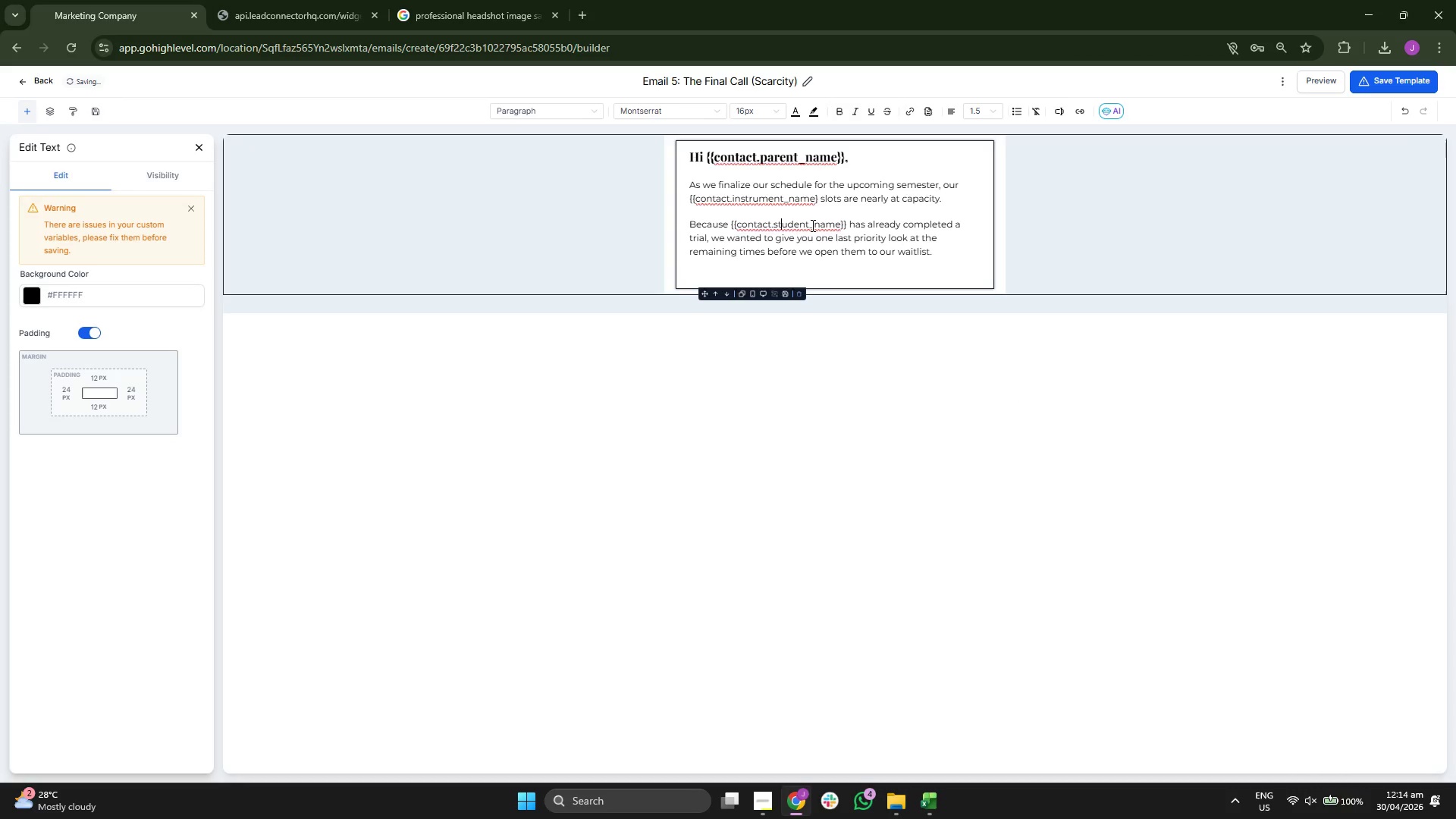 
key(ArrowLeft)
 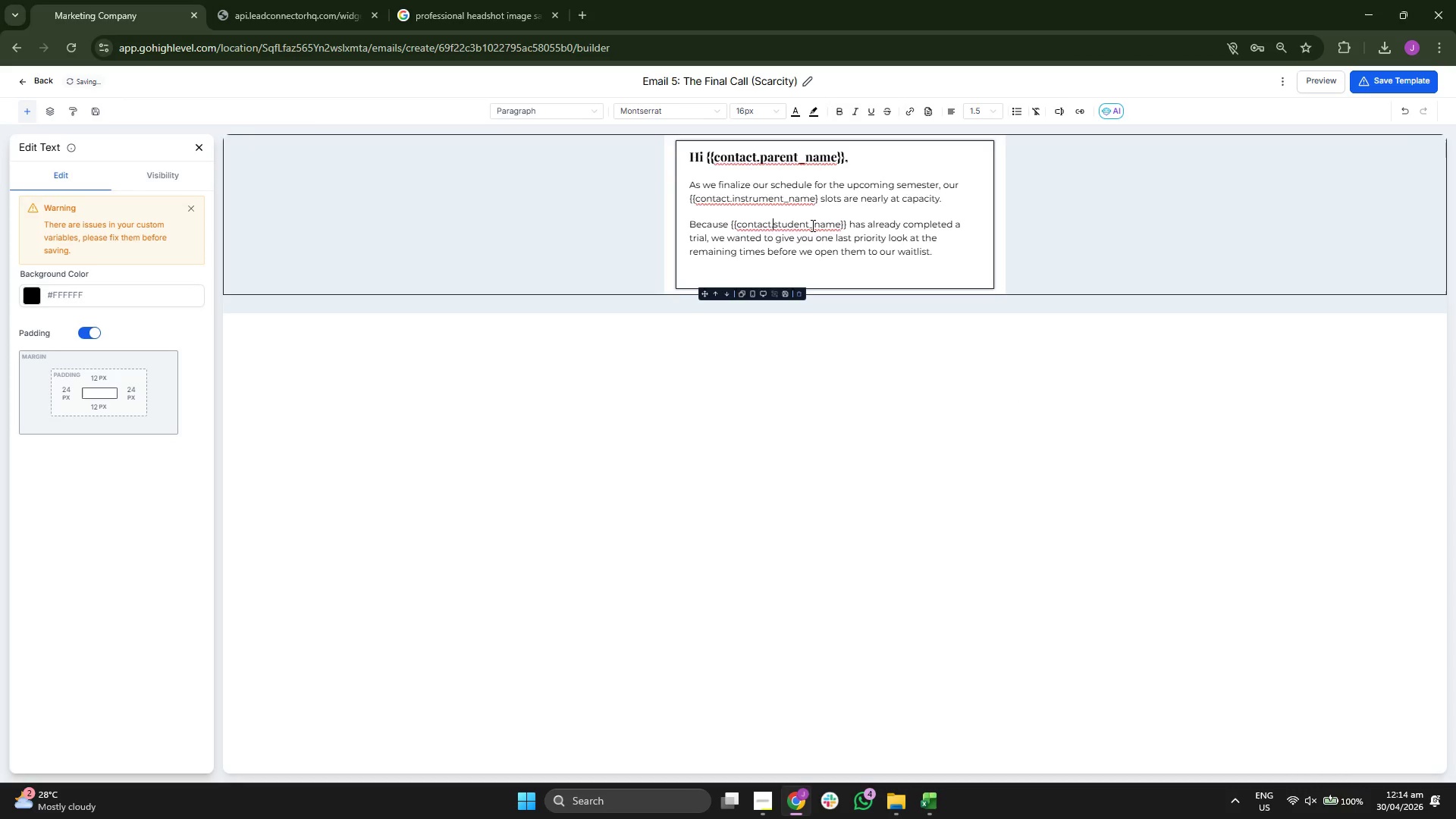 
key(ArrowLeft)
 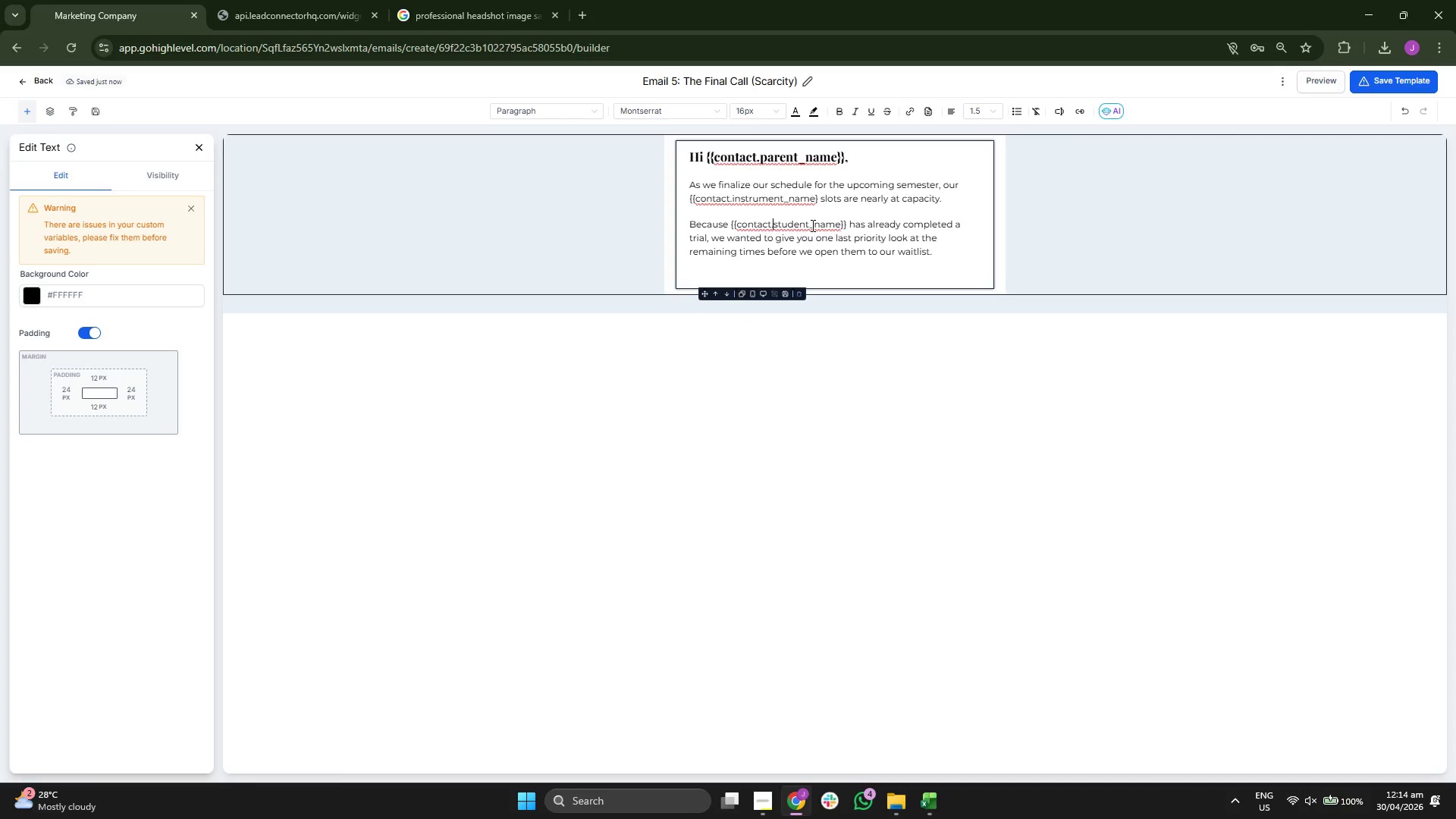 
key(Backspace)
 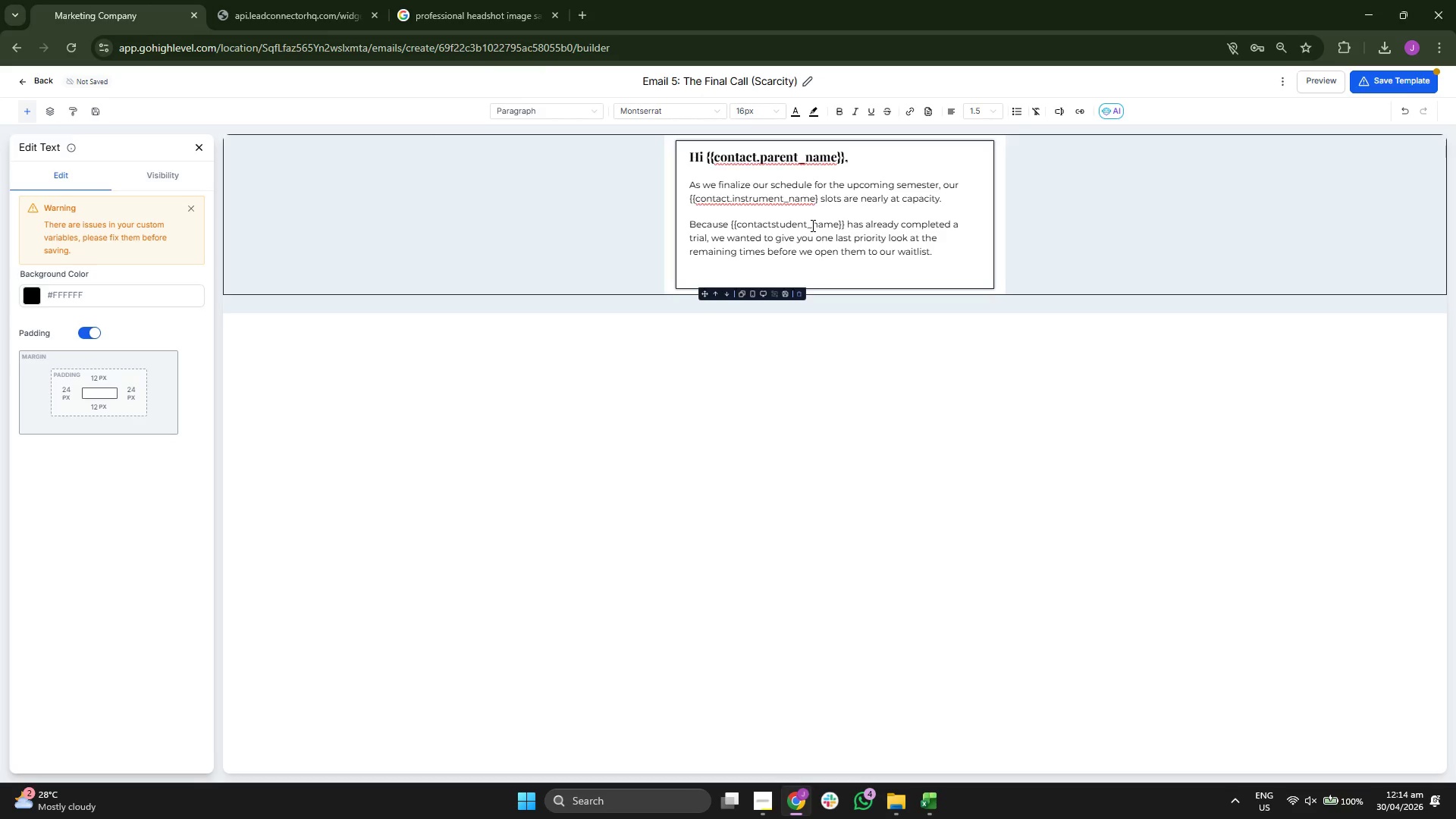 
key(Period)
 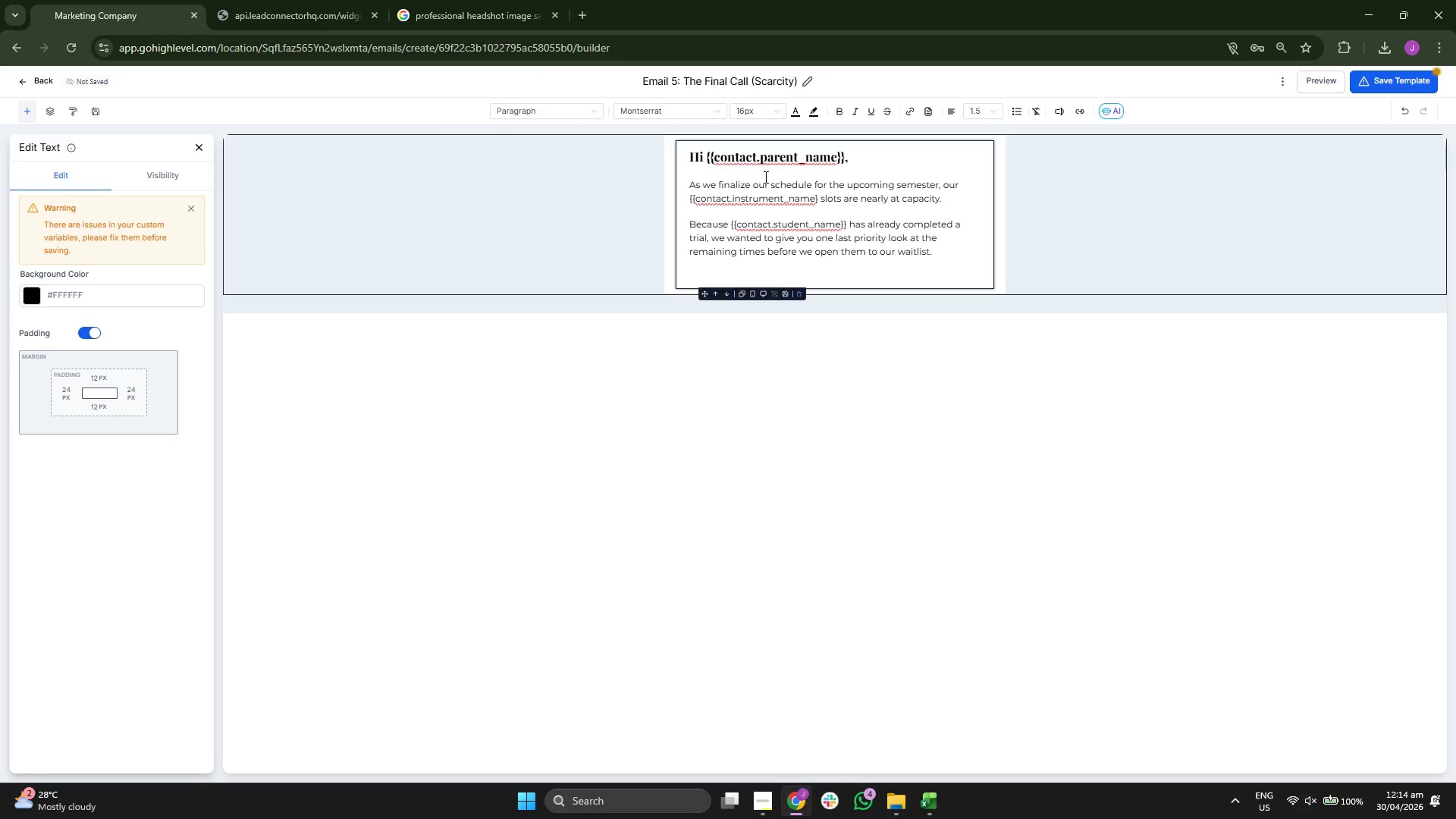 
left_click([761, 155])
 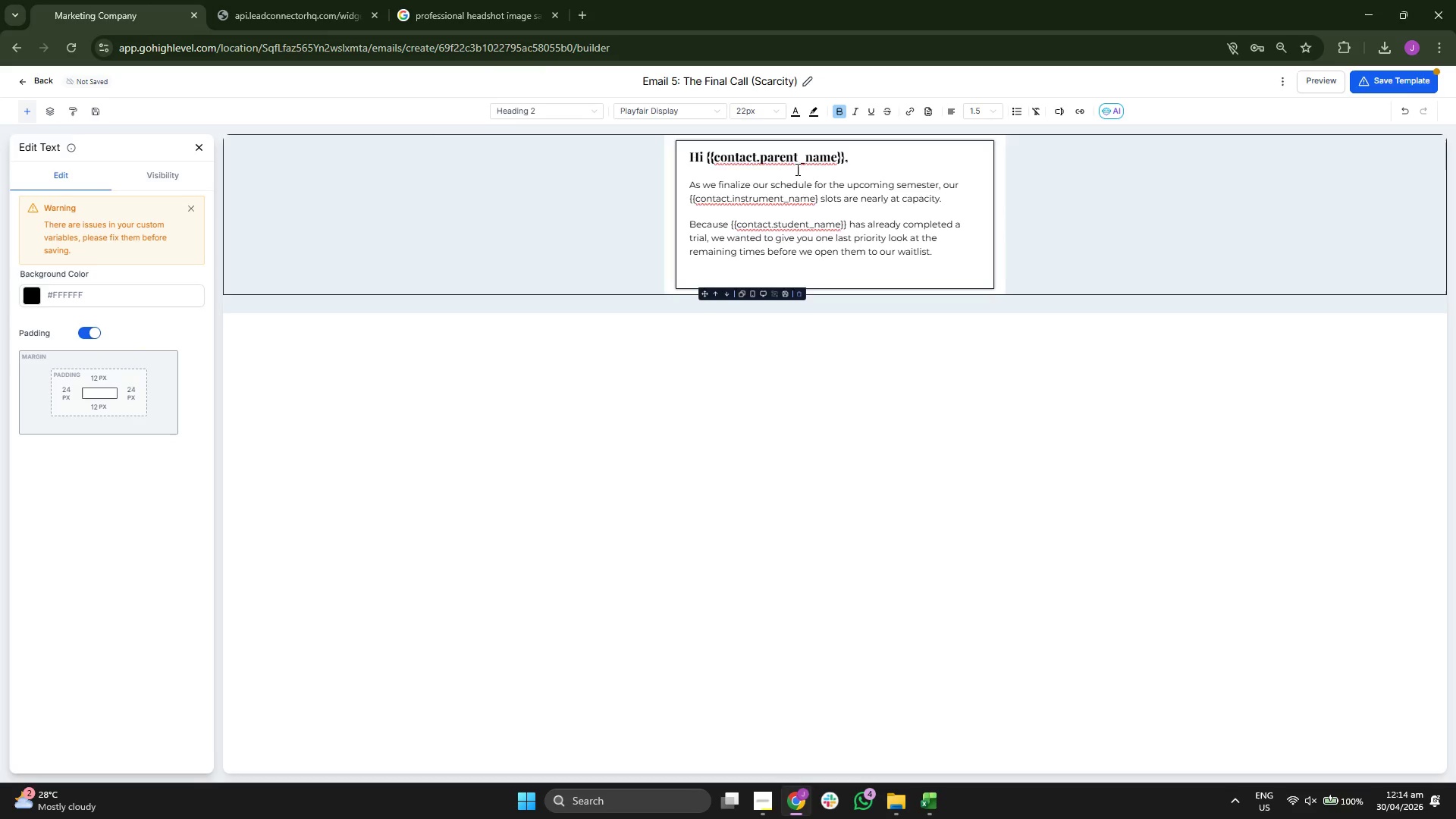 
key(Backspace)
 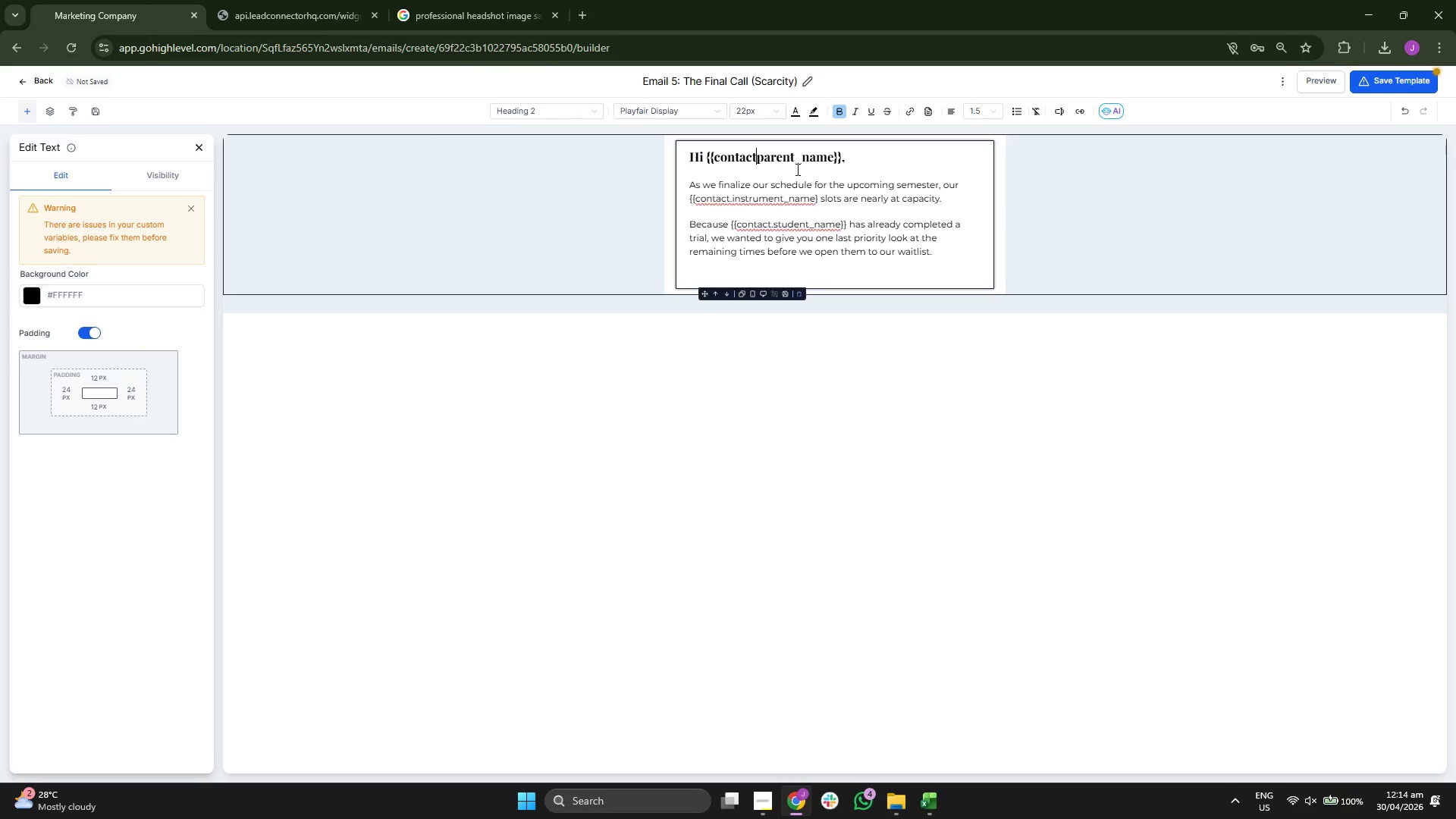 
key(Period)
 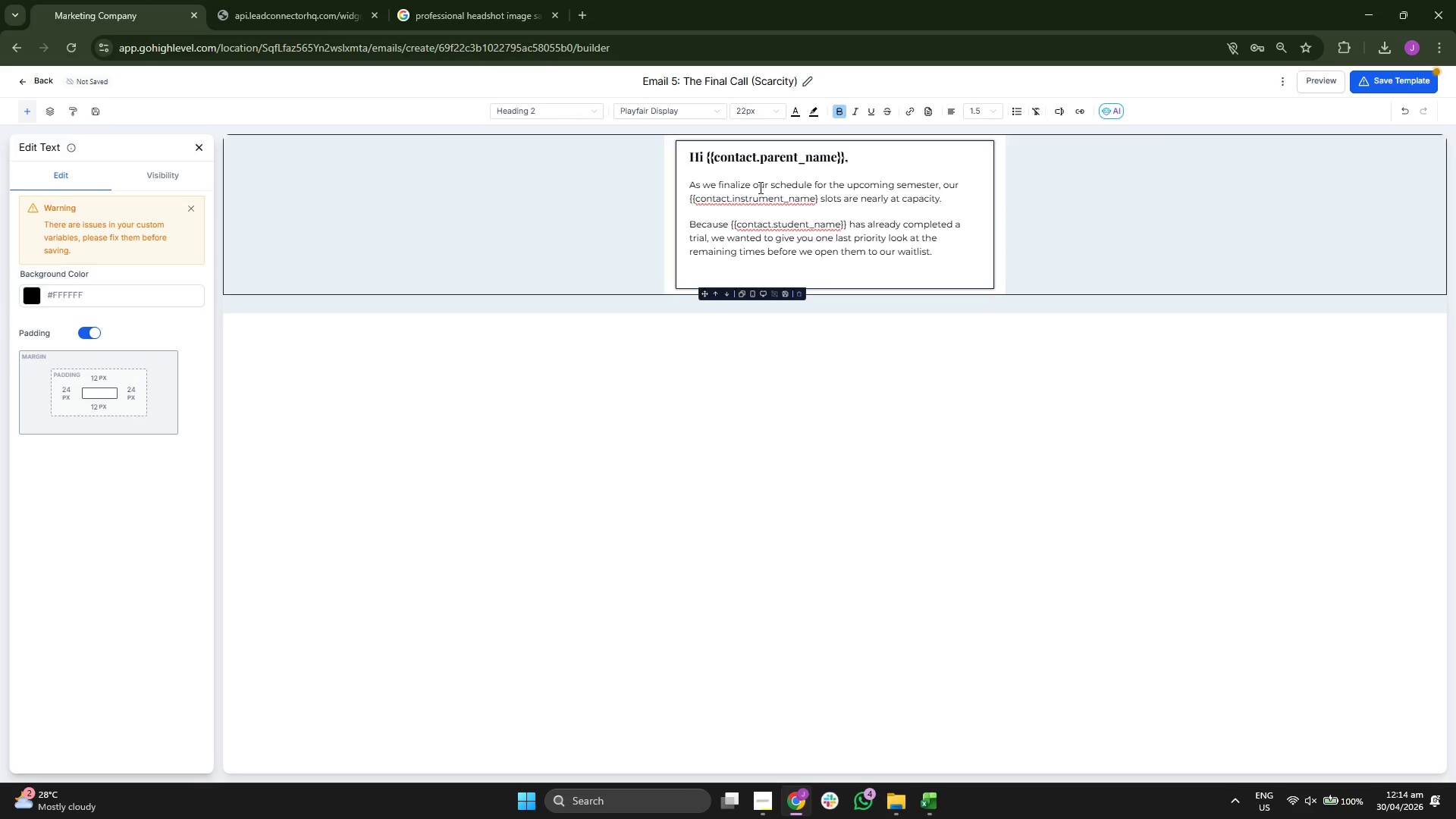 
left_click([724, 200])
 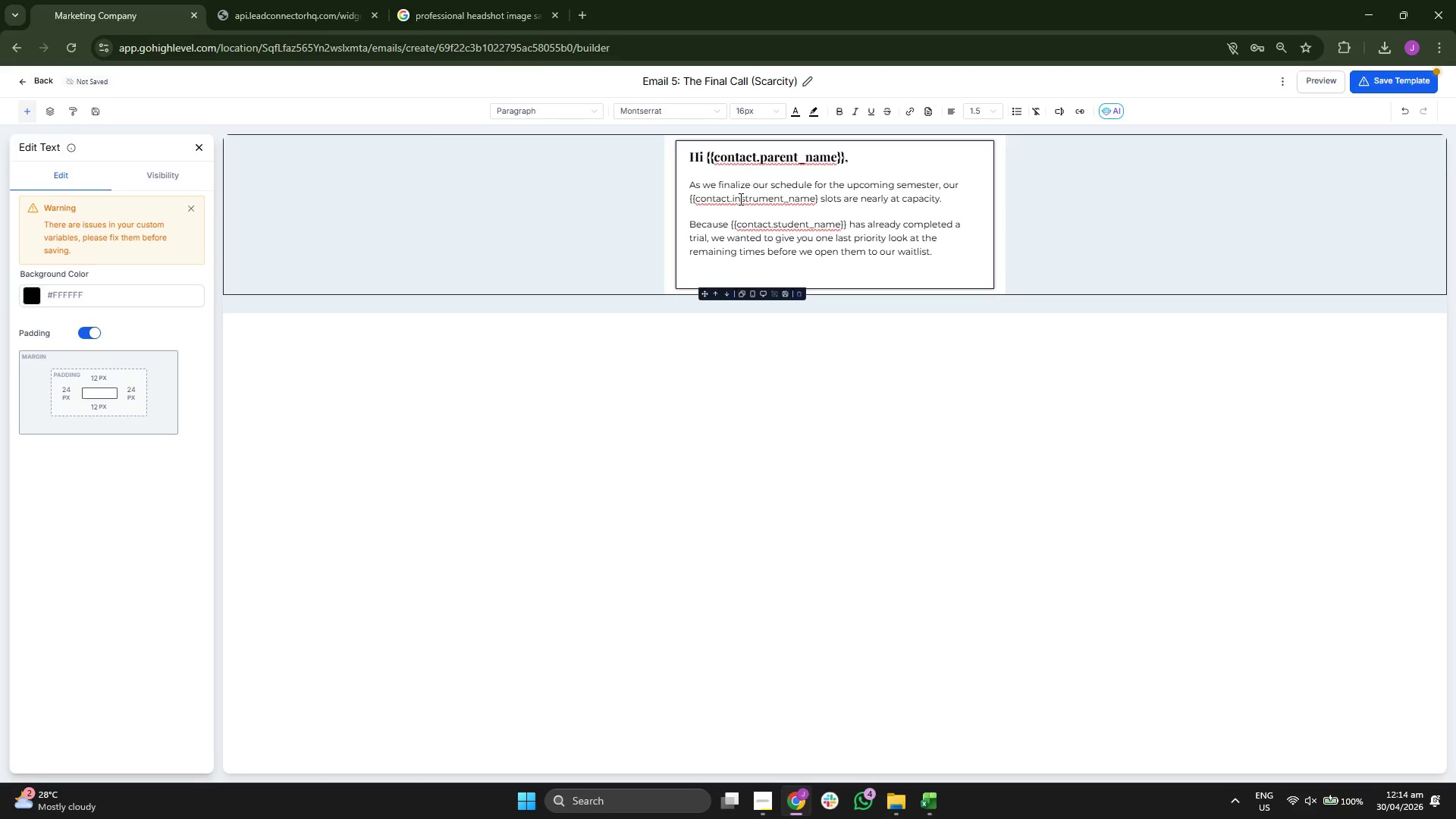 
key(ArrowRight)
 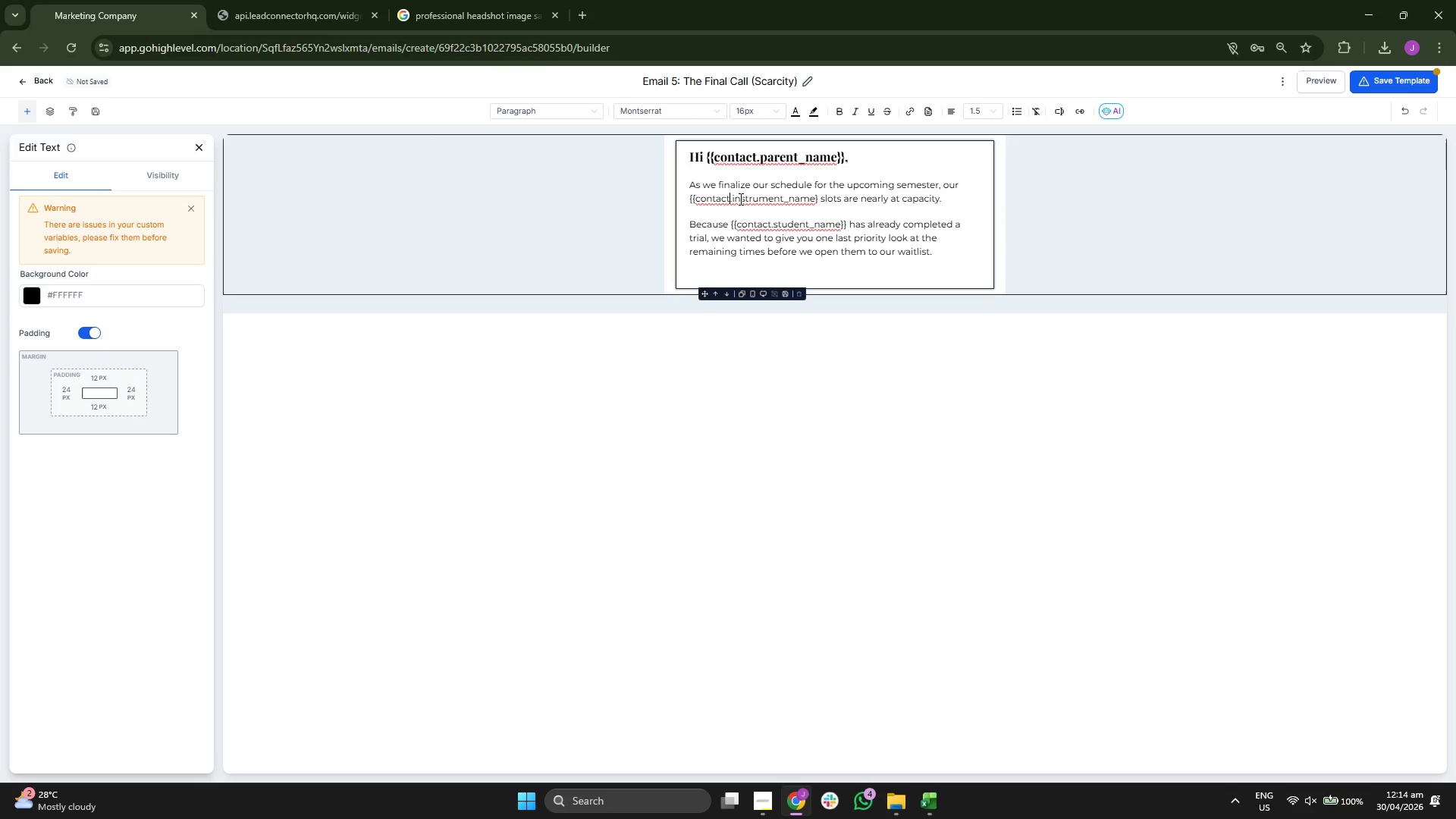 
key(ArrowRight)
 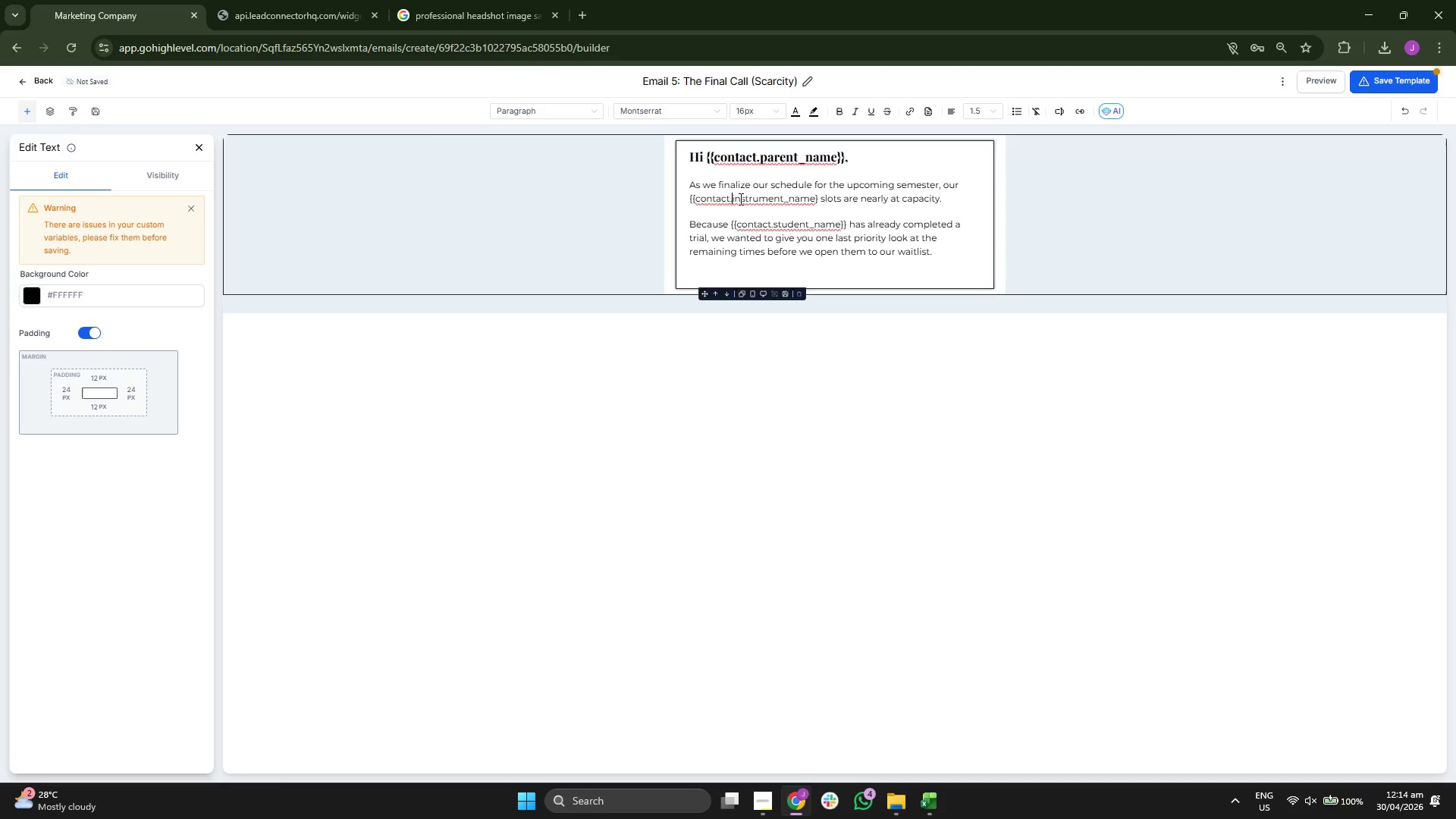 
key(Backspace)
 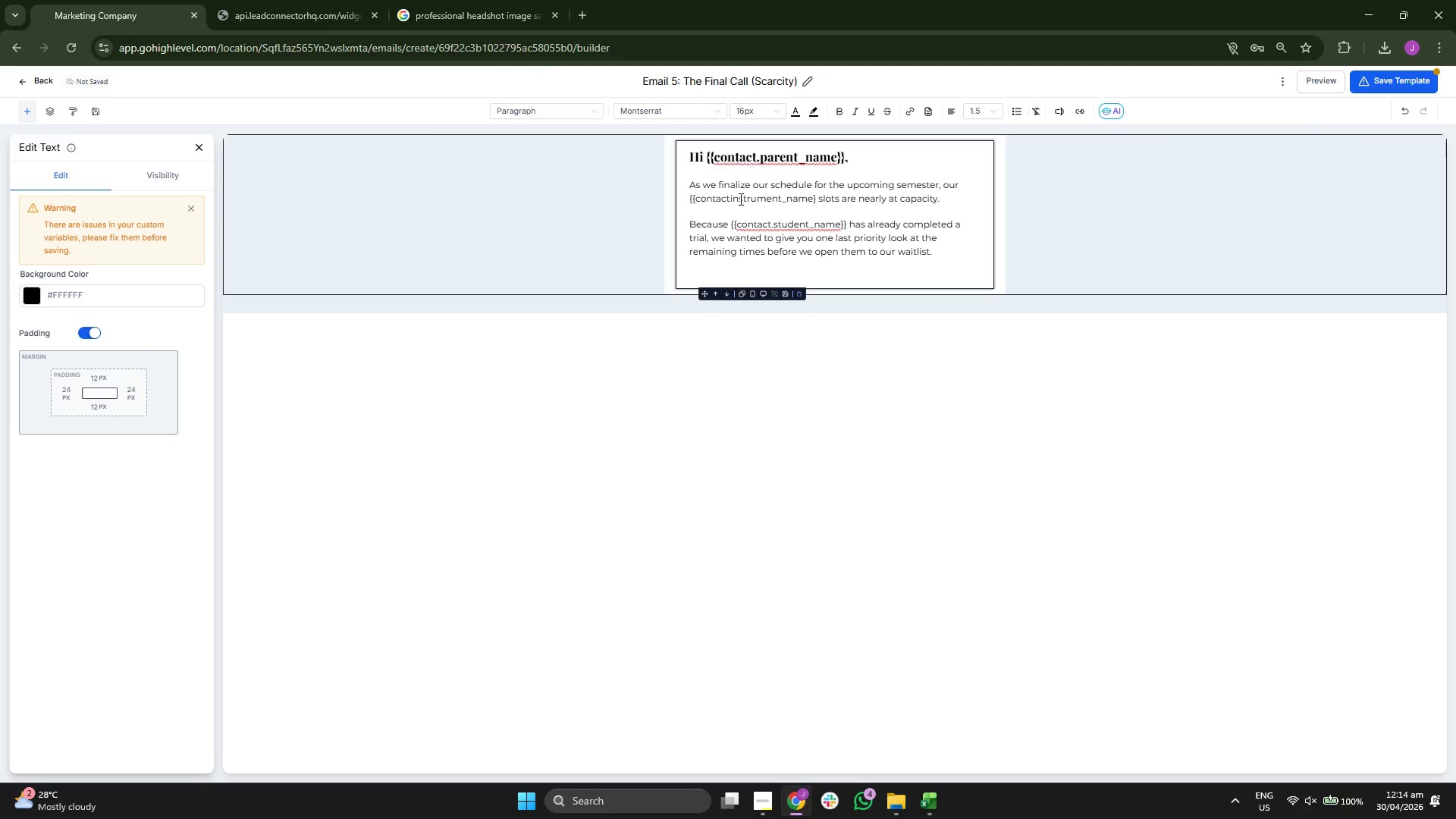 
key(Period)
 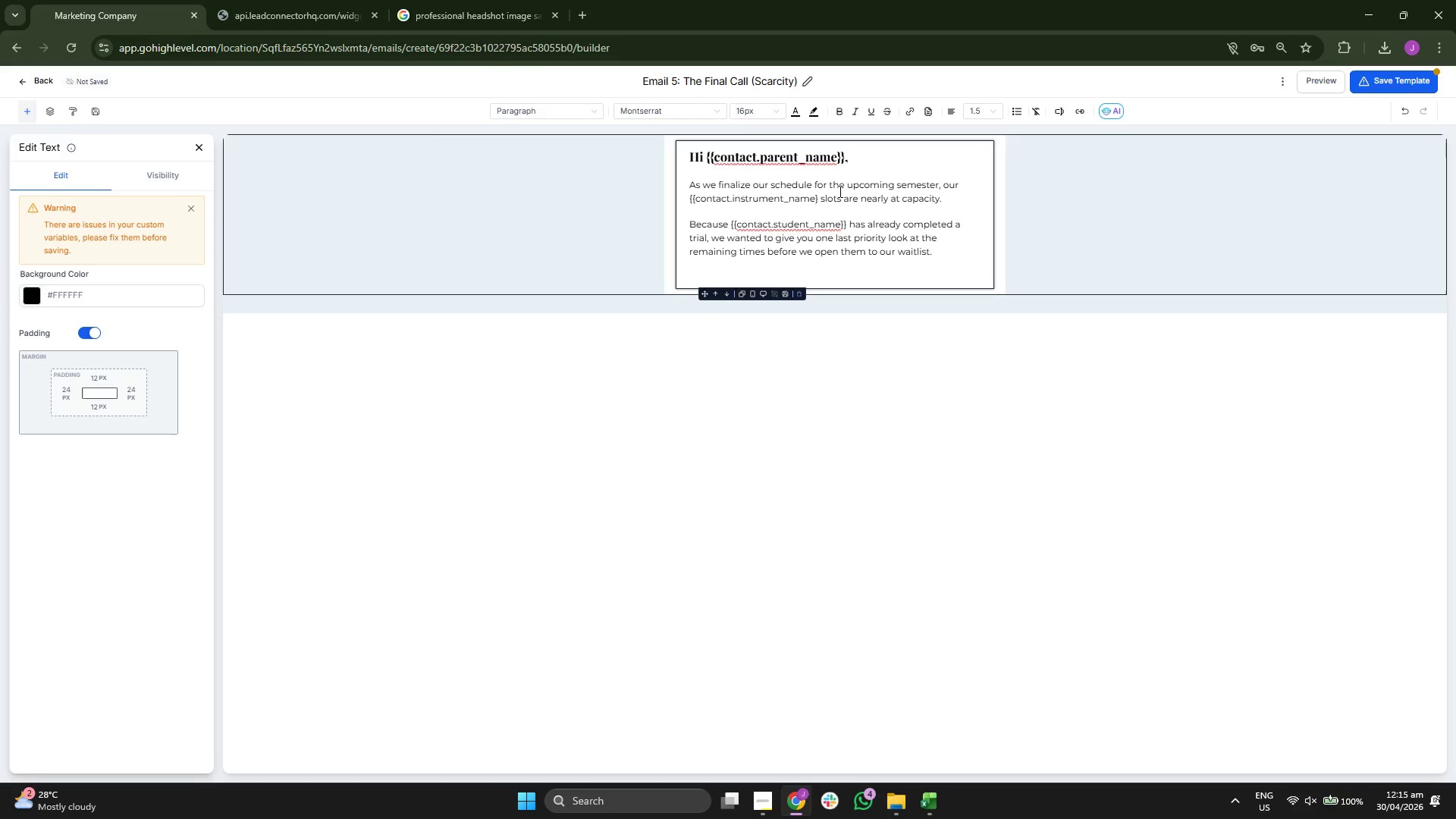 
left_click([818, 196])
 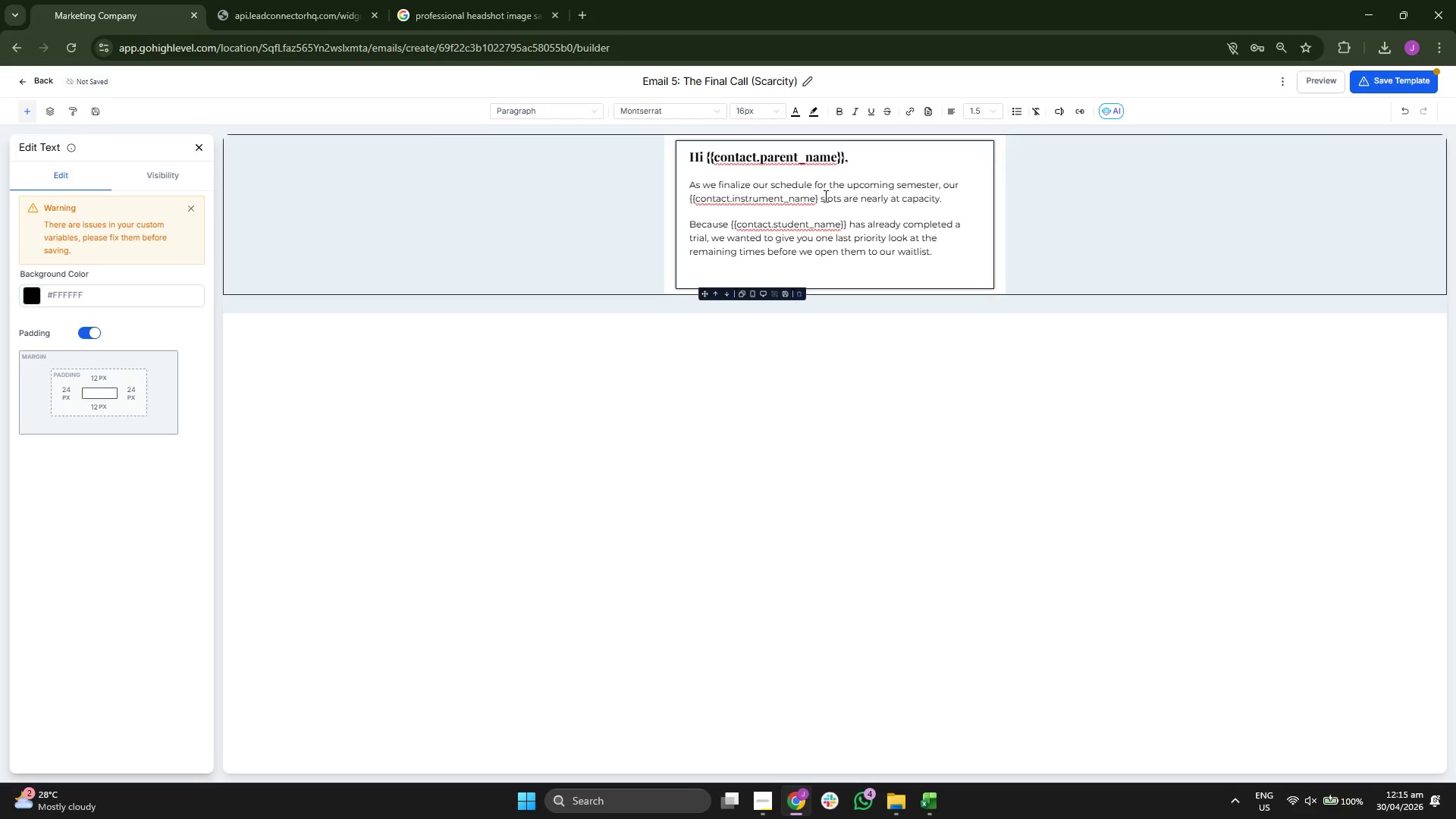 
key(Shift+BracketLeft)
 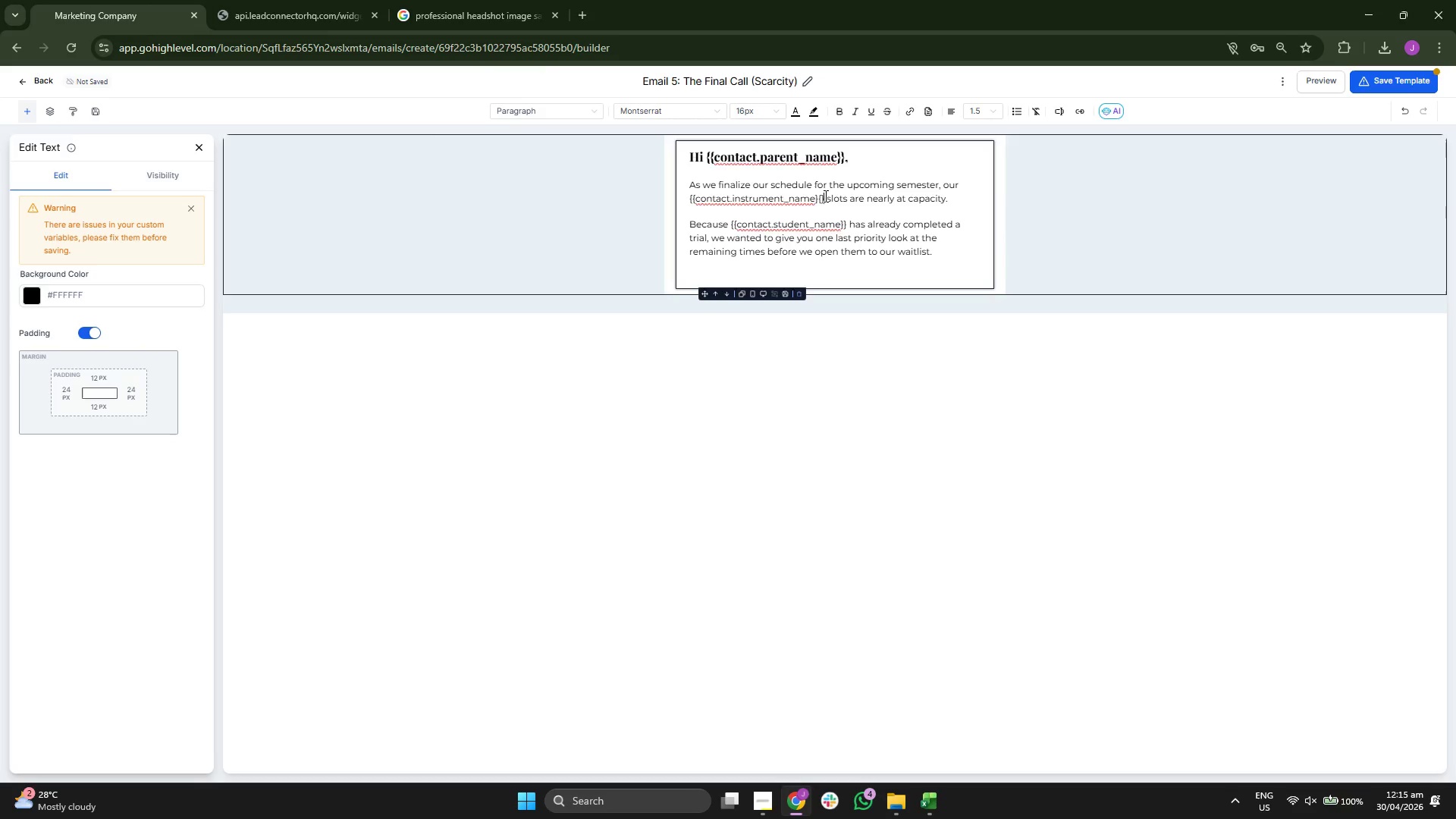 
key(Shift+BracketRight)
 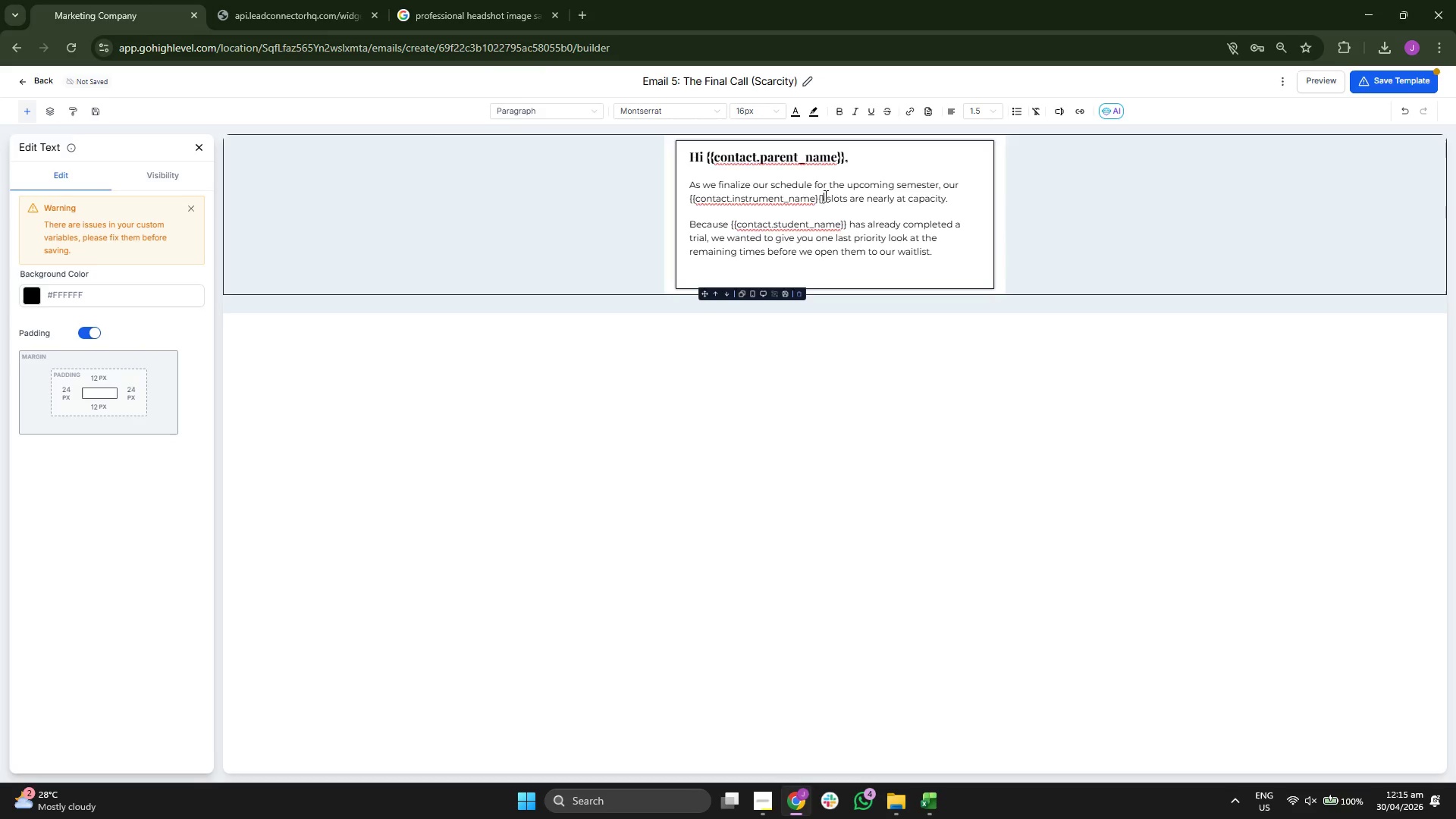 
key(Backspace)
 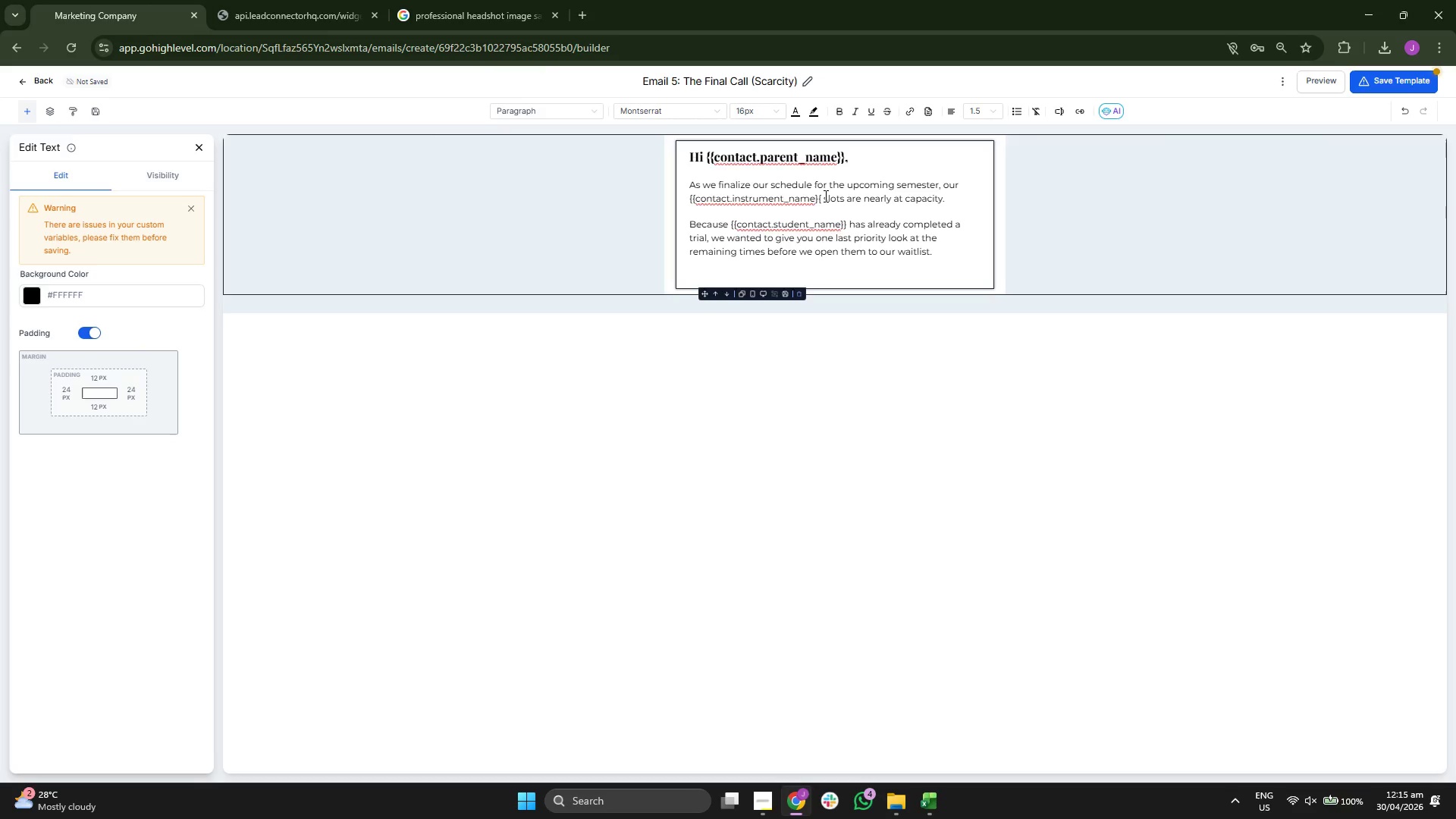 
key(Backspace)
 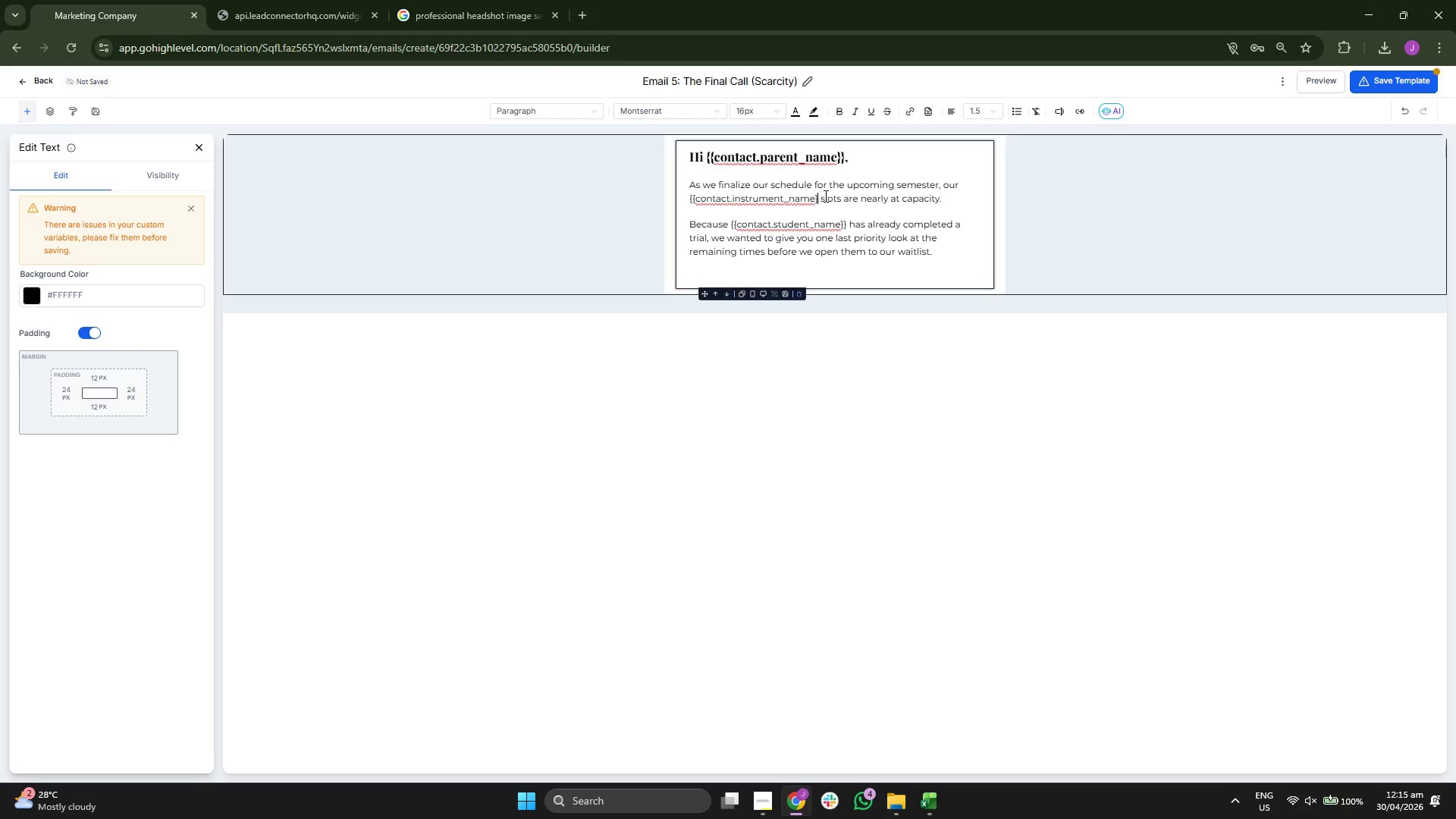 
key(Shift+BracketRight)
 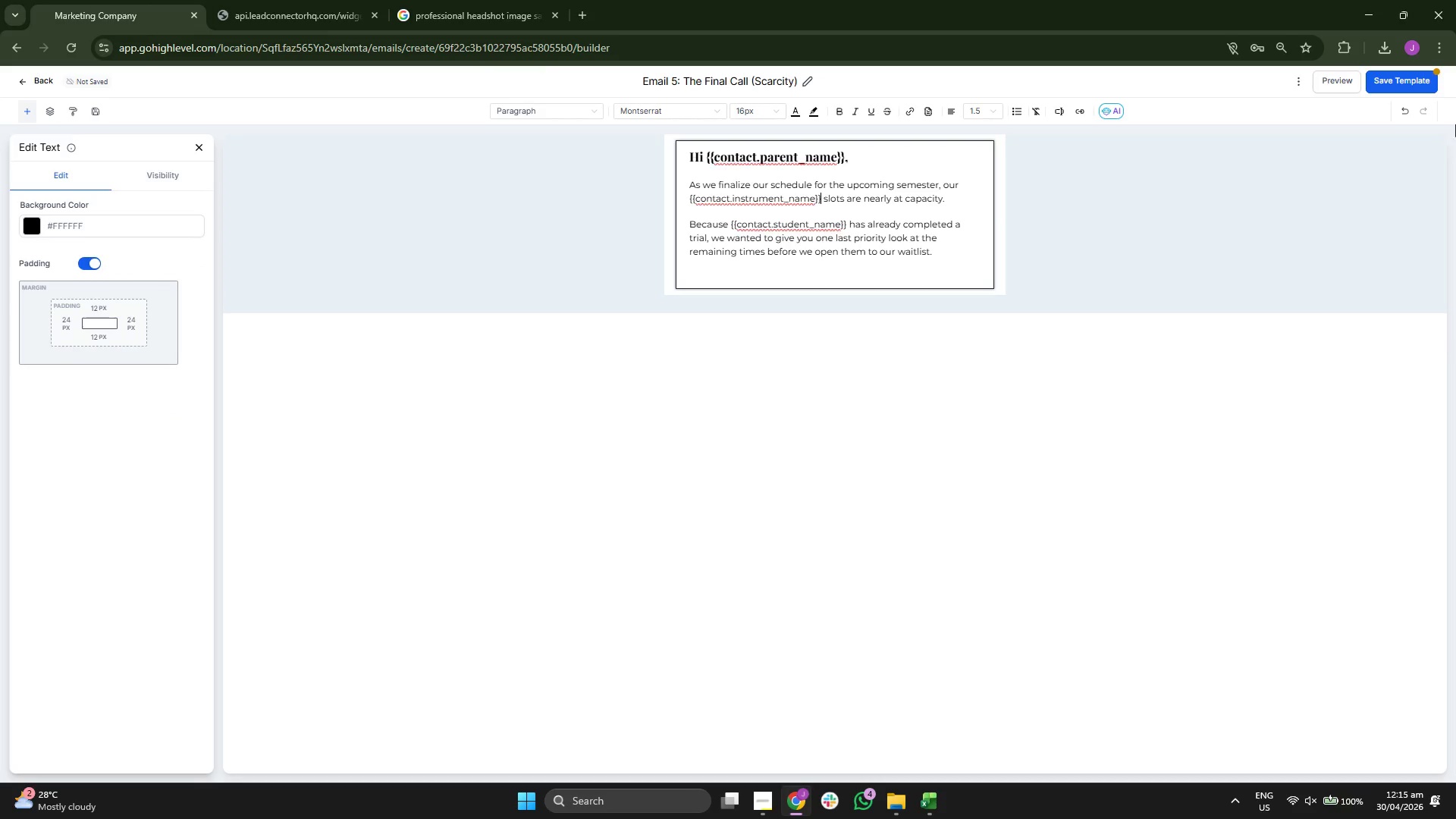 
left_click([1408, 86])
 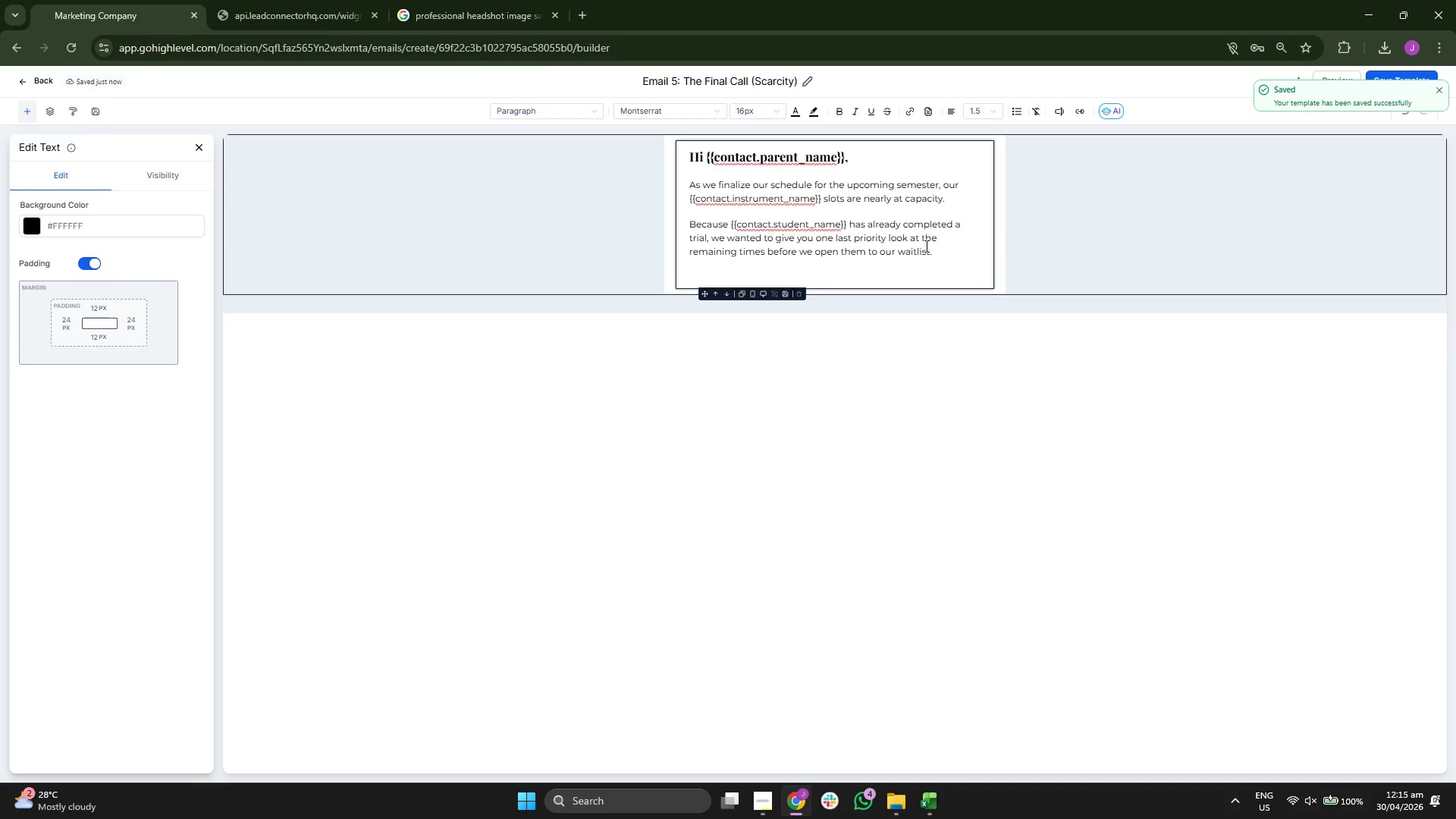 
left_click([954, 254])
 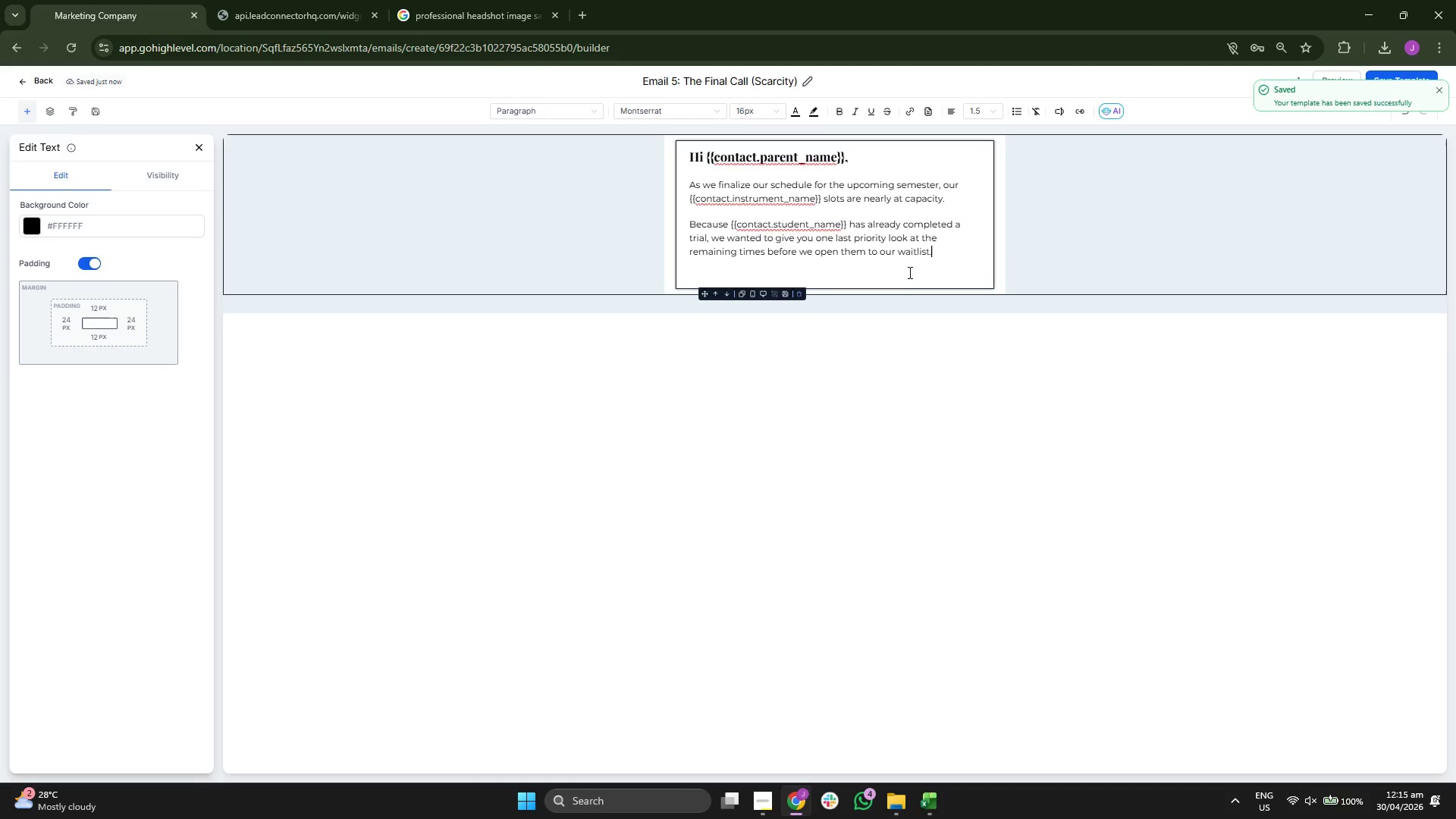 
left_click([908, 273])
 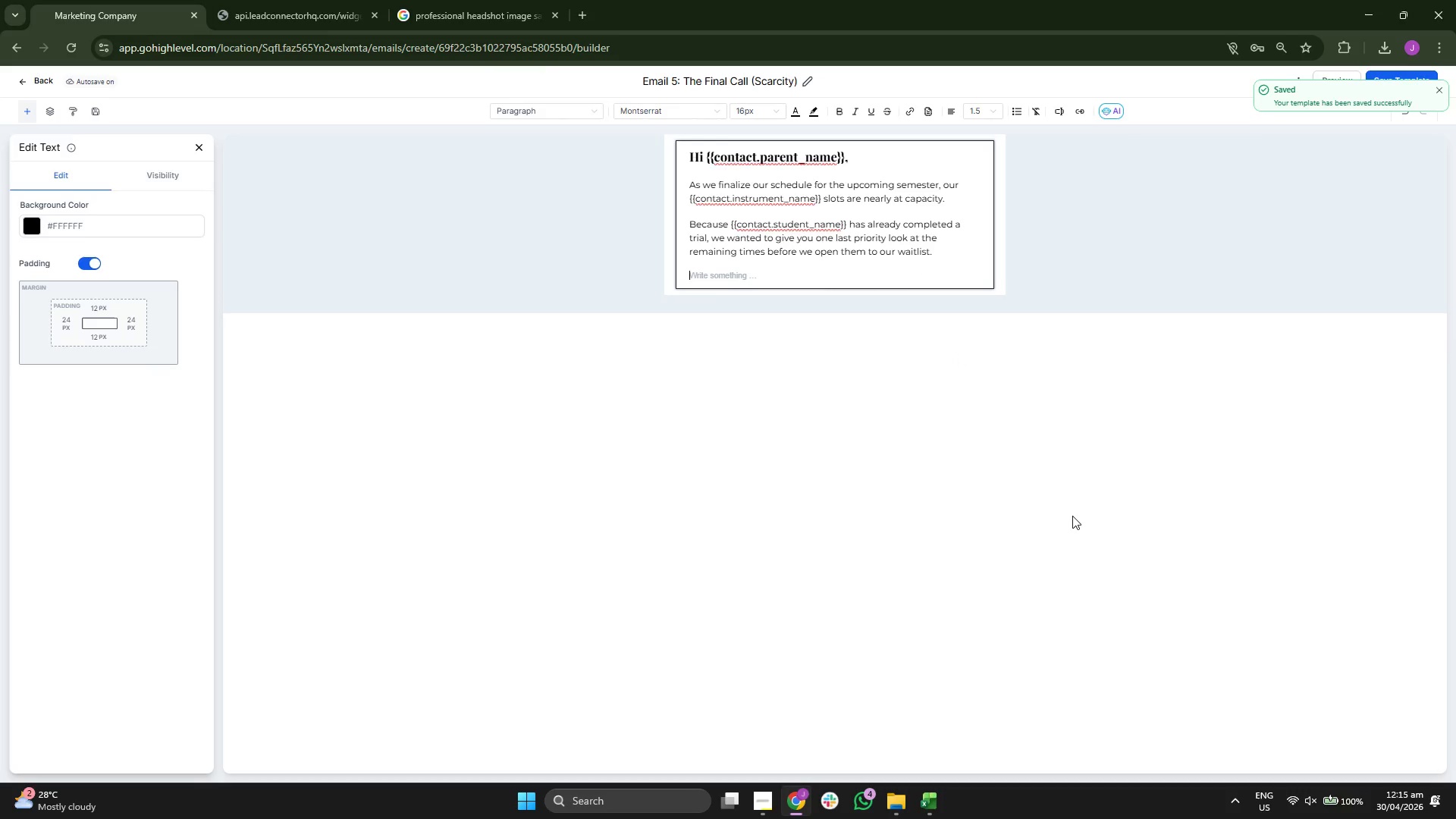 
type(Once )
 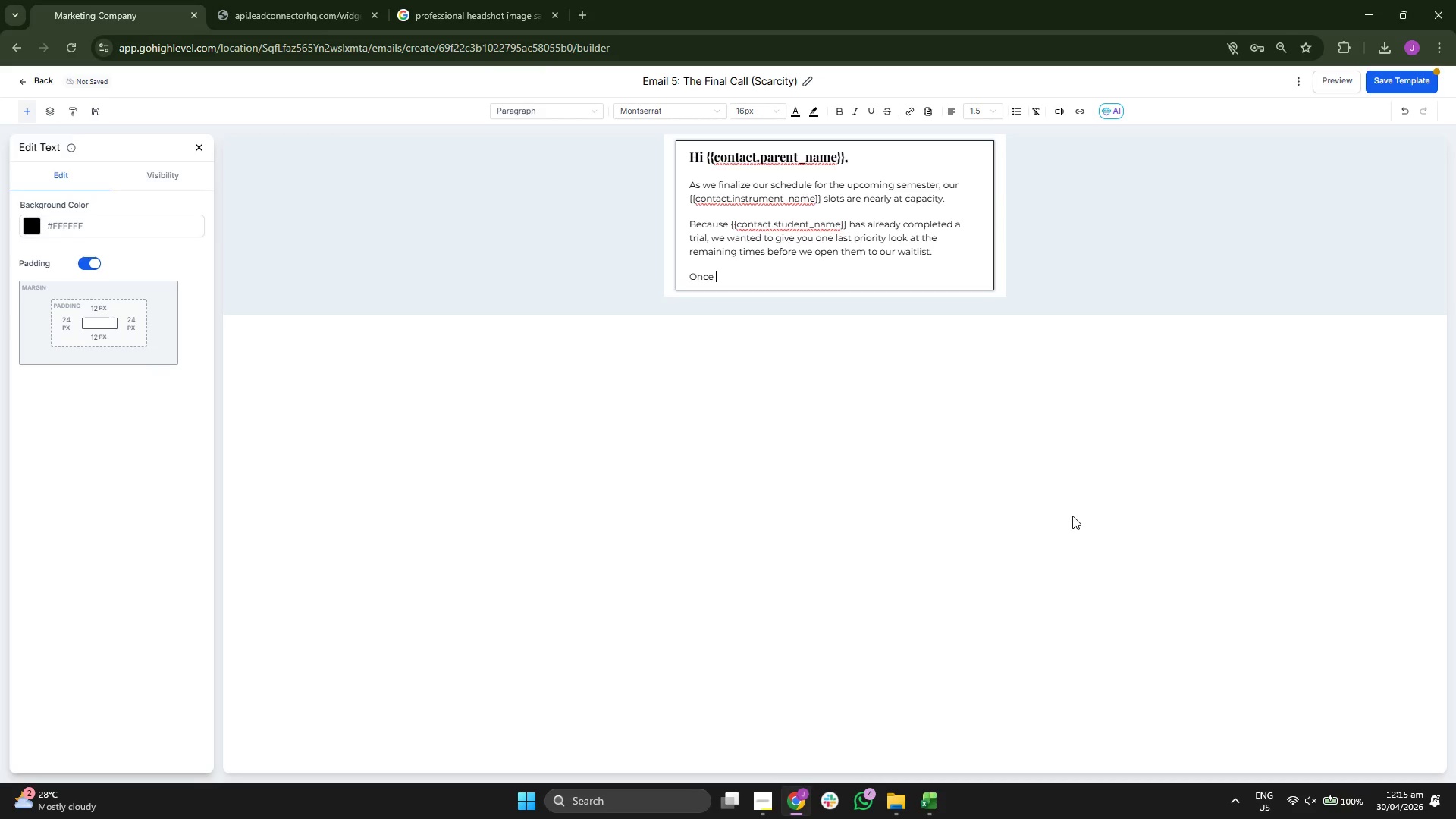 
type(these spots are filled, we won't be able to accept new enrolln)
key(Backspace)
type(ments for this instrument until necx)
key(Backspace)
key(Backspace)
type(xt term.)
 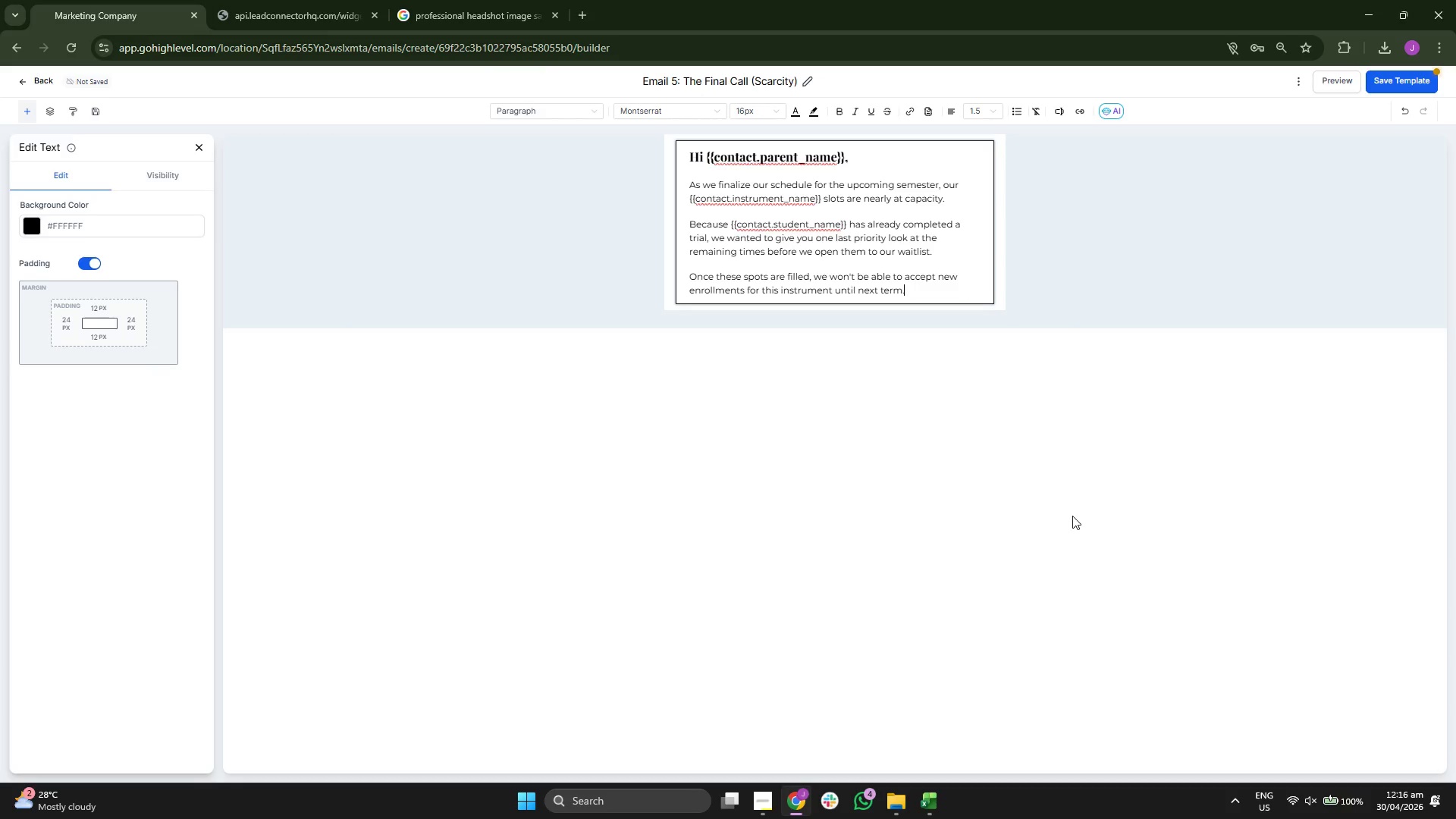 
key(Enter)
 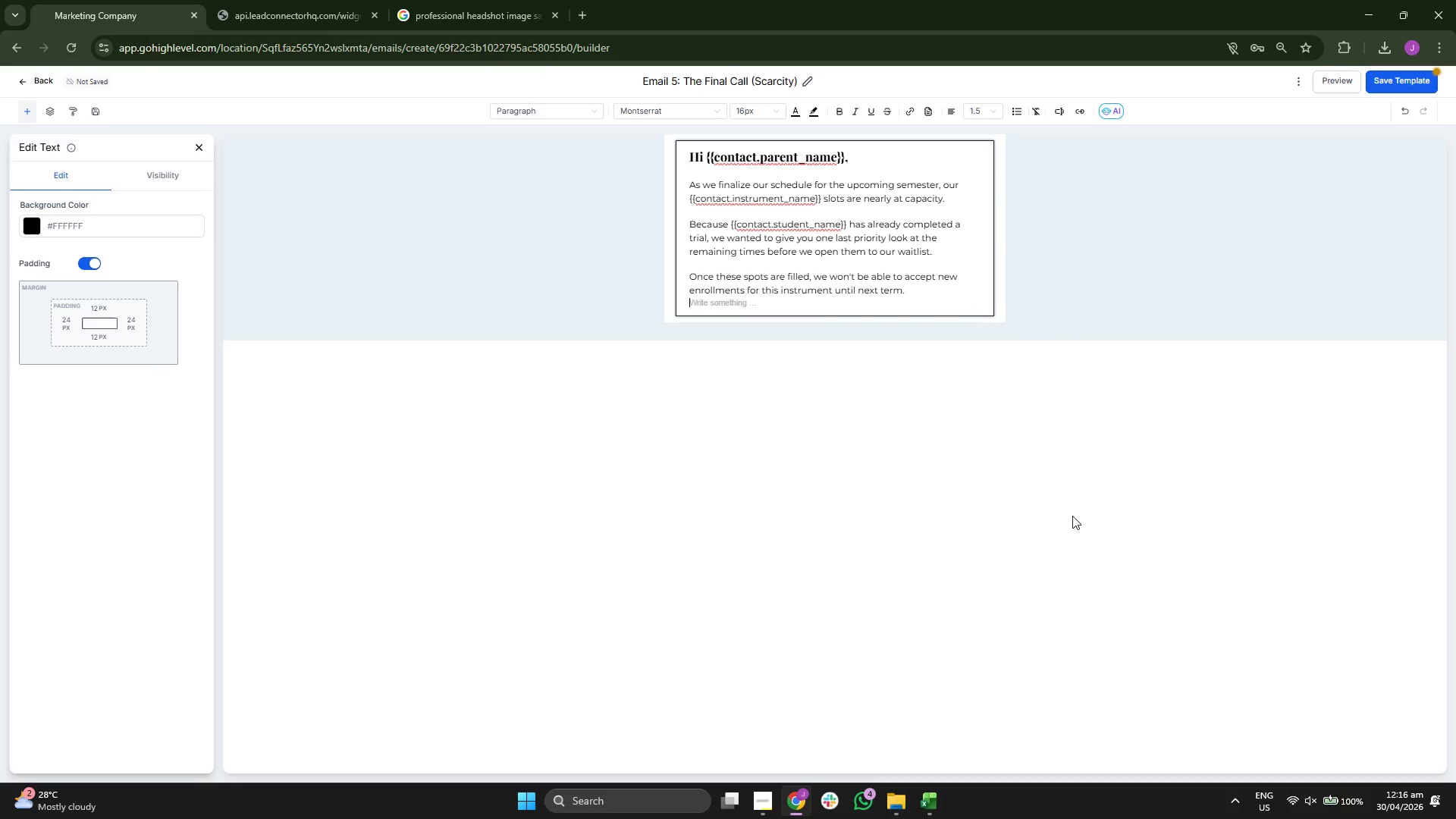 
key(Enter)
 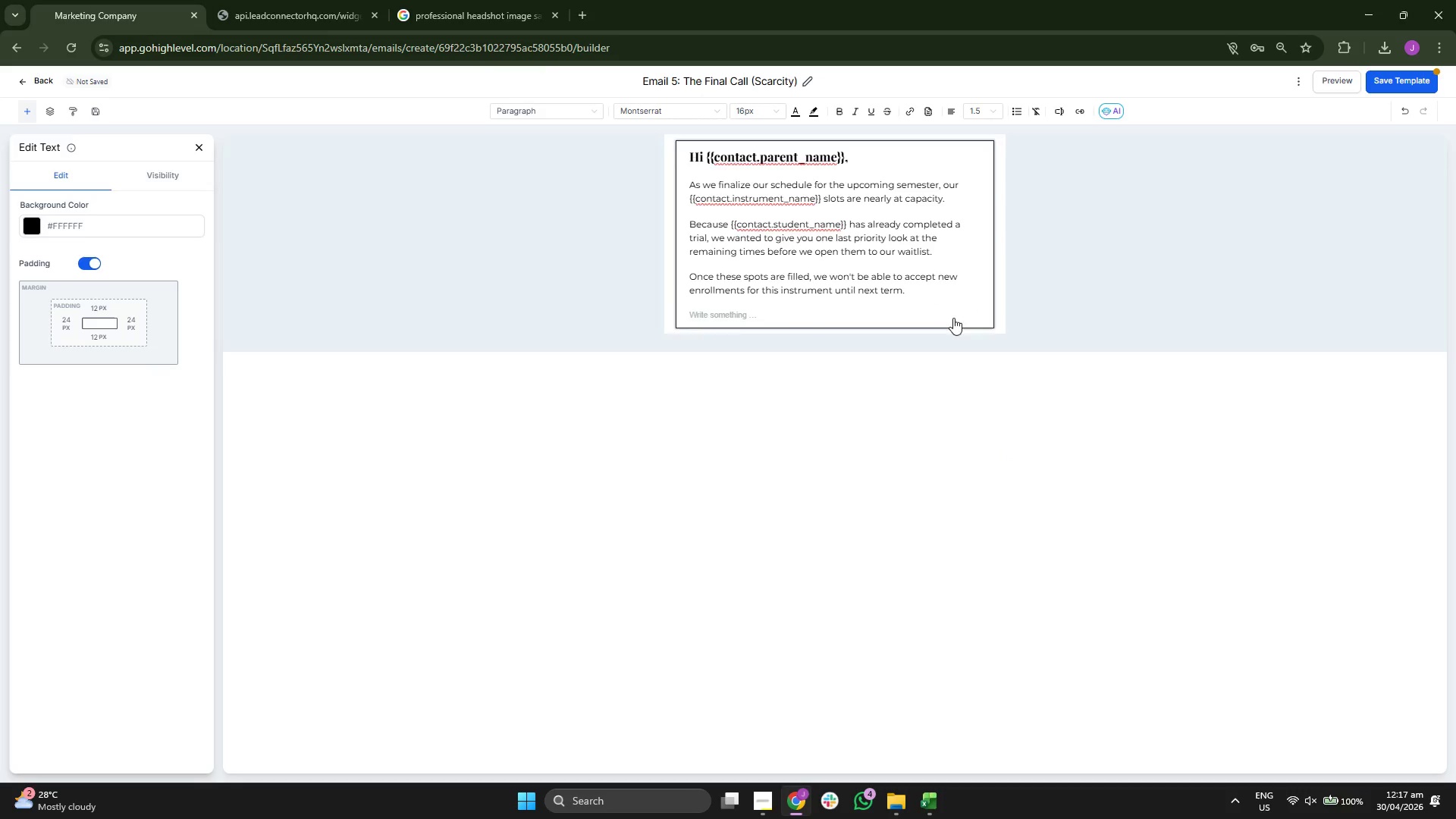 
left_click([836, 108])
 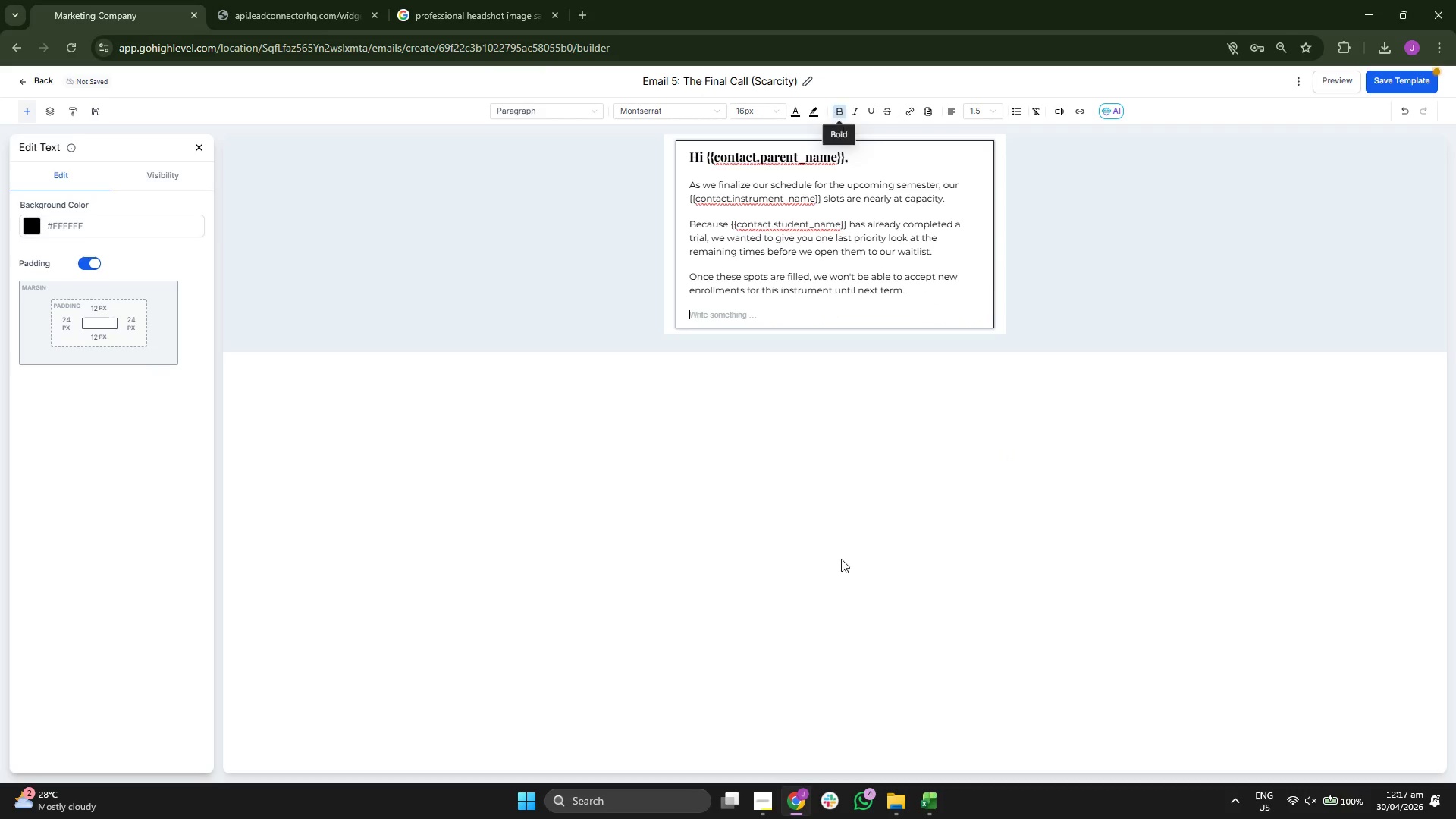 
type(c)
key(Backspace)
type(Check Remaining Availl)
key(Backspace)
type(ability:)
 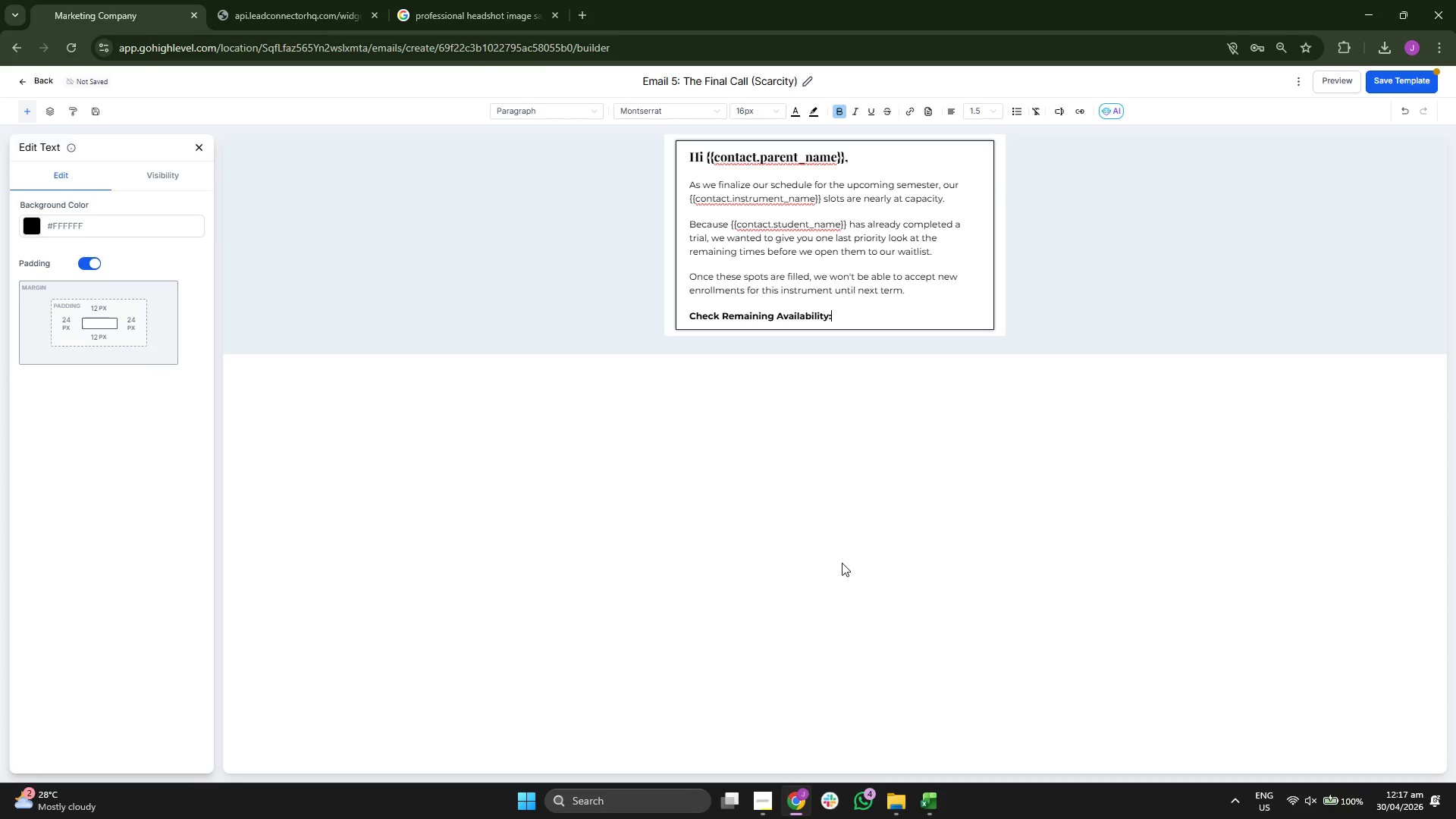 
left_click([1417, 89])
 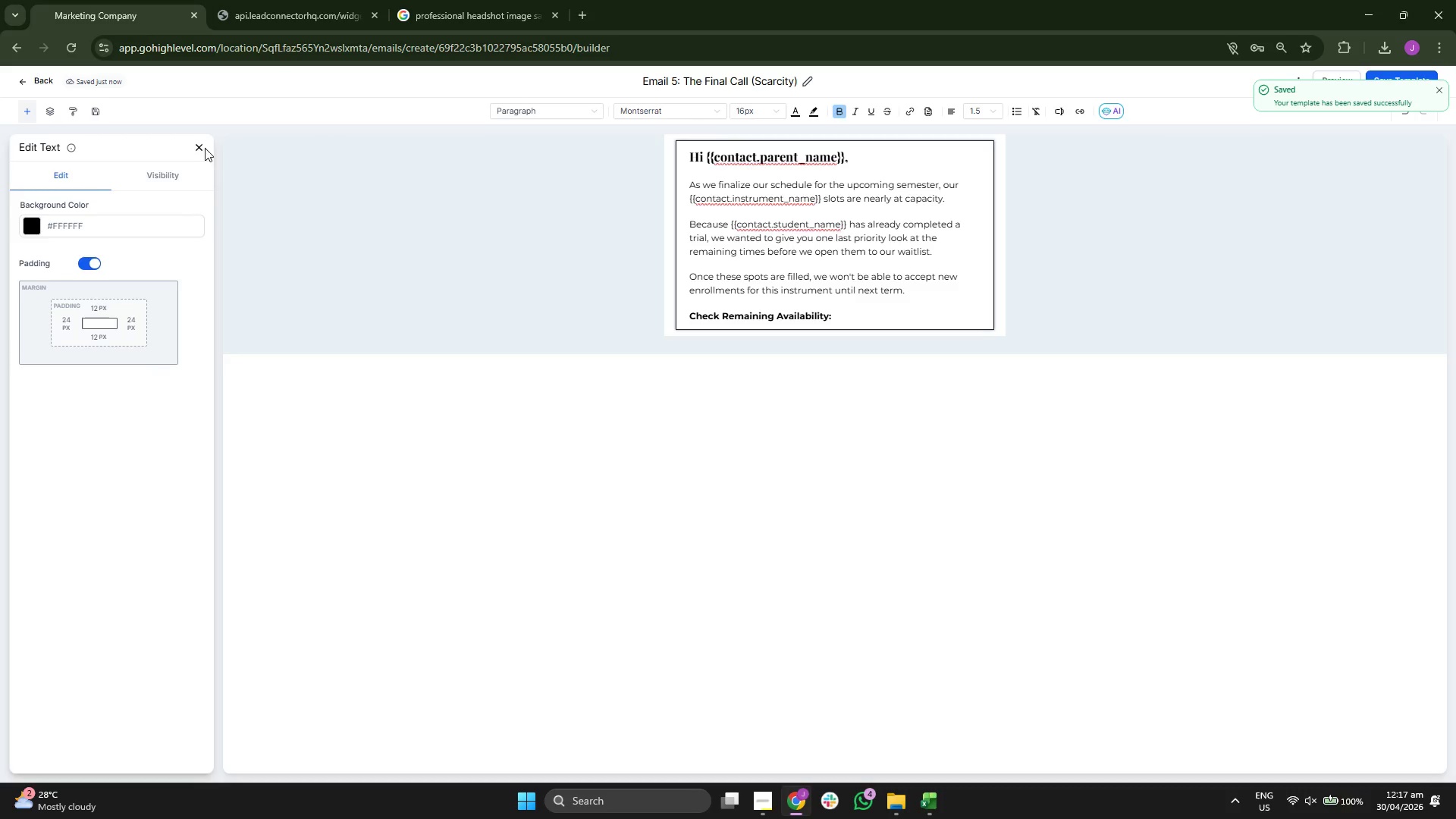 
left_click_drag(start_coordinate=[181, 182], to_coordinate=[723, 308])
 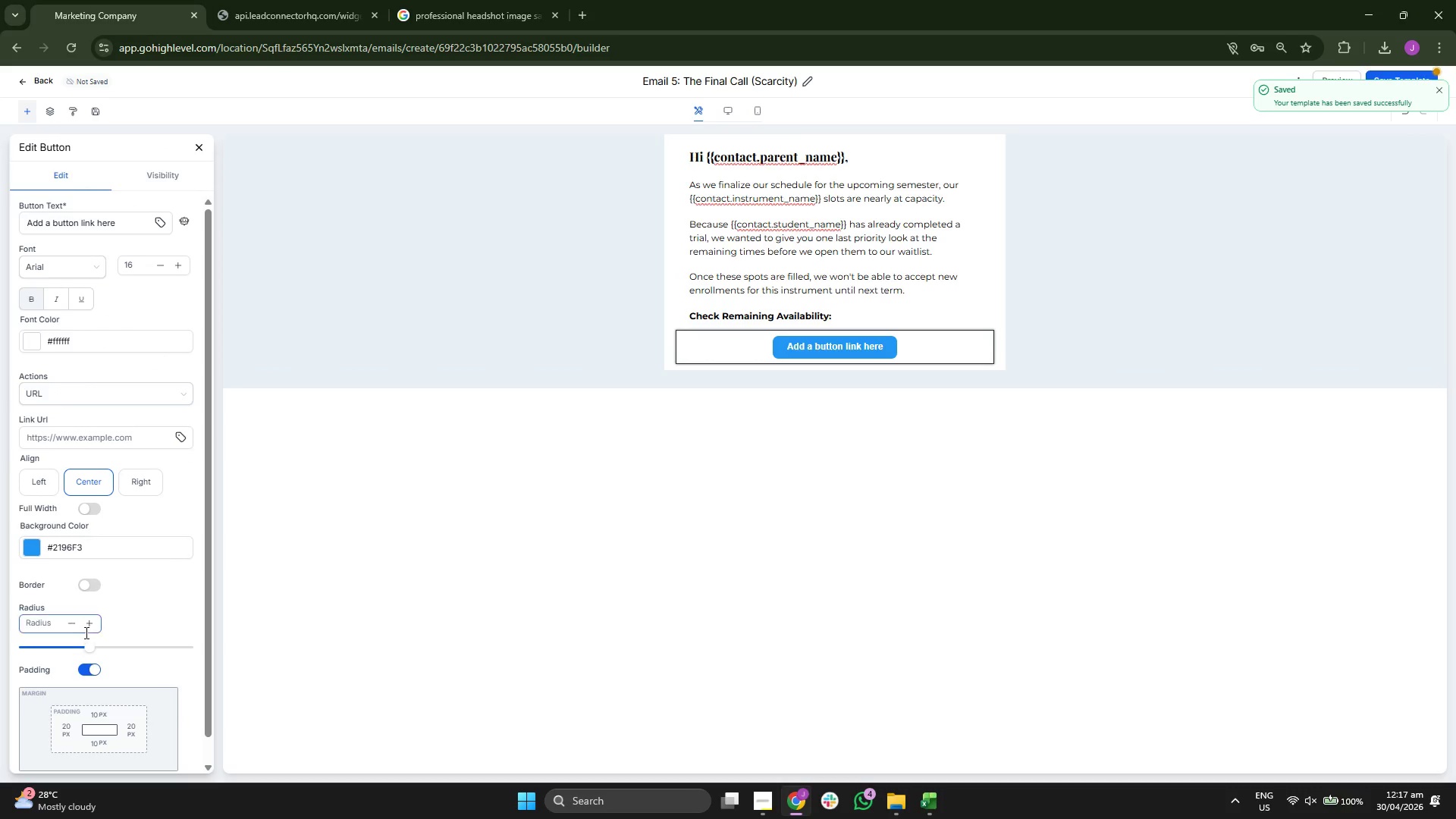 
left_click_drag(start_coordinate=[88, 645], to_coordinate=[156, 642])
 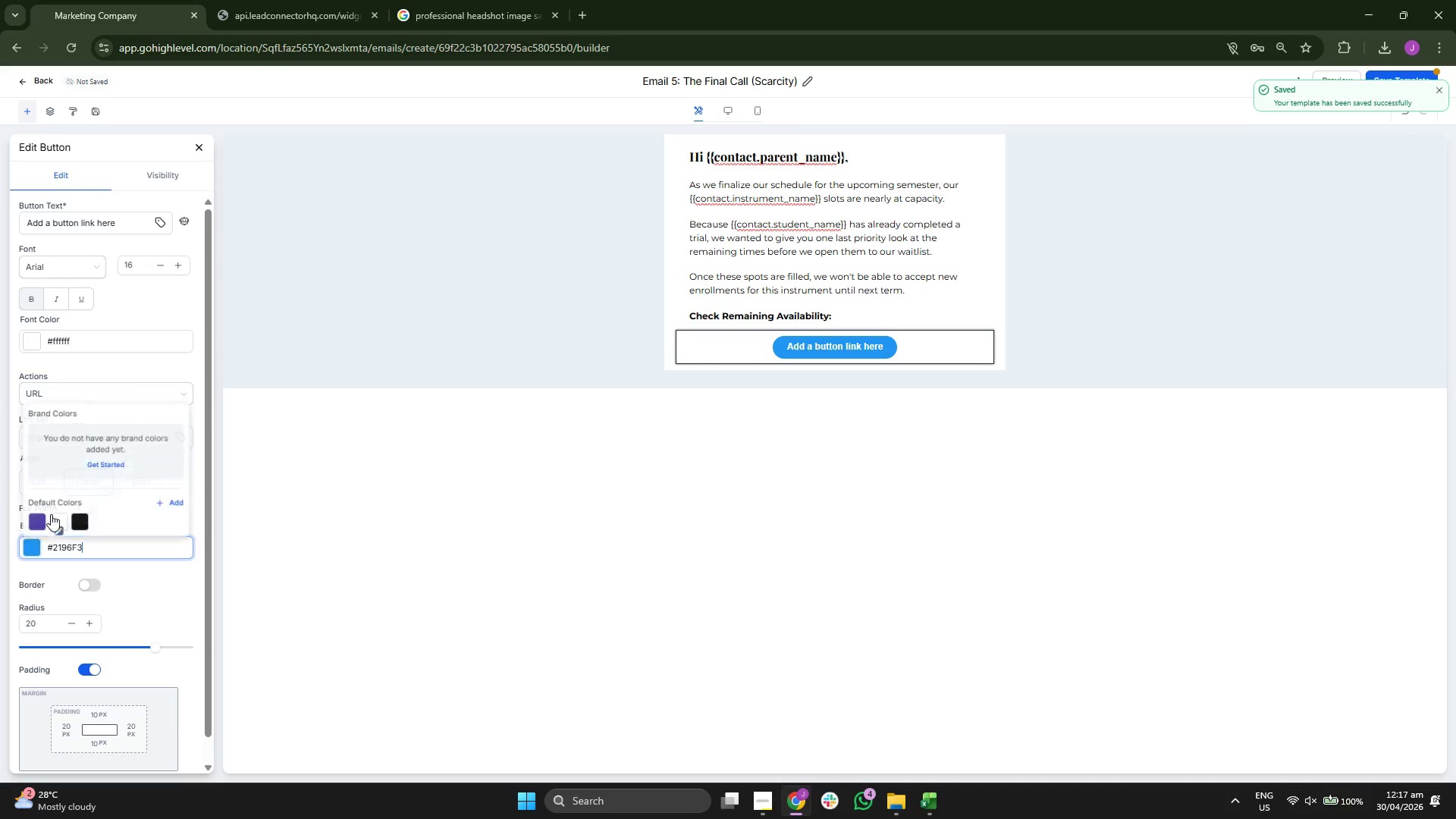 
left_click([40, 518])
 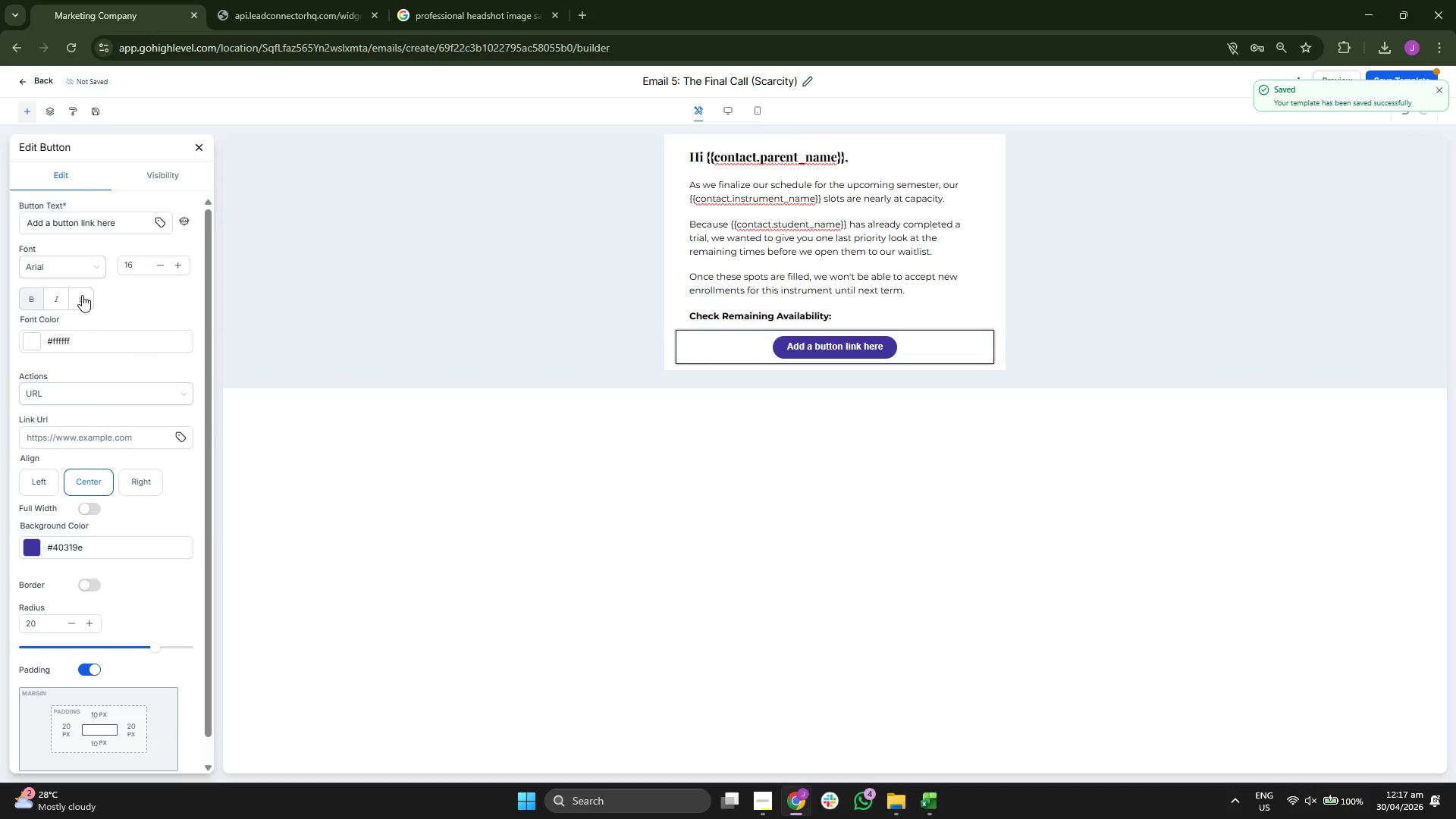 
left_click([79, 255])
 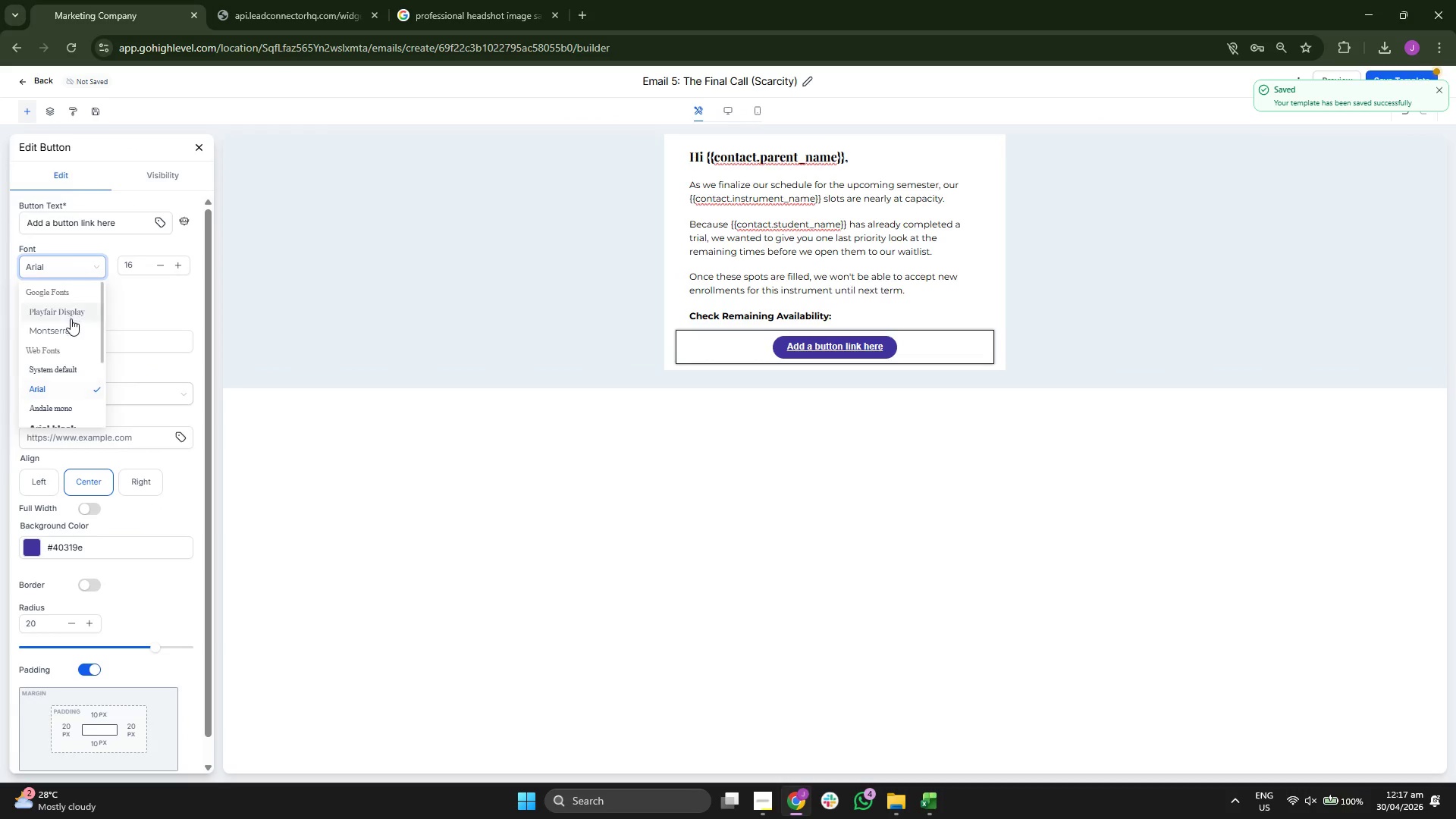 
left_click([68, 327])
 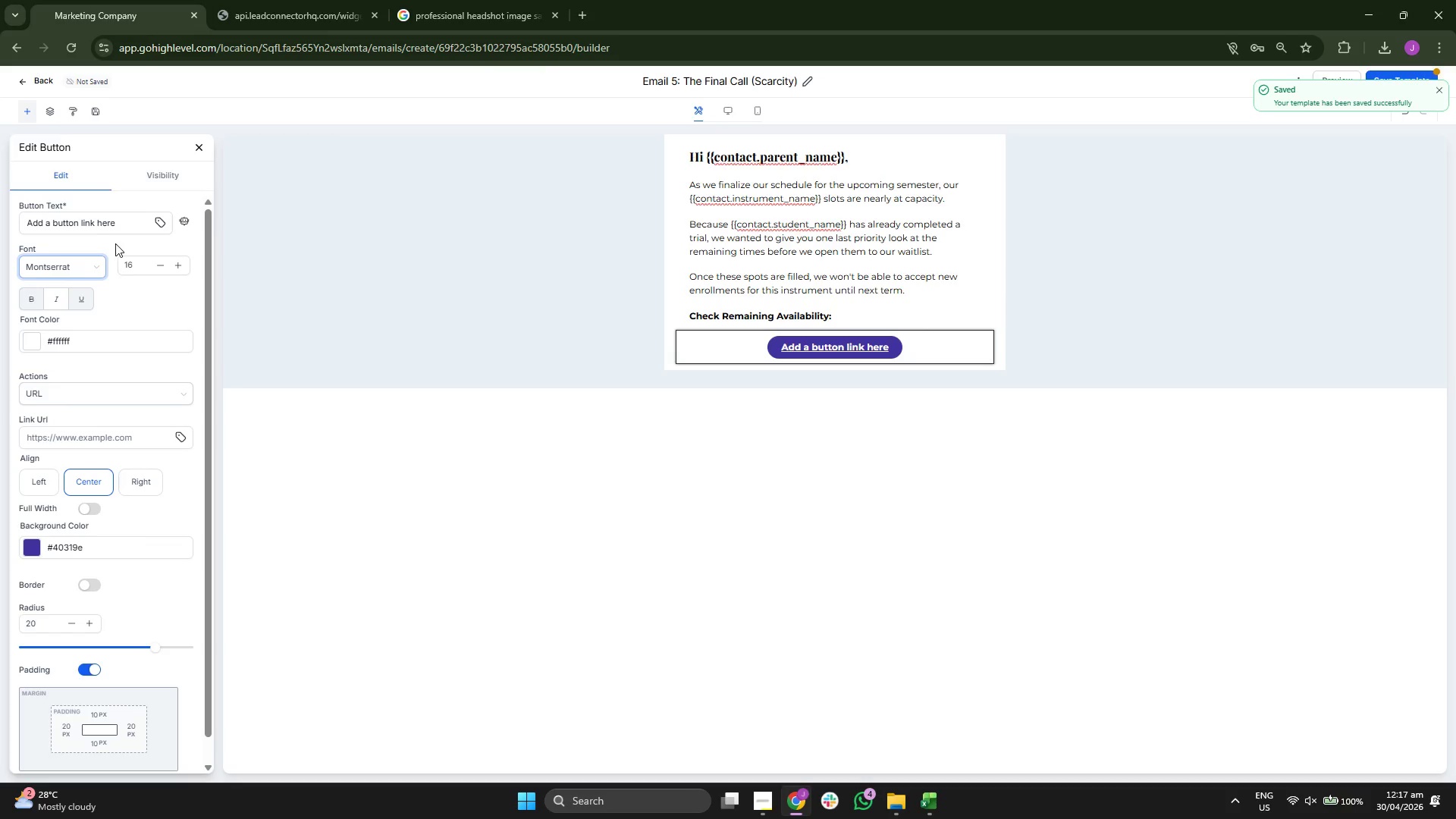 
left_click([125, 221])
 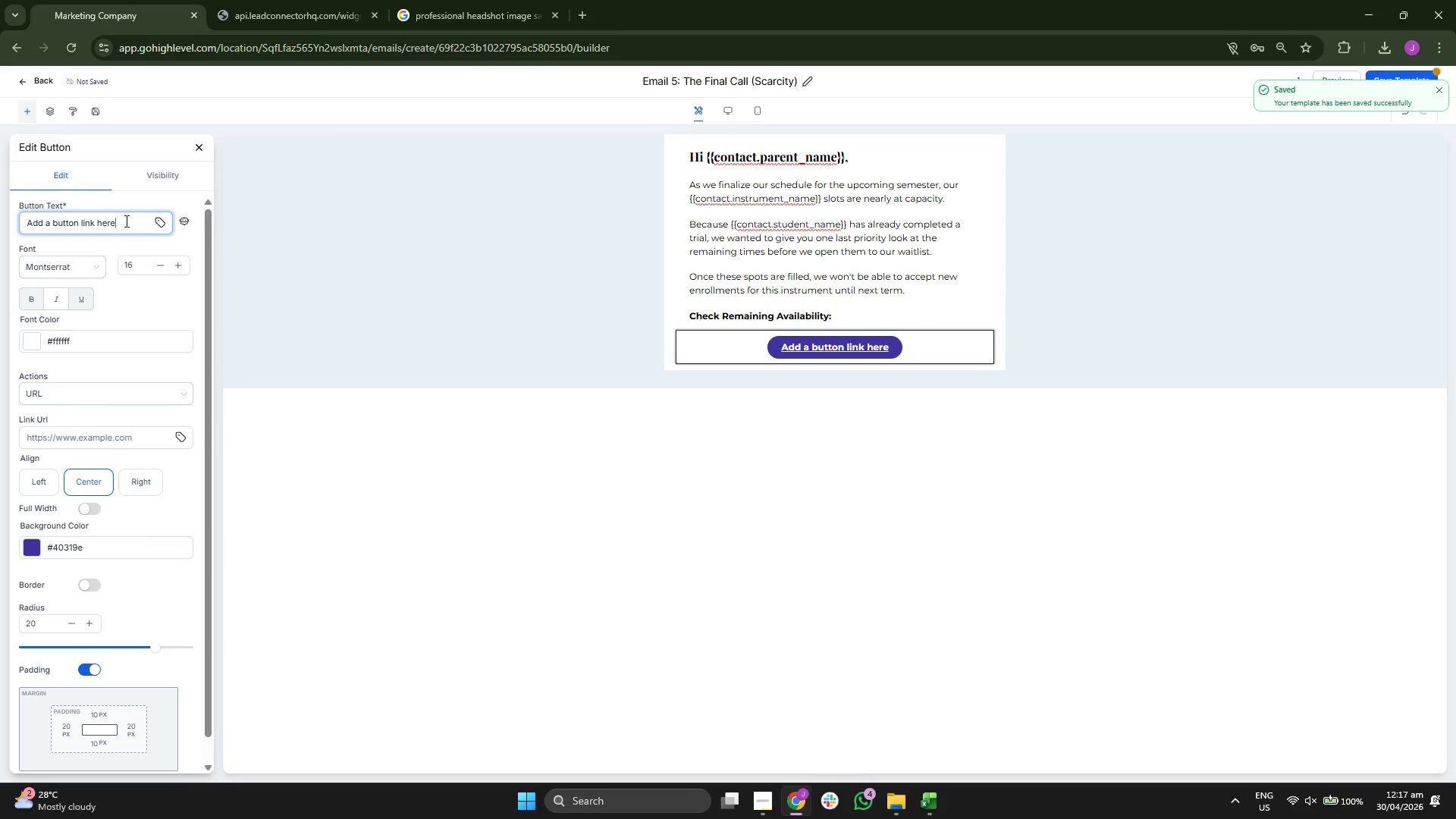 
key(Backspace)
key(Backspace)
key(Backspace)
key(Backspace)
key(Backspace)
key(Backspace)
key(Backspace)
key(Backspace)
key(Backspace)
key(Backspace)
key(Backspace)
key(Backspace)
key(Backspace)
key(Backspace)
key(Backspace)
key(Backspace)
key(Backspace)
key(Backspace)
key(Backspace)
key(Backspace)
key(Backspace)
key(Backspace)
type(Schedule Enrollment Call)
 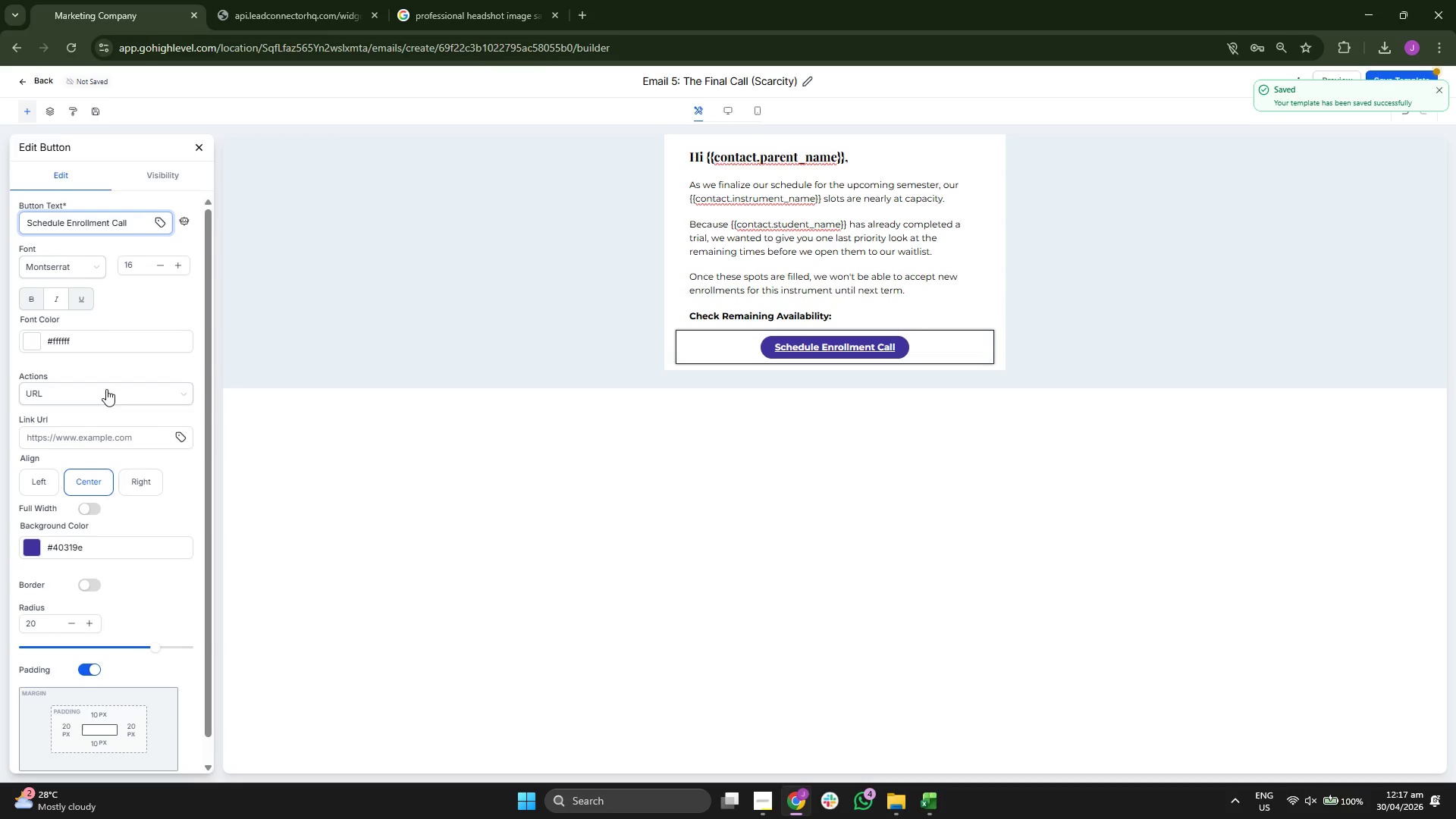 
left_click([180, 436])
 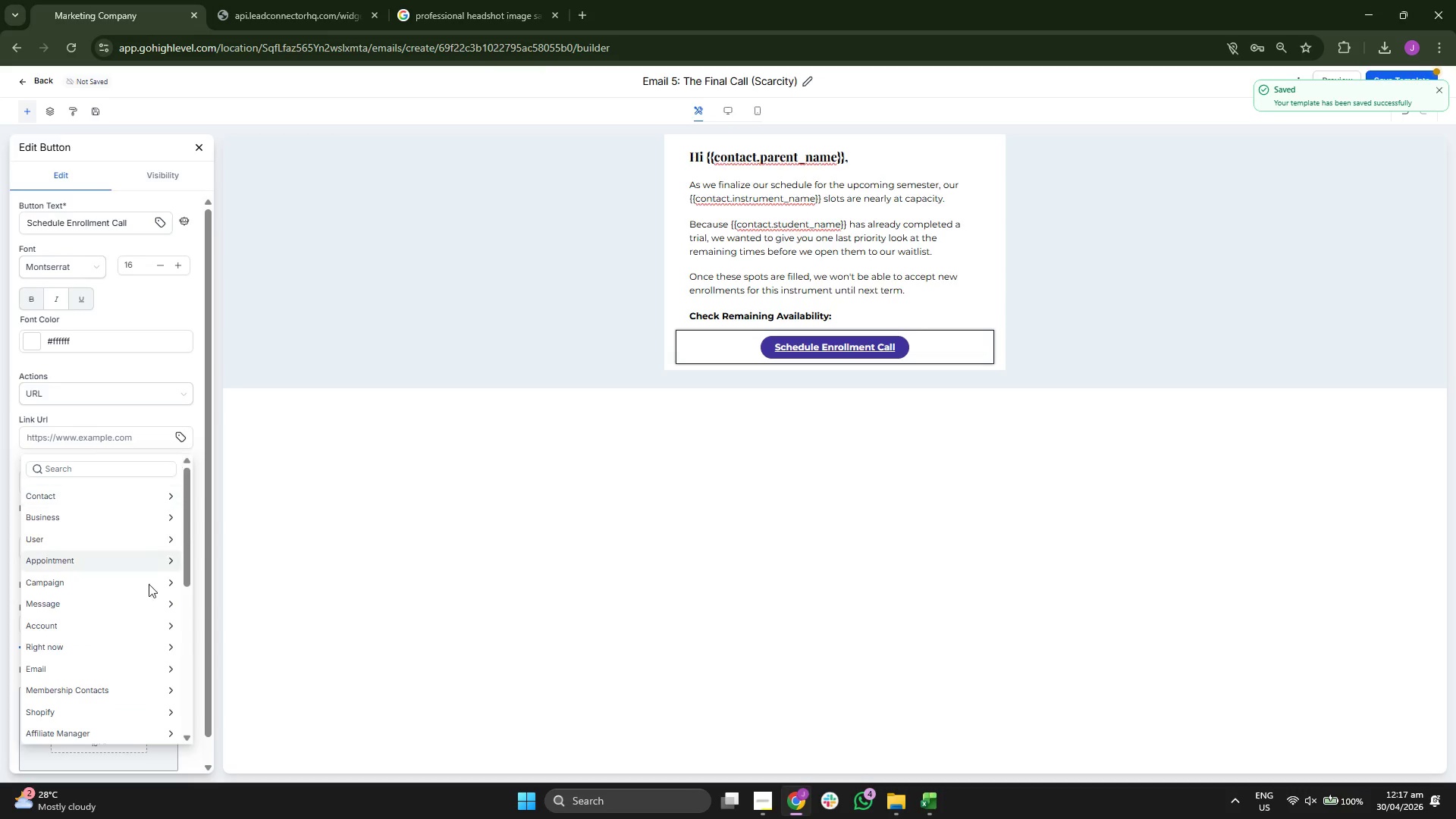 
scroll: coordinate [144, 673], scroll_direction: down, amount: 7.0
 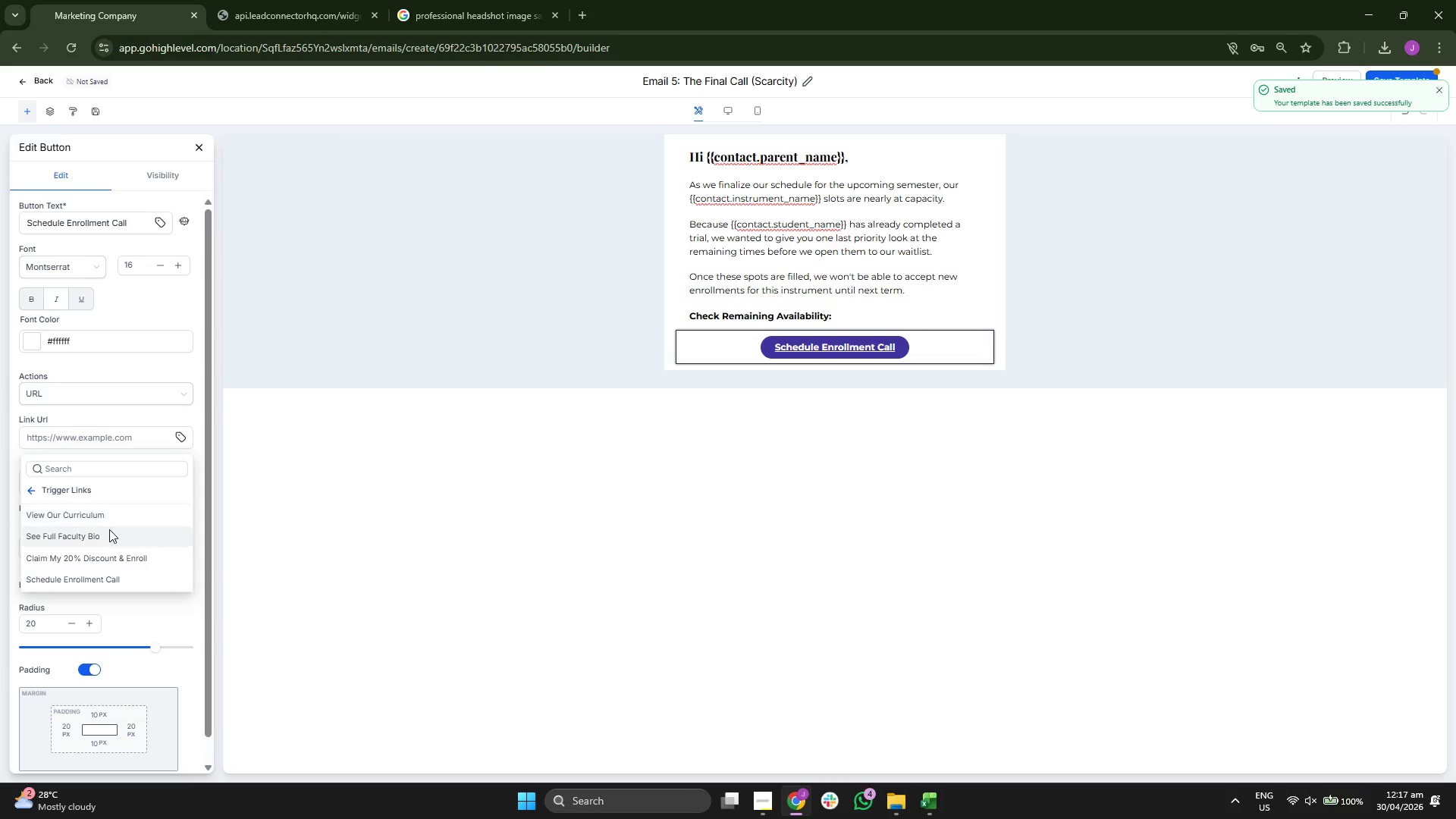 
left_click([102, 577])
 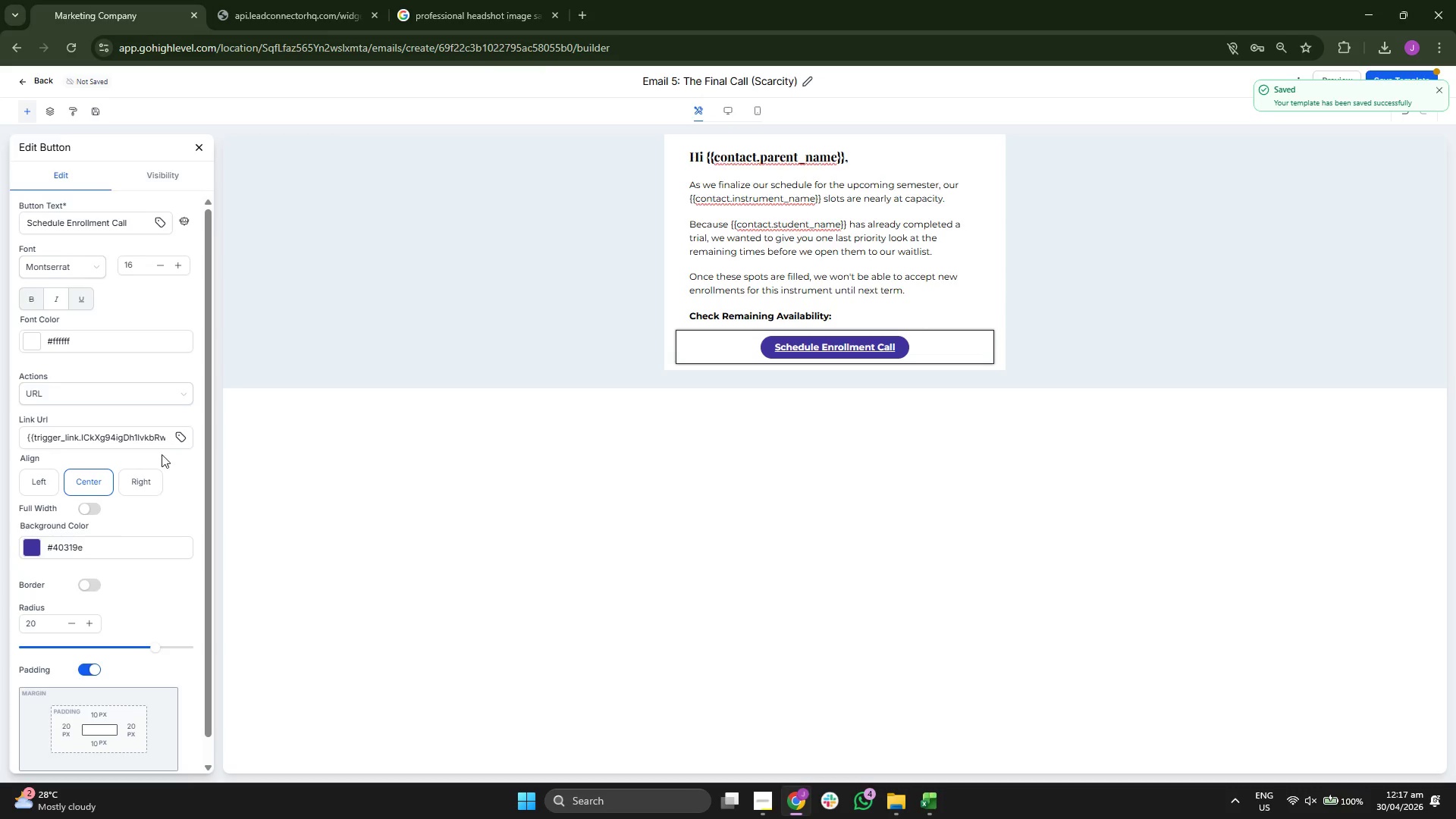 
scroll: coordinate [153, 492], scroll_direction: down, amount: 2.0
 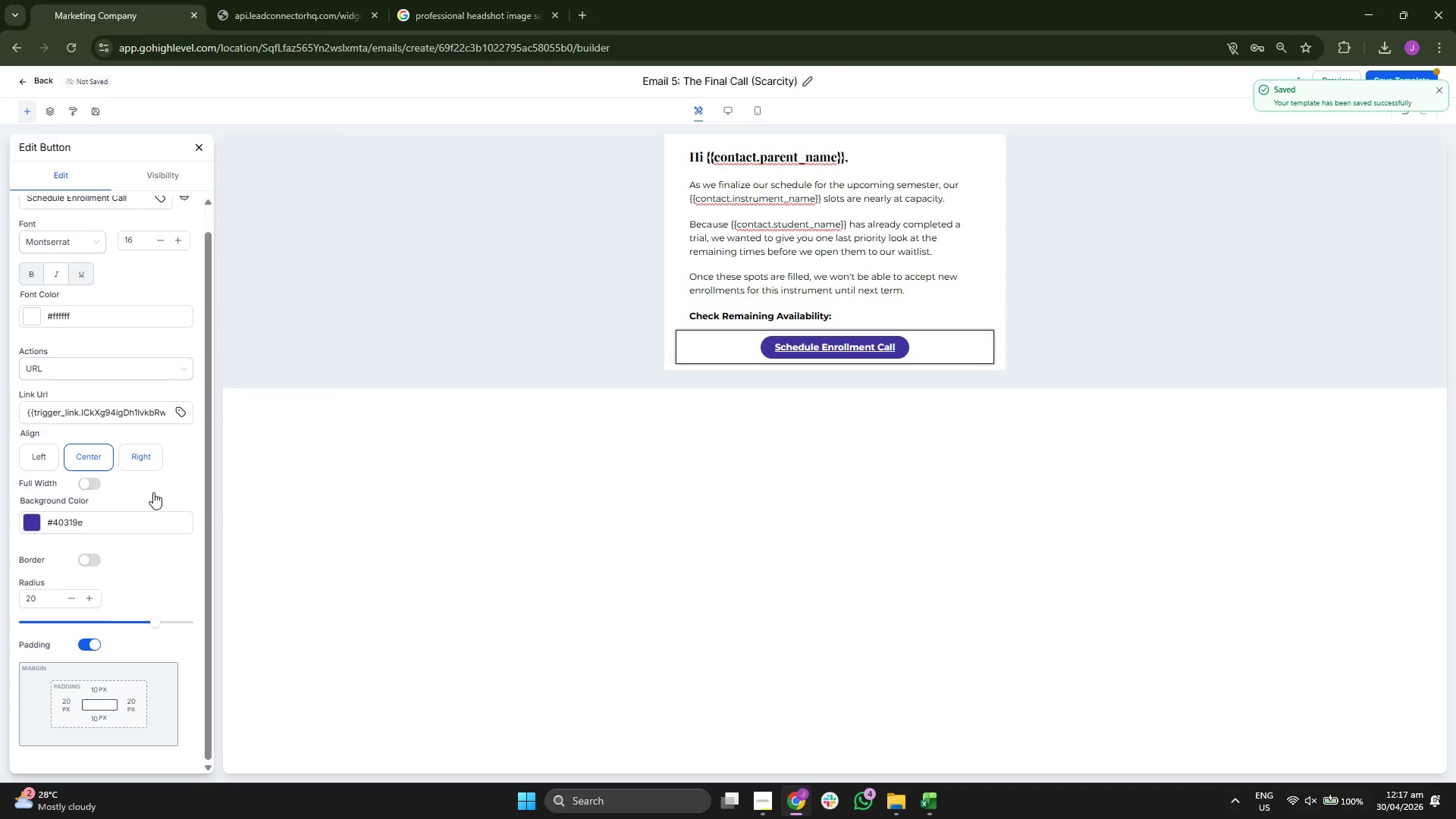 
scroll: coordinate [153, 492], scroll_direction: up, amount: 2.0
 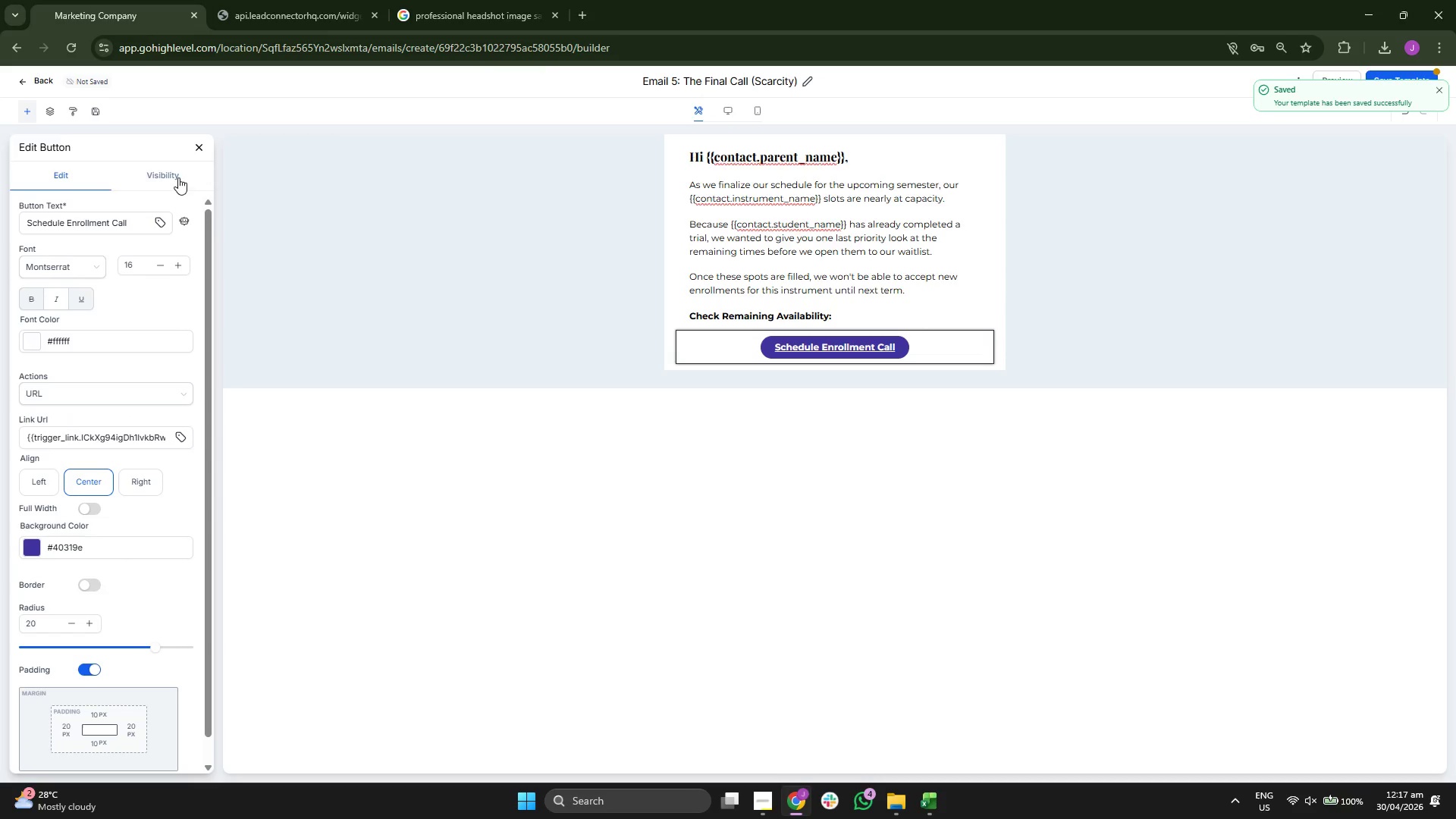 
left_click([195, 146])
 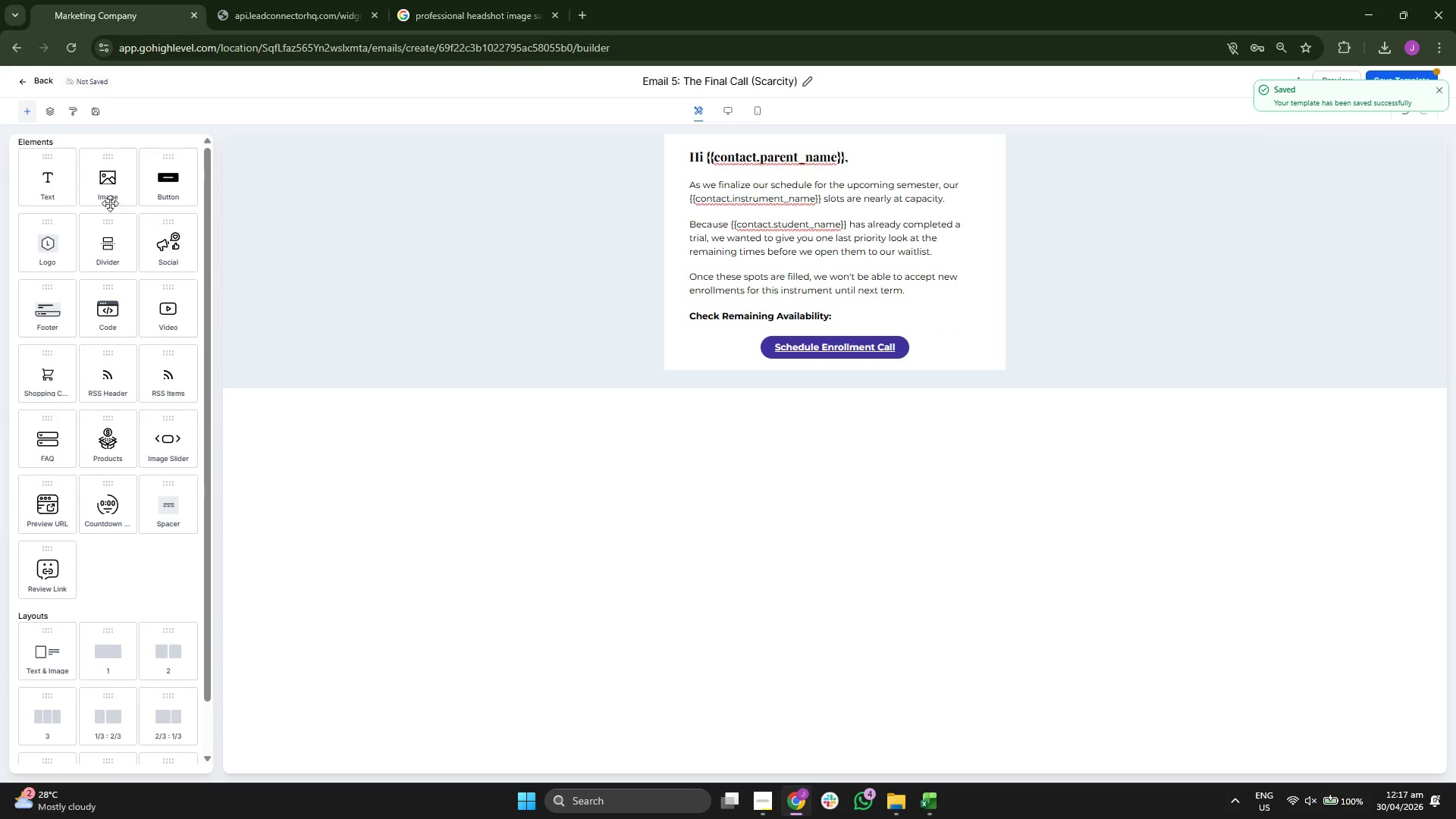 
left_click_drag(start_coordinate=[62, 193], to_coordinate=[749, 357])
 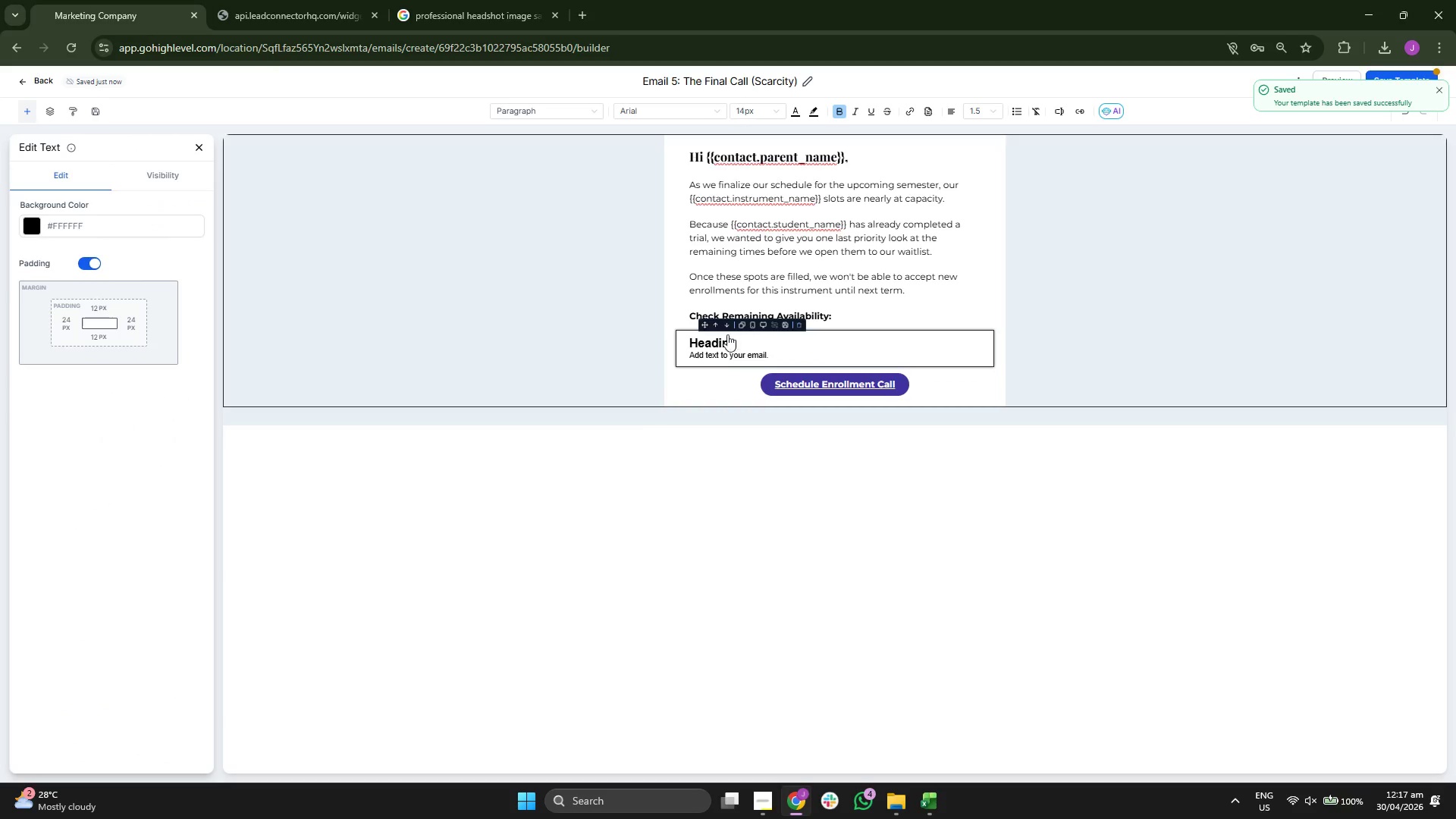 
left_click([728, 325])
 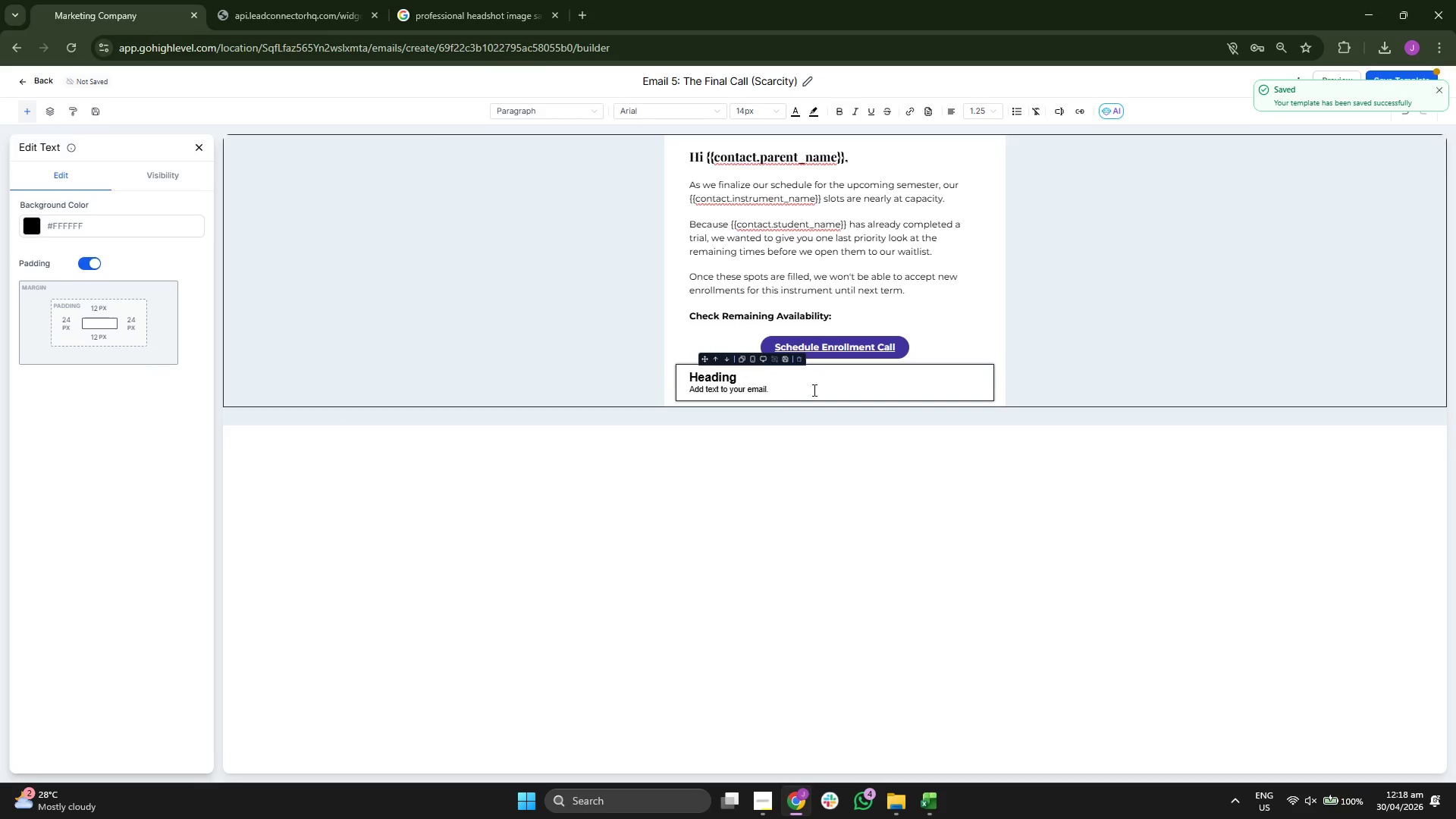 
key(Backspace)
 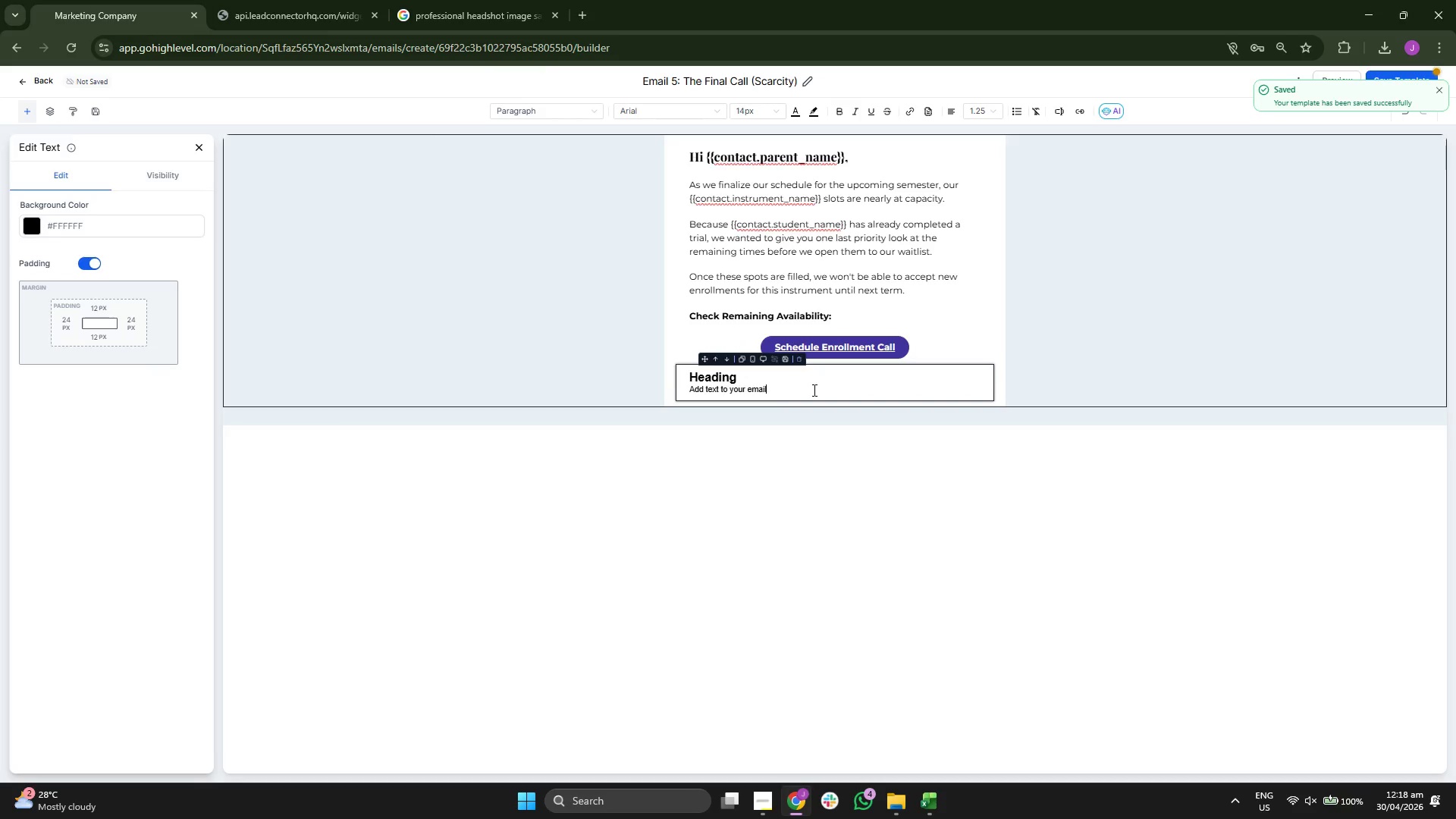 
key(Backspace)
 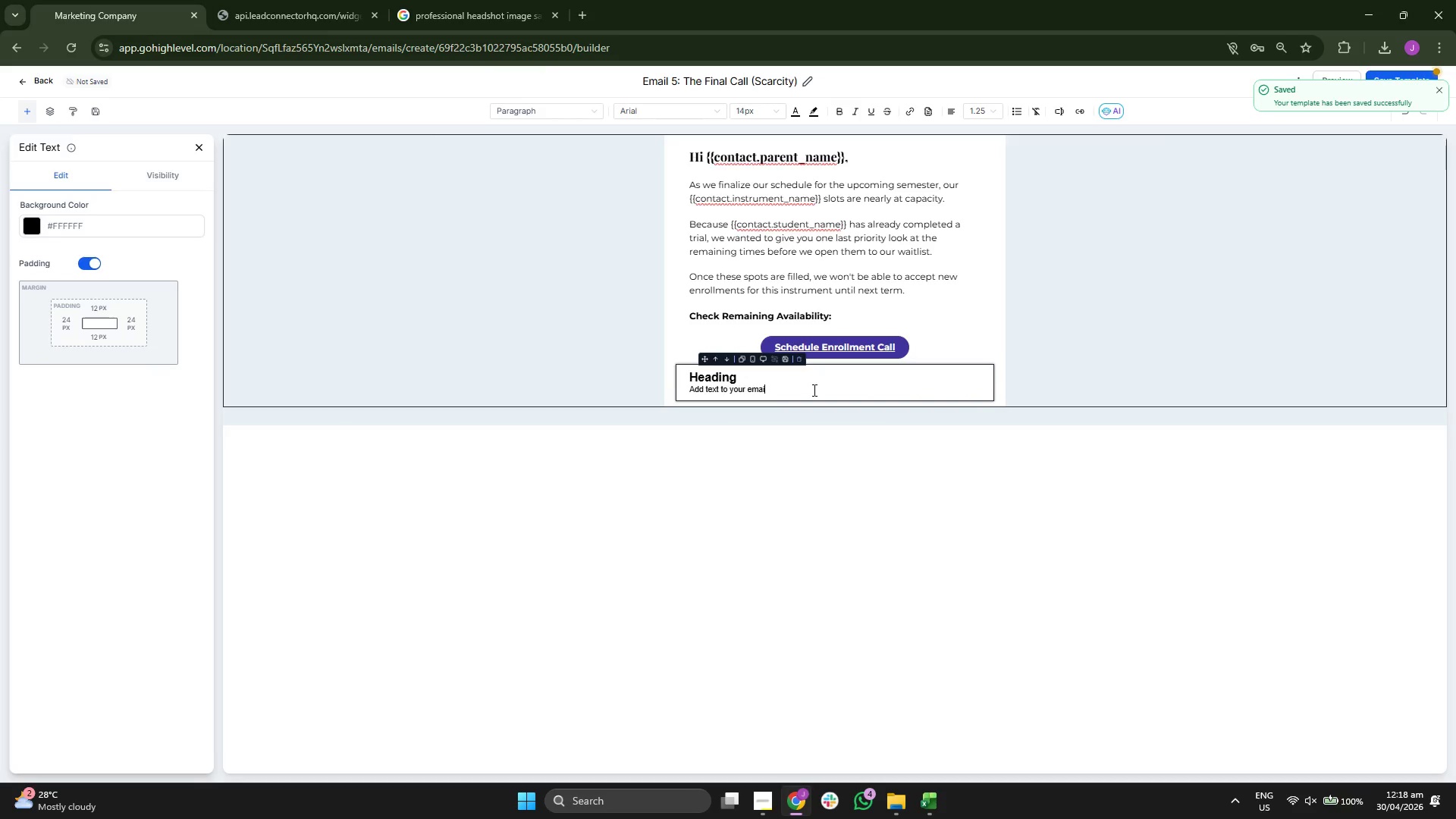 
key(Backspace)
 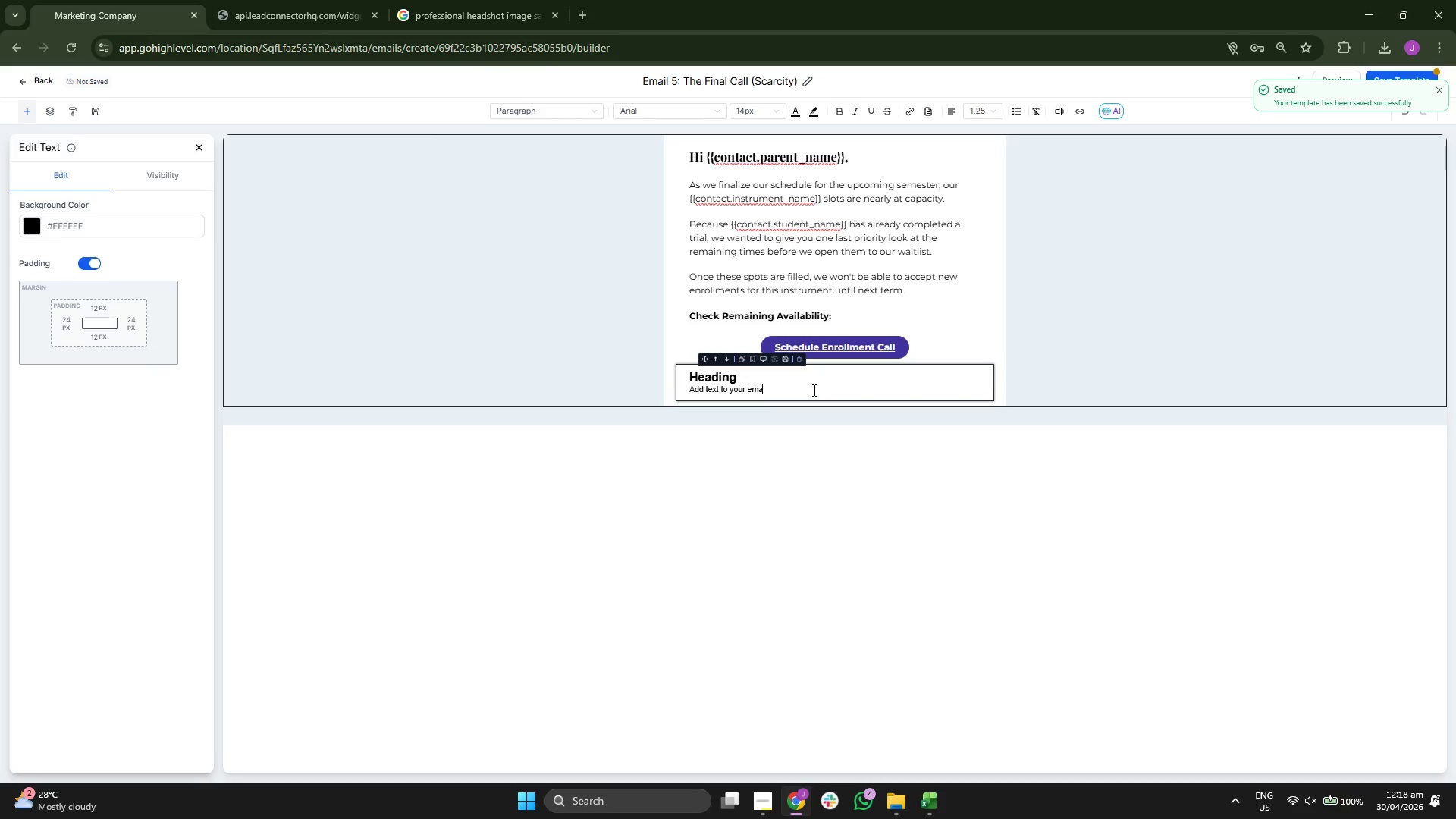 
key(Backspace)
 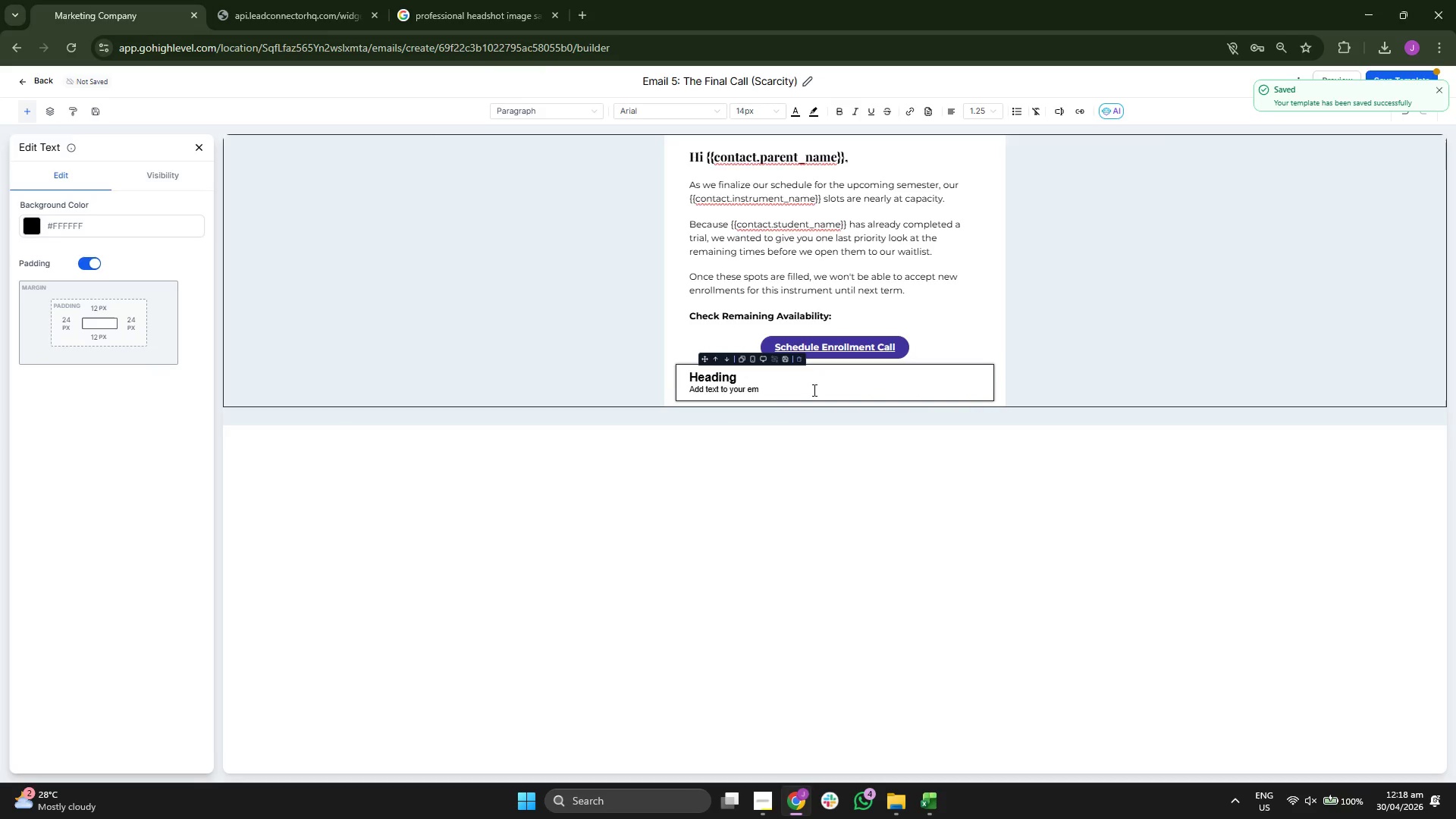 
key(Backspace)
 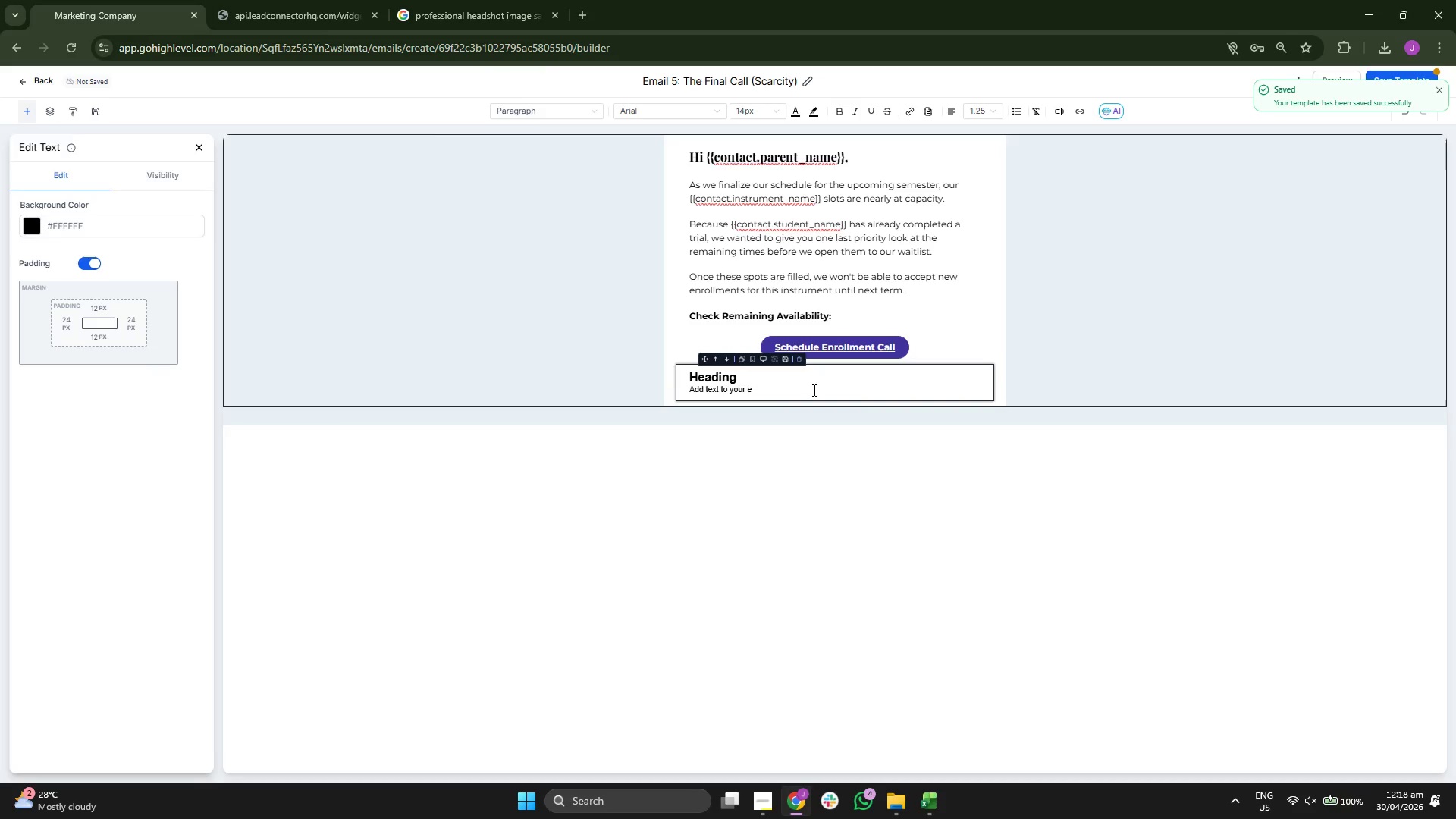 
key(Backspace)
 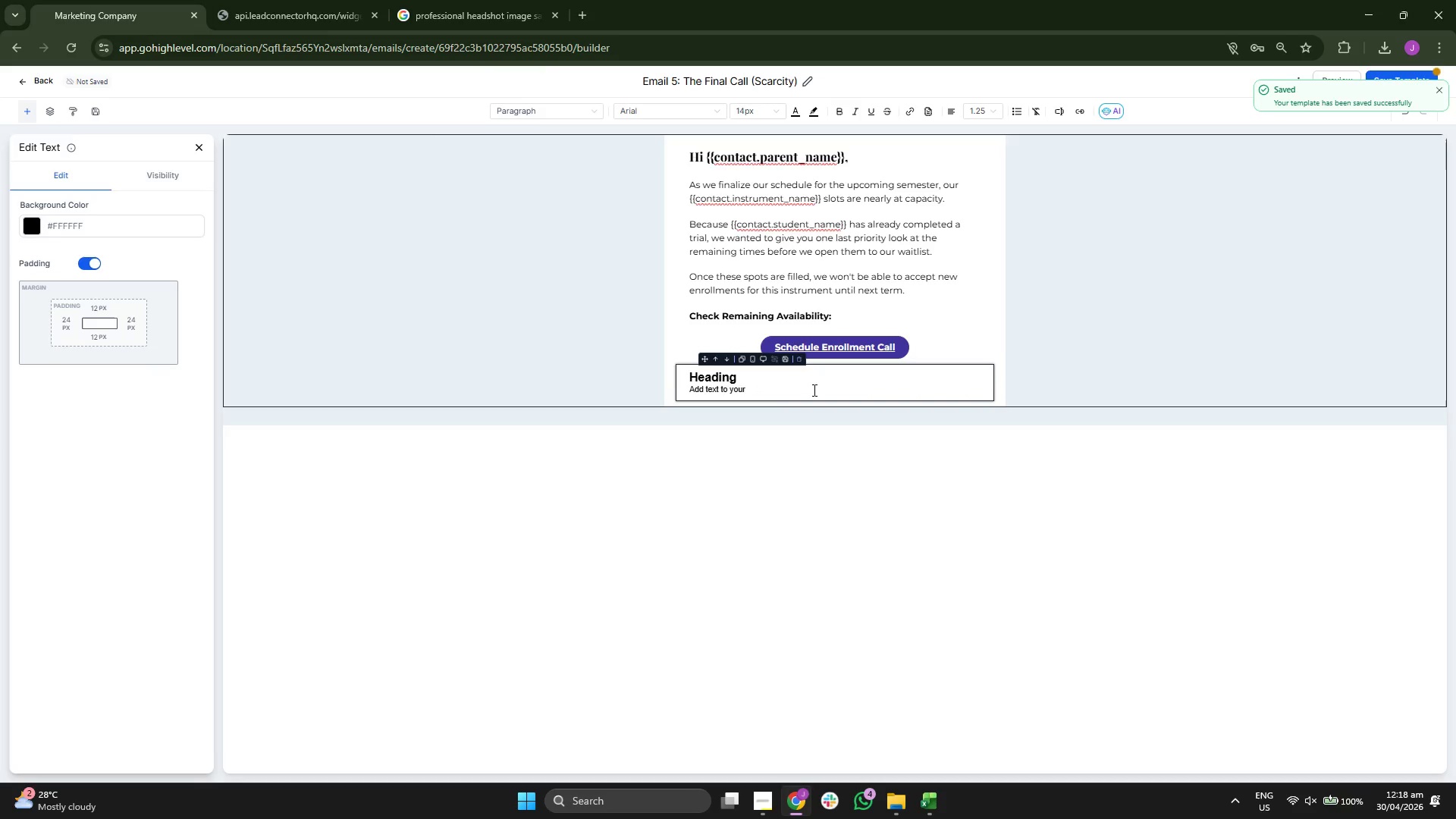 
key(Backspace)
 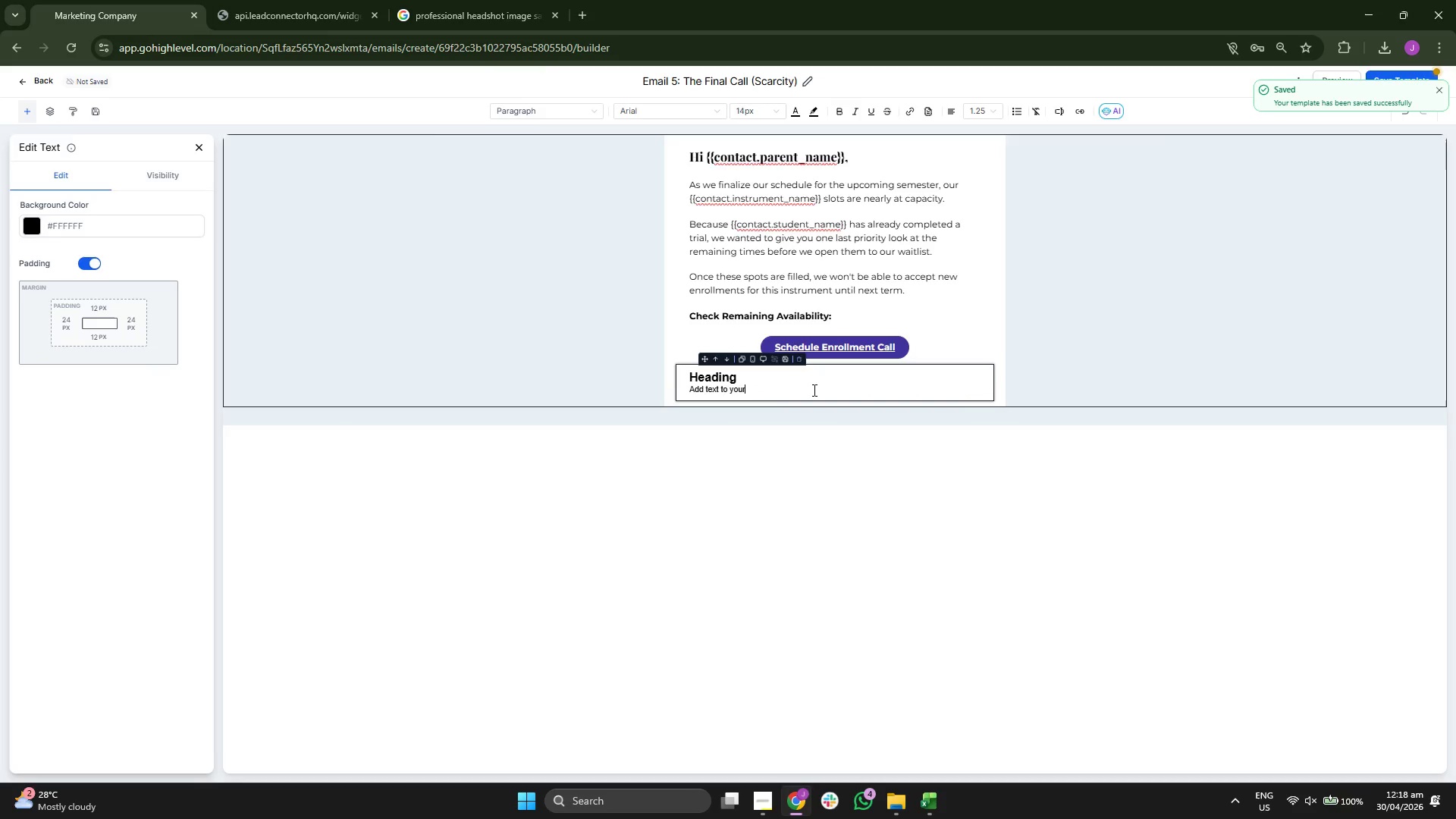 
key(Backspace)
 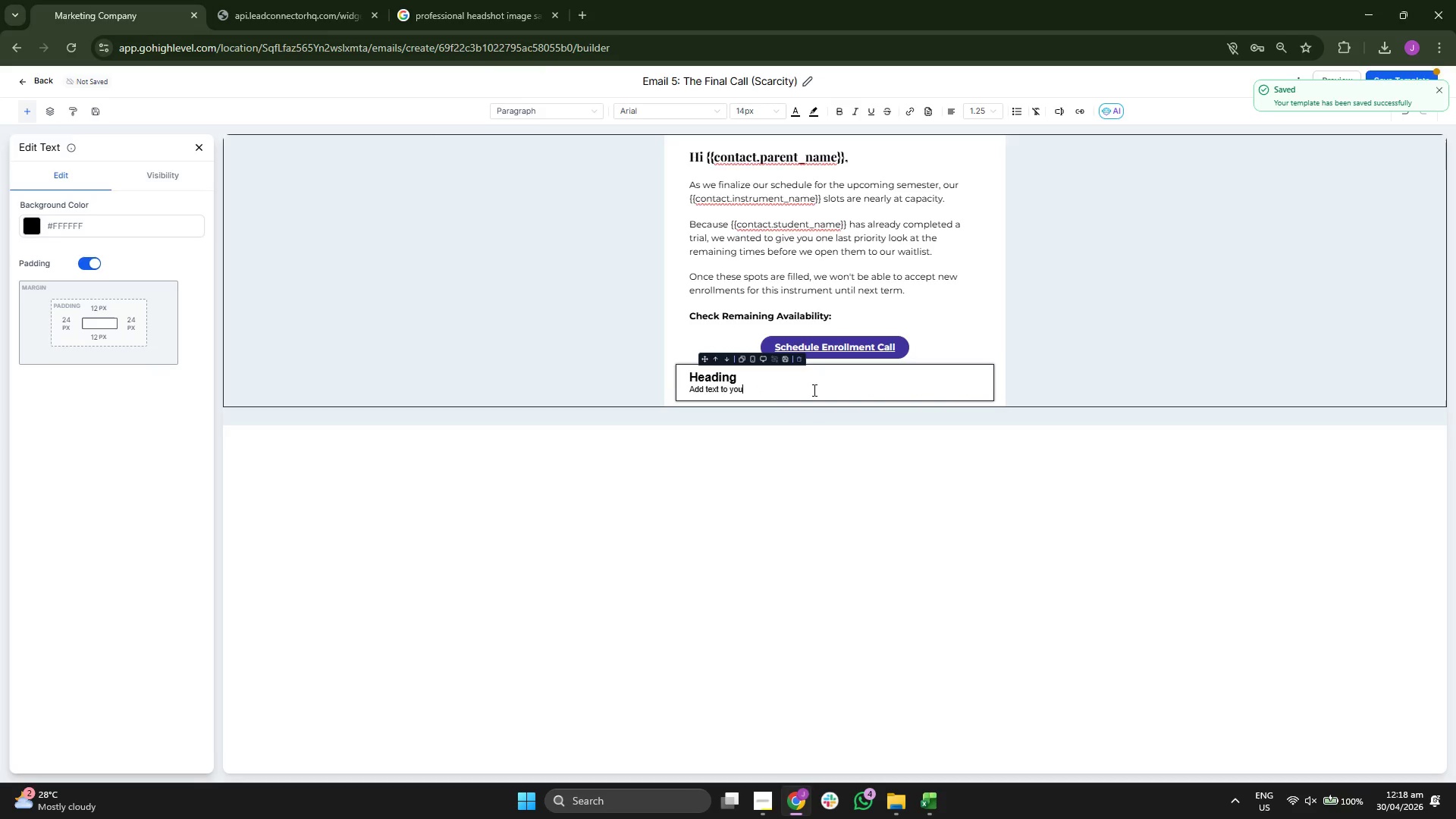 
key(Backspace)
 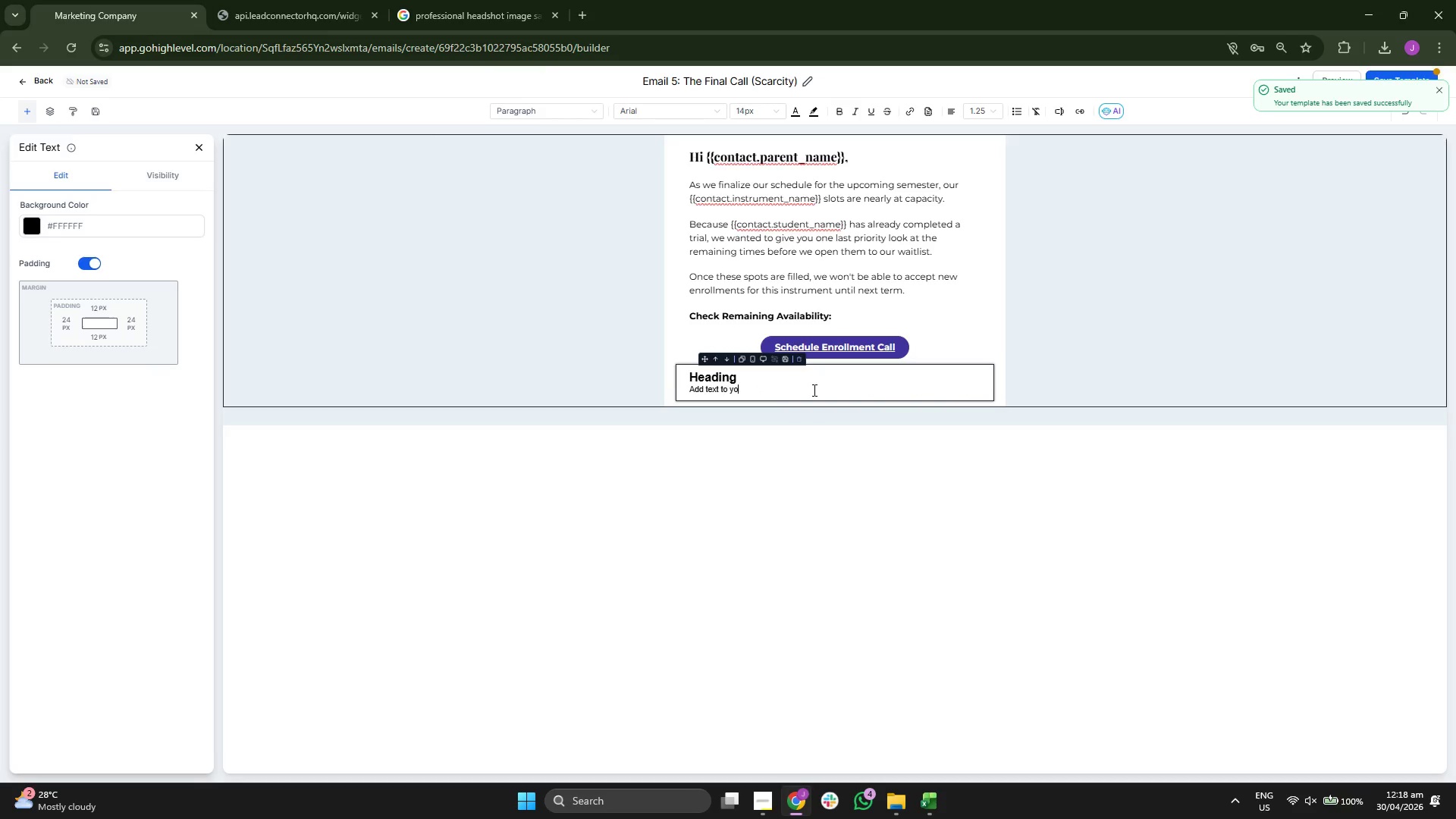 
key(Backspace)
 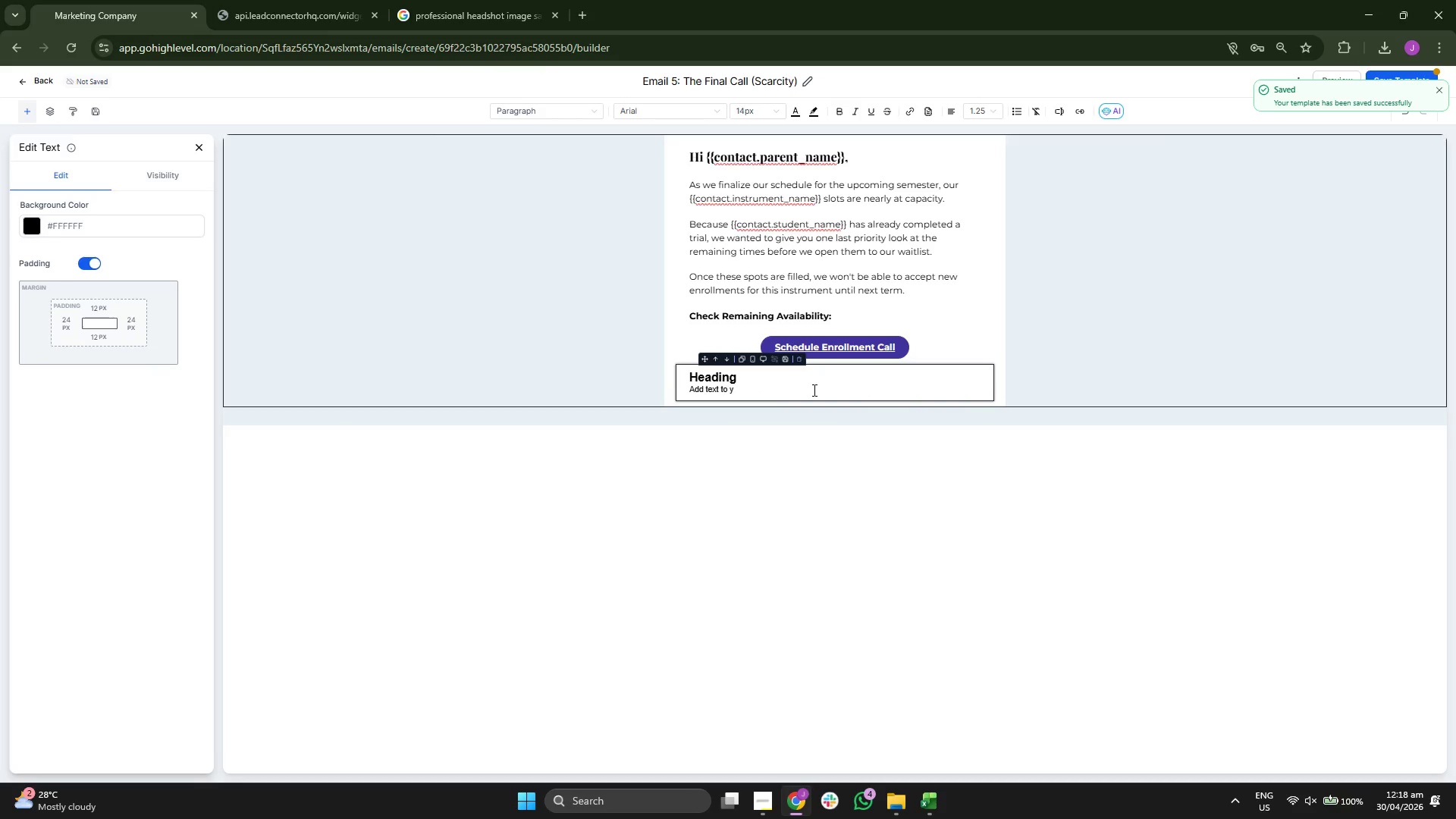 
key(Backspace)
 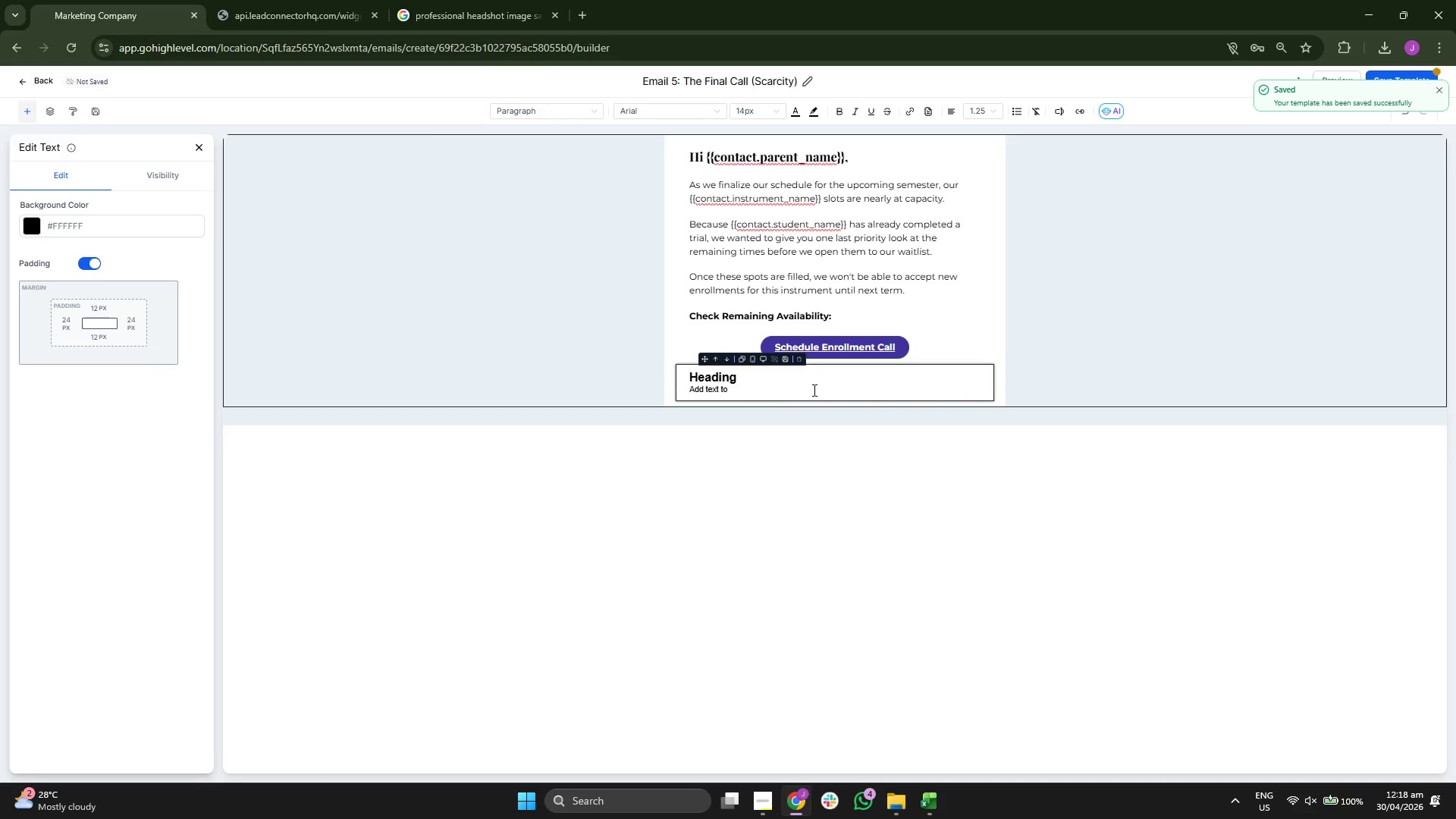 
key(Backspace)
 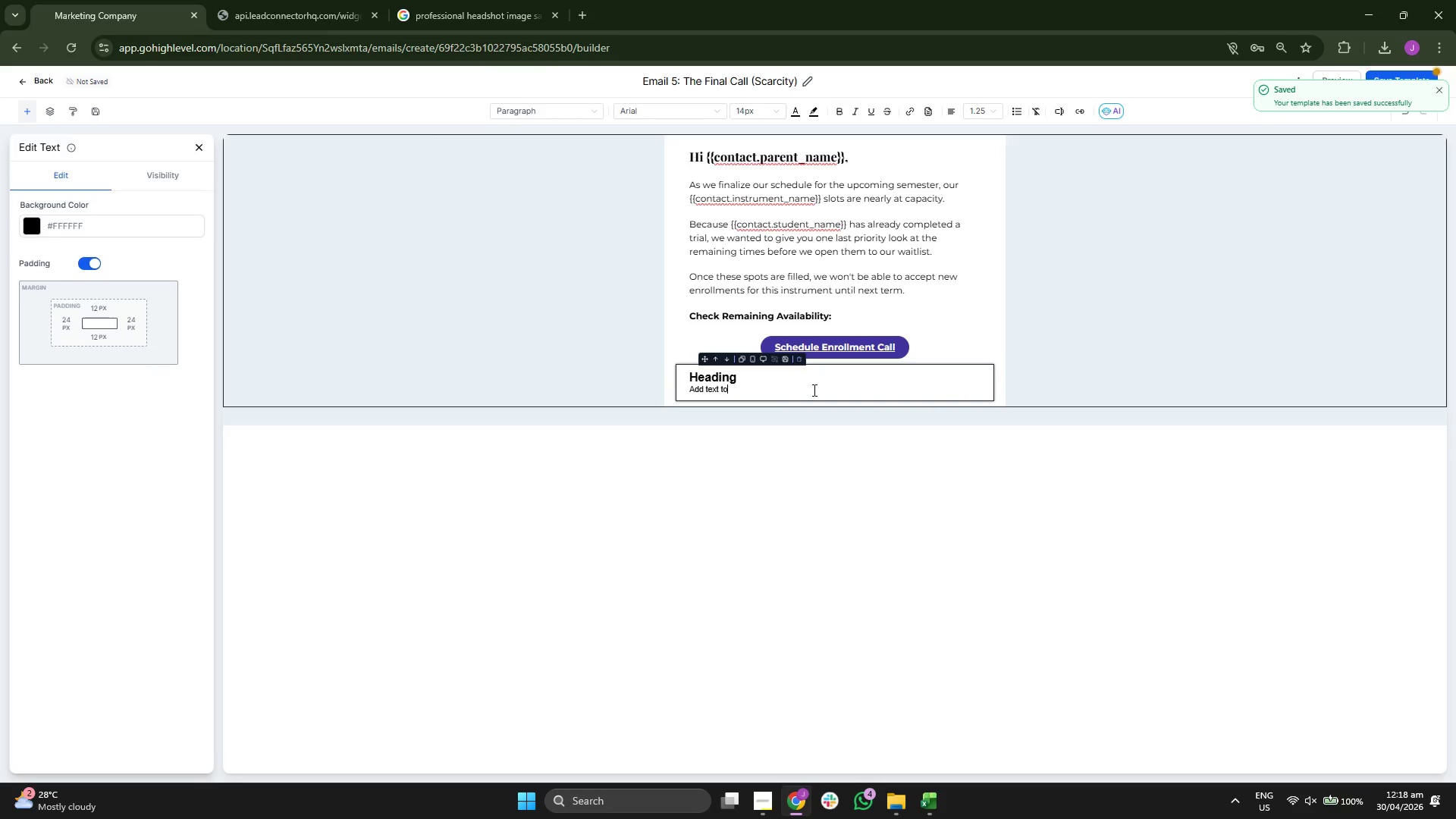 
hold_key(key=Backspace, duration=1.27)
 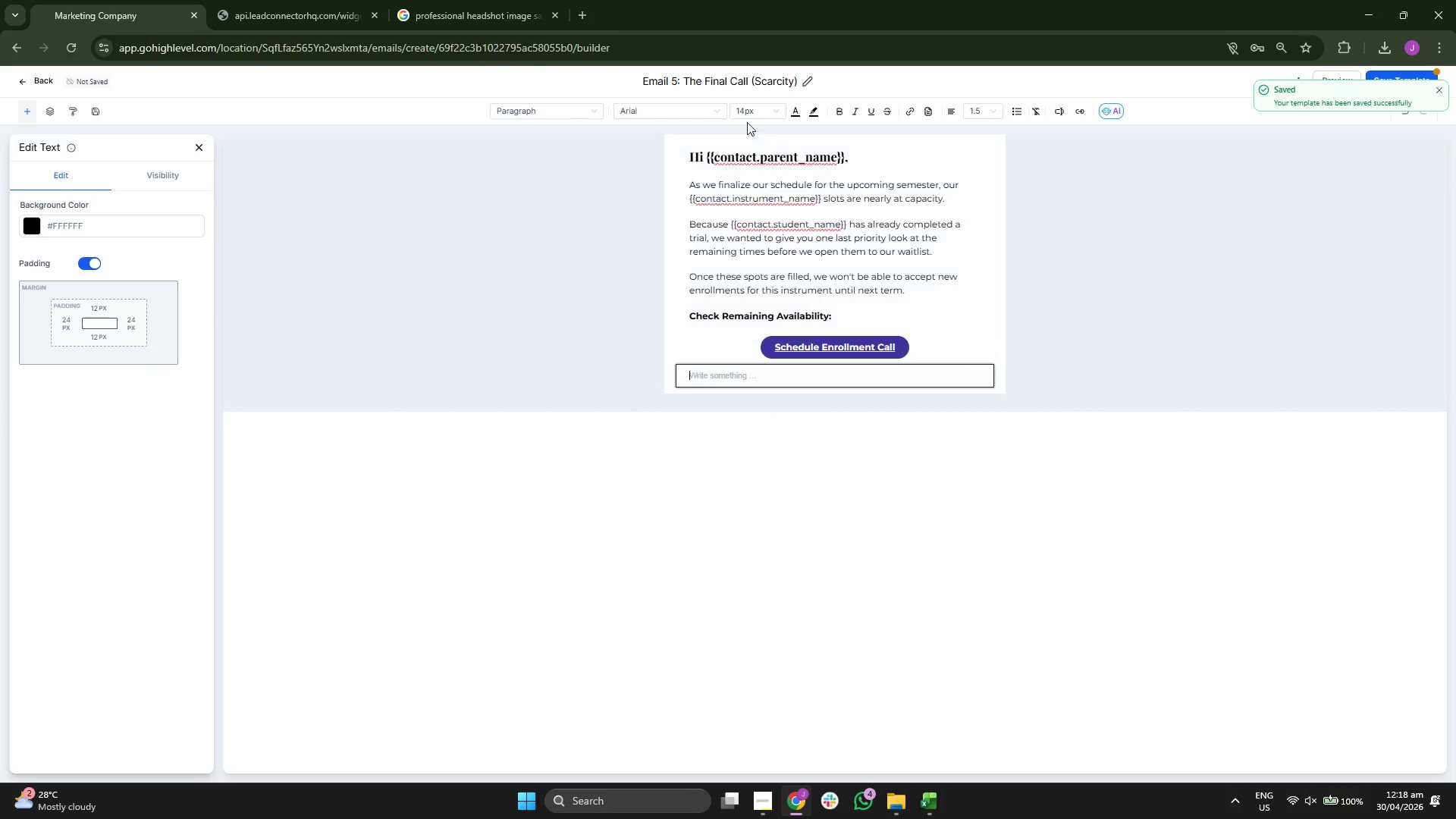 
left_click([748, 111])
 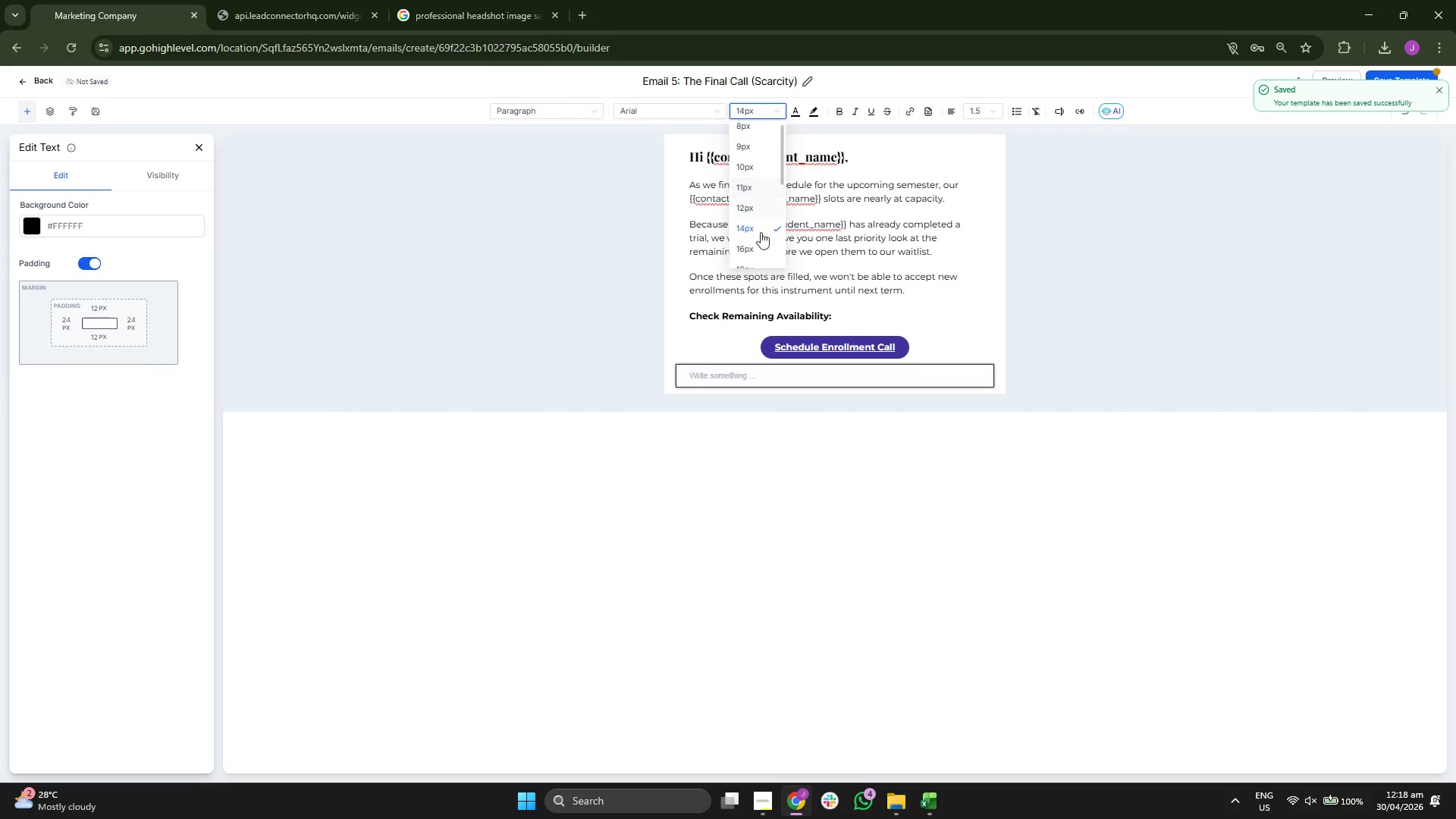 
left_click([761, 253])
 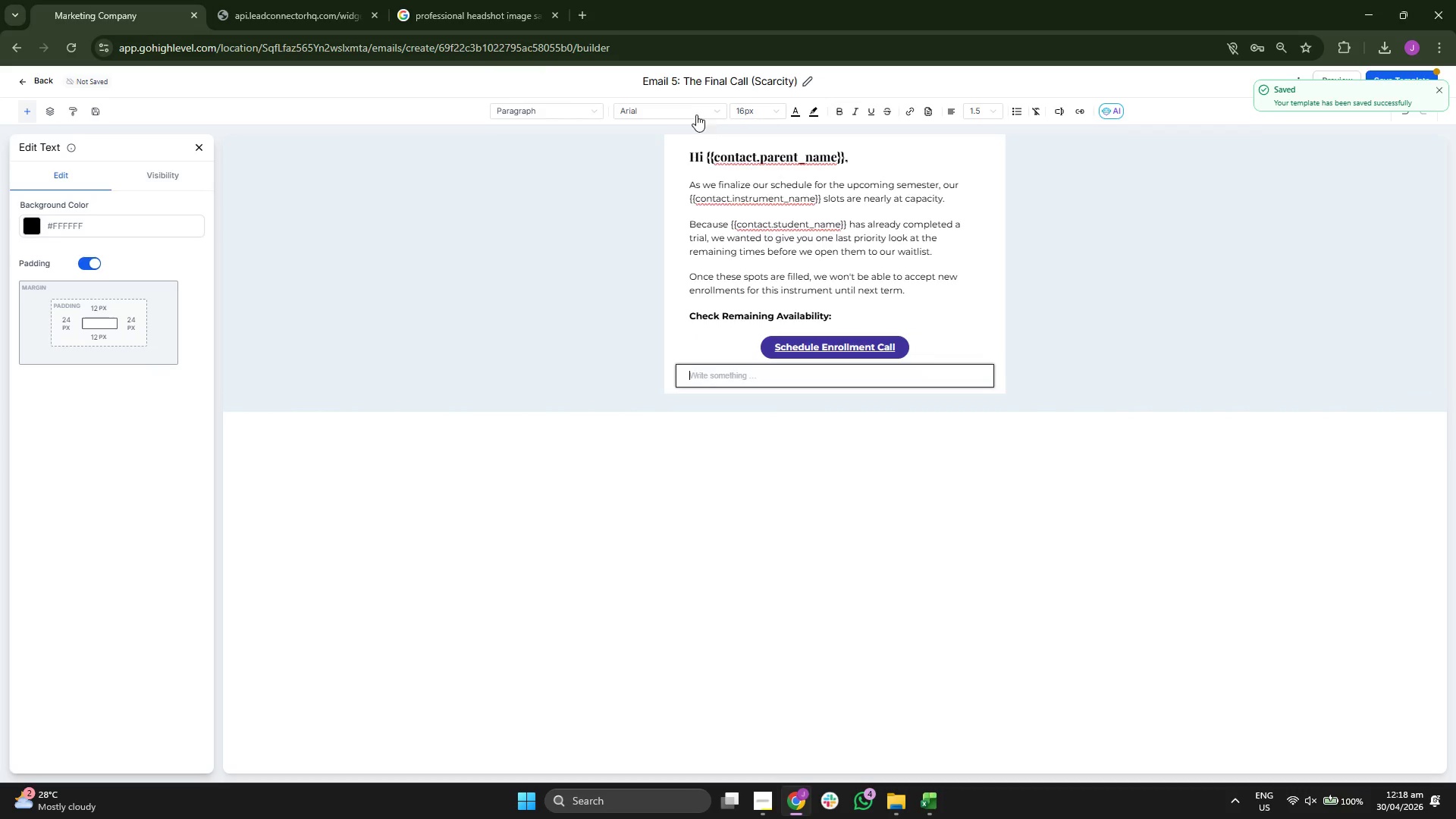 
left_click([693, 110])
 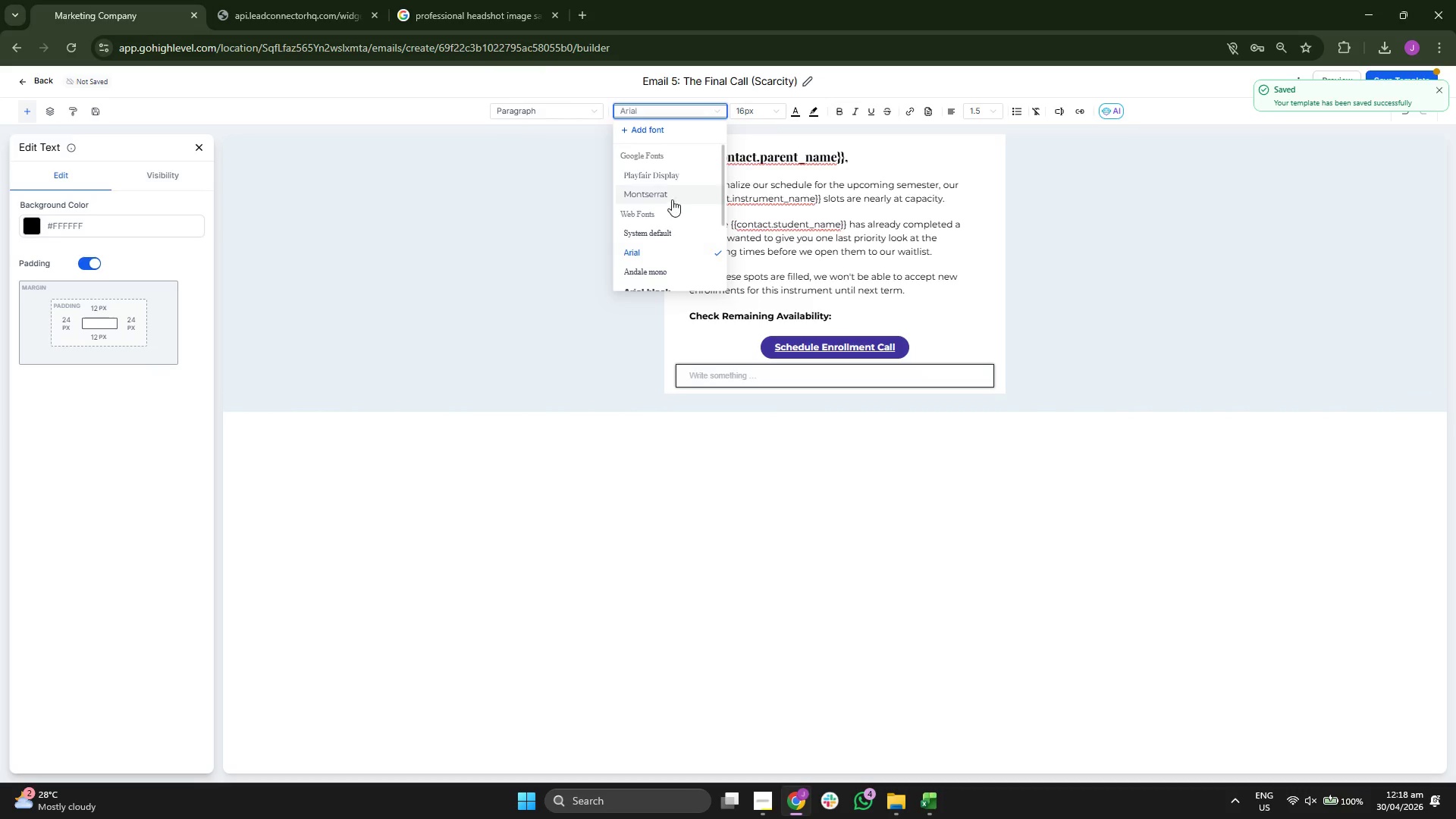 
left_click([670, 193])
 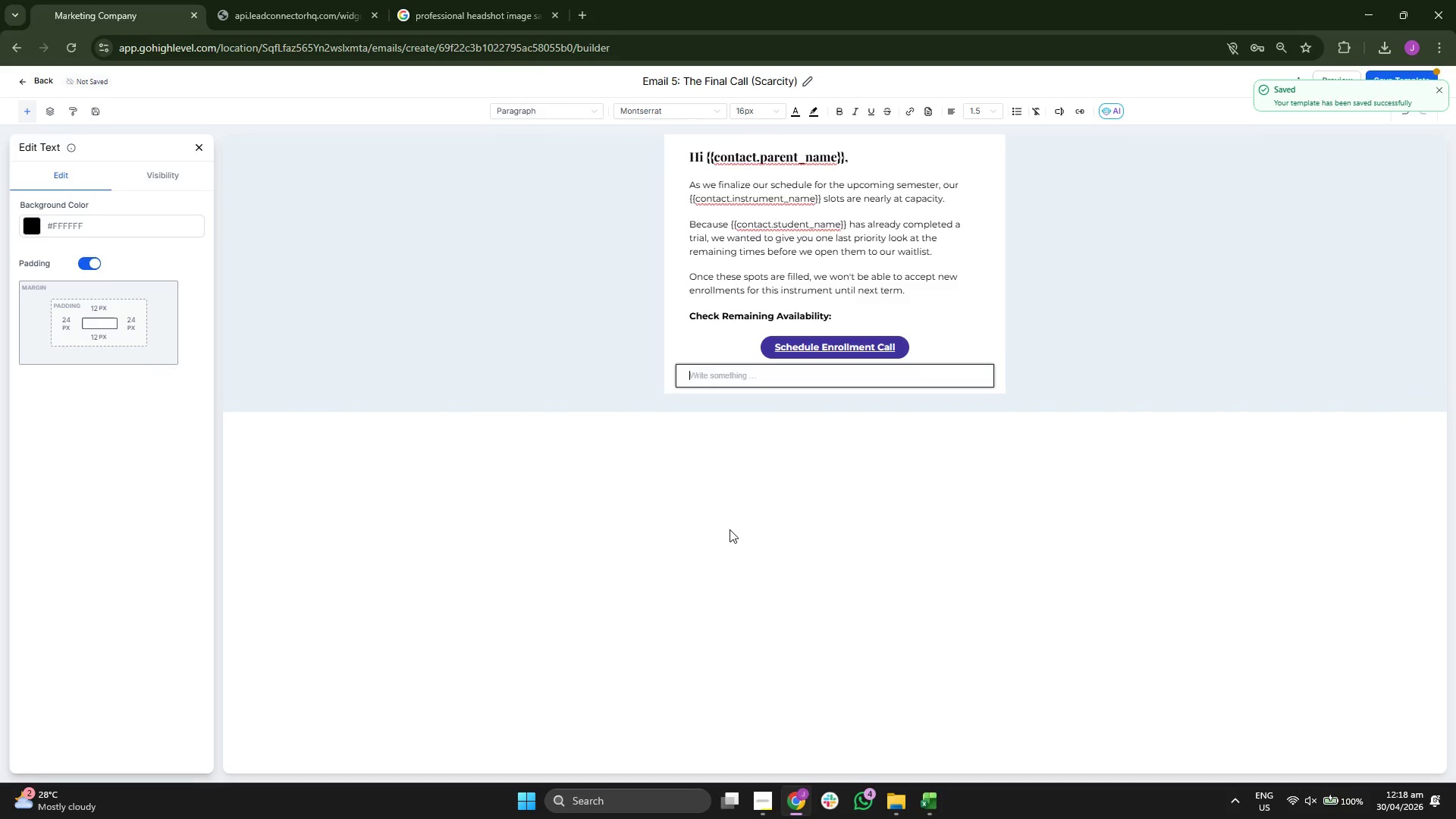 
type(We hope t obea )
key(Backspace)
key(Backspace)
key(Backspace)
key(Backspace)
key(Backspace)
key(Backspace)
type(o bea )
key(Backspace)
key(Backspace)
type( a part of {{contact.sd)
key(Backspace)
type(tudent_name}}'s me)
key(Backspace)
type(usical journey!)
 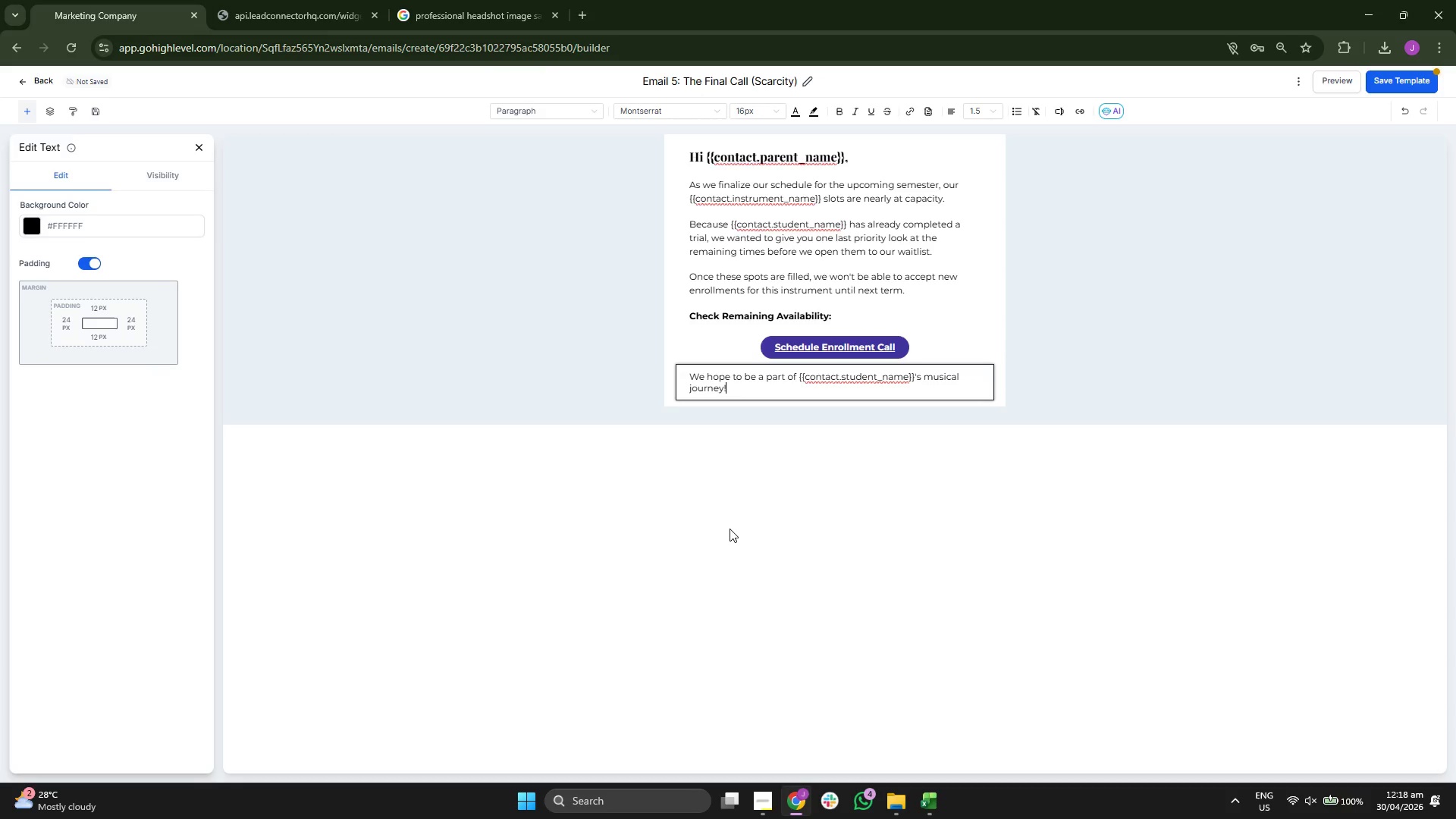 
key(Enter)
 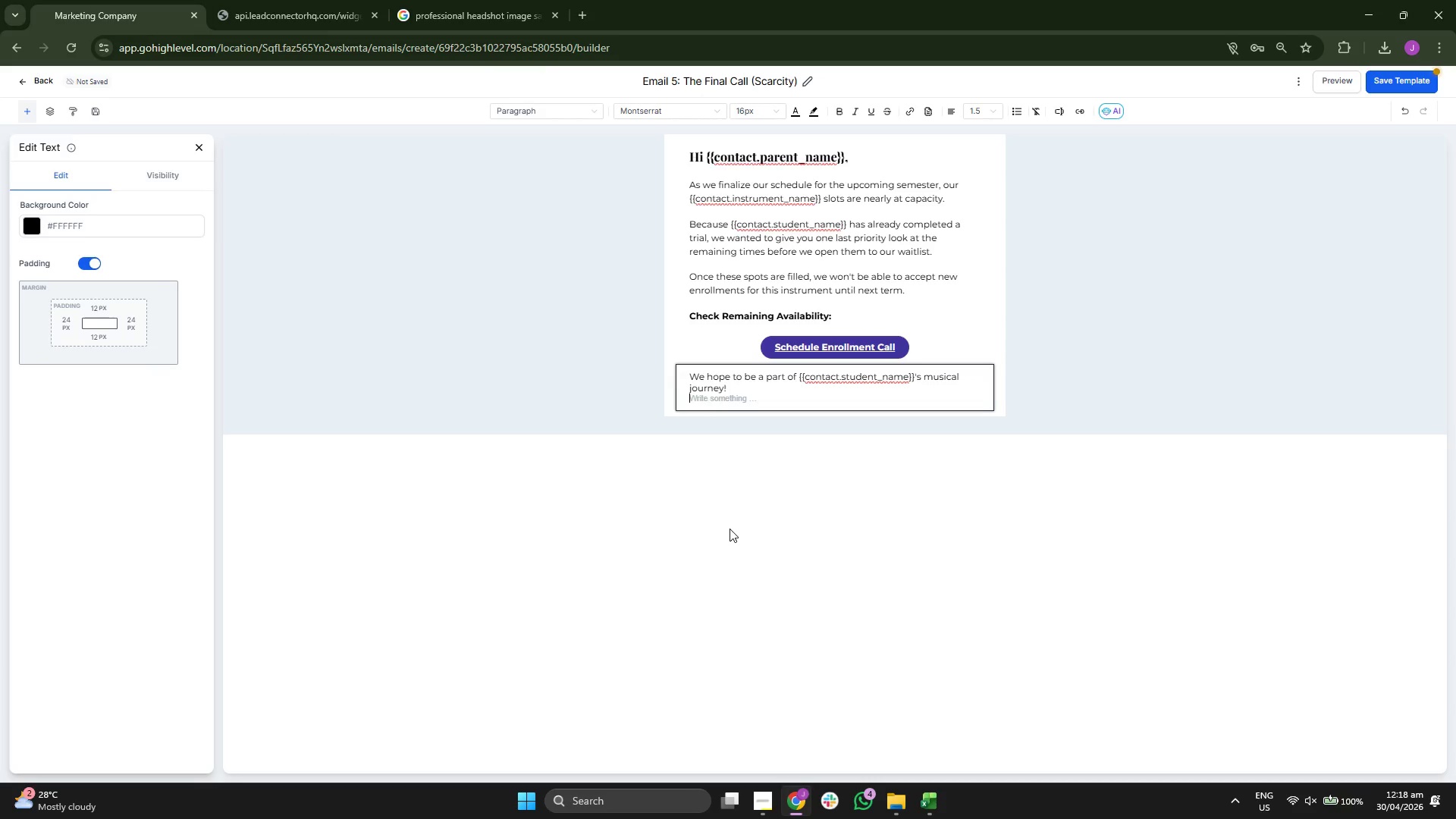 
key(Enter)
 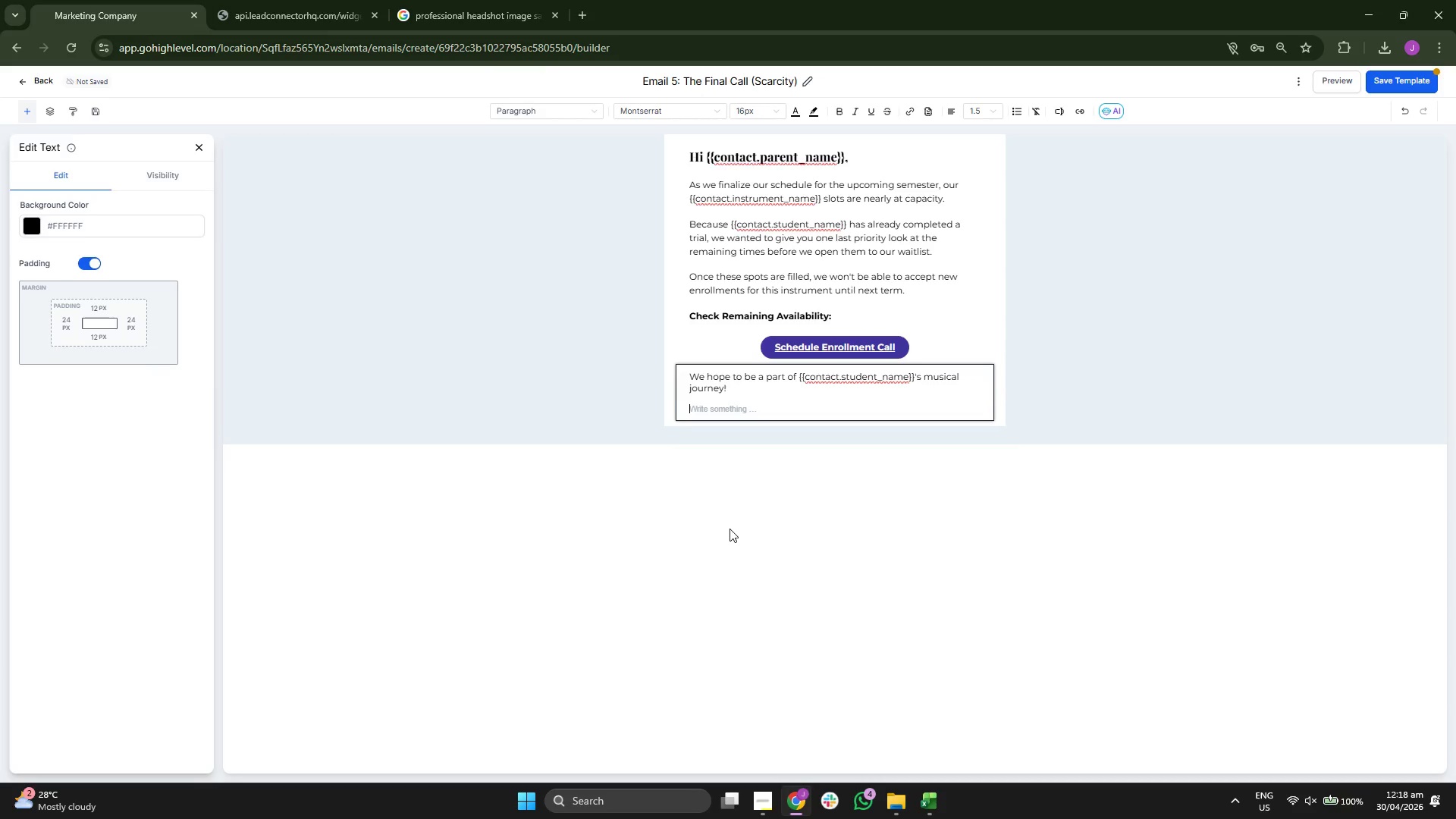 
type(Warmly,)
 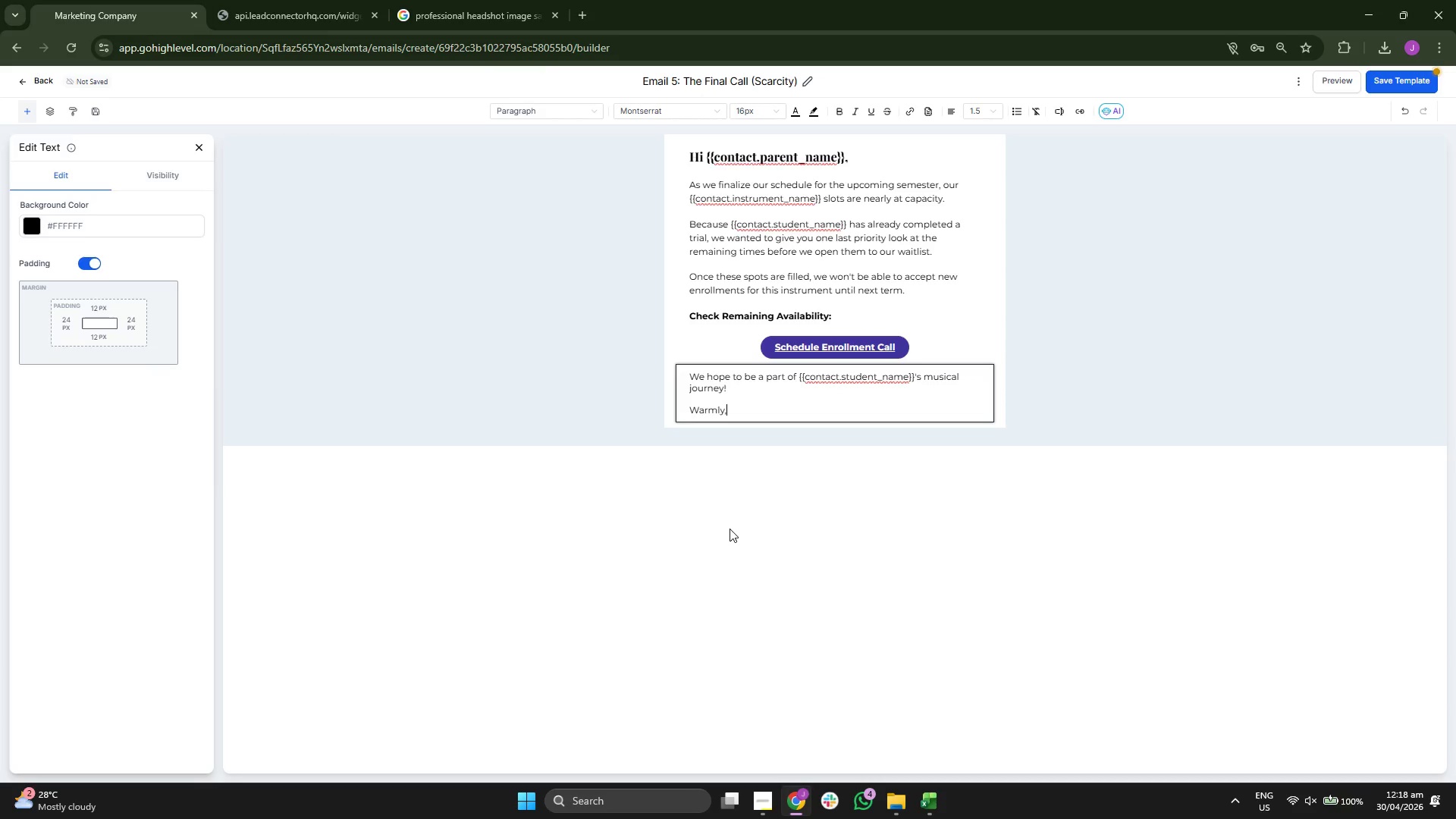 
key(Enter)
 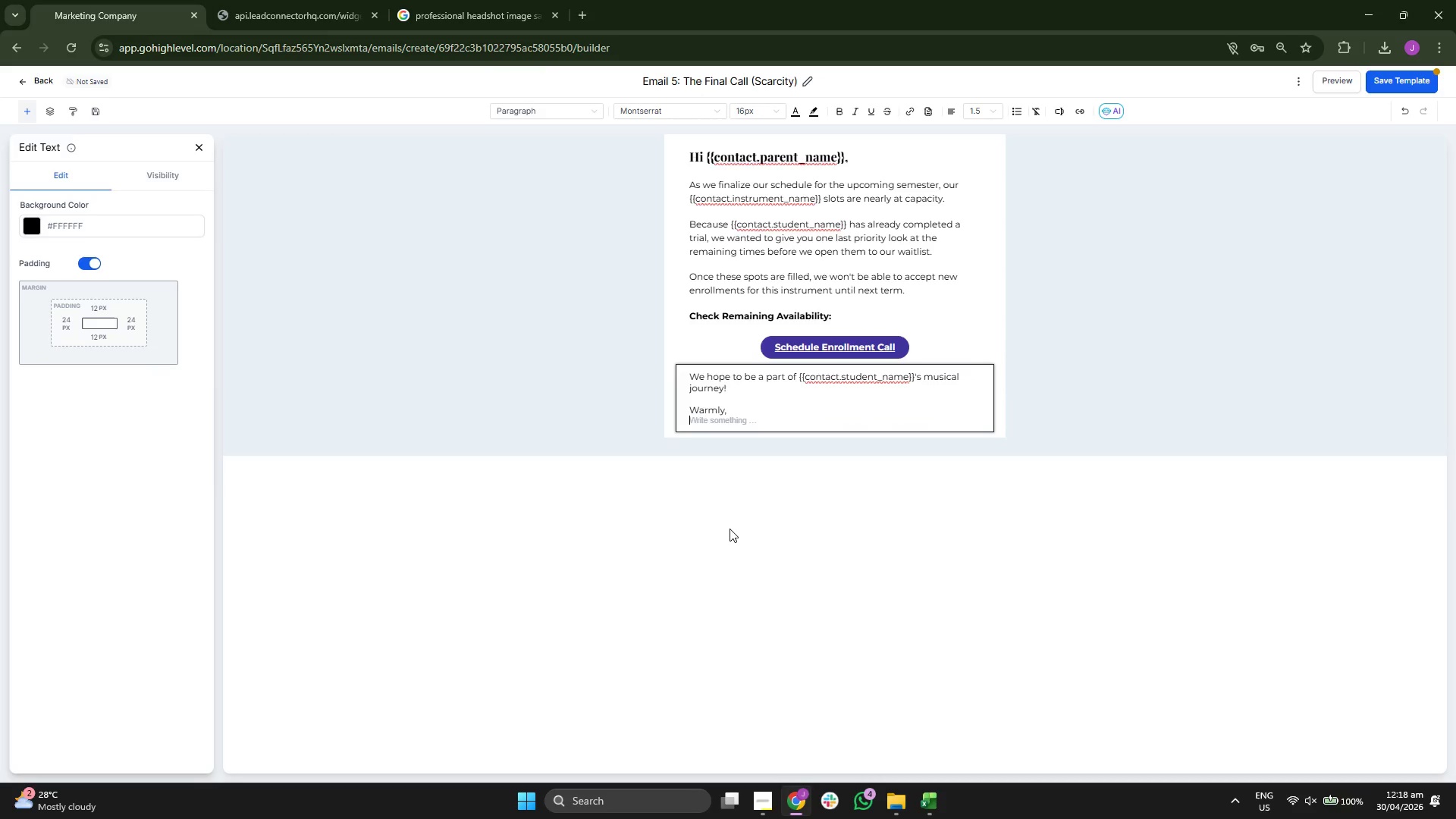 
type(Staccato Strings & Keys Academy)
 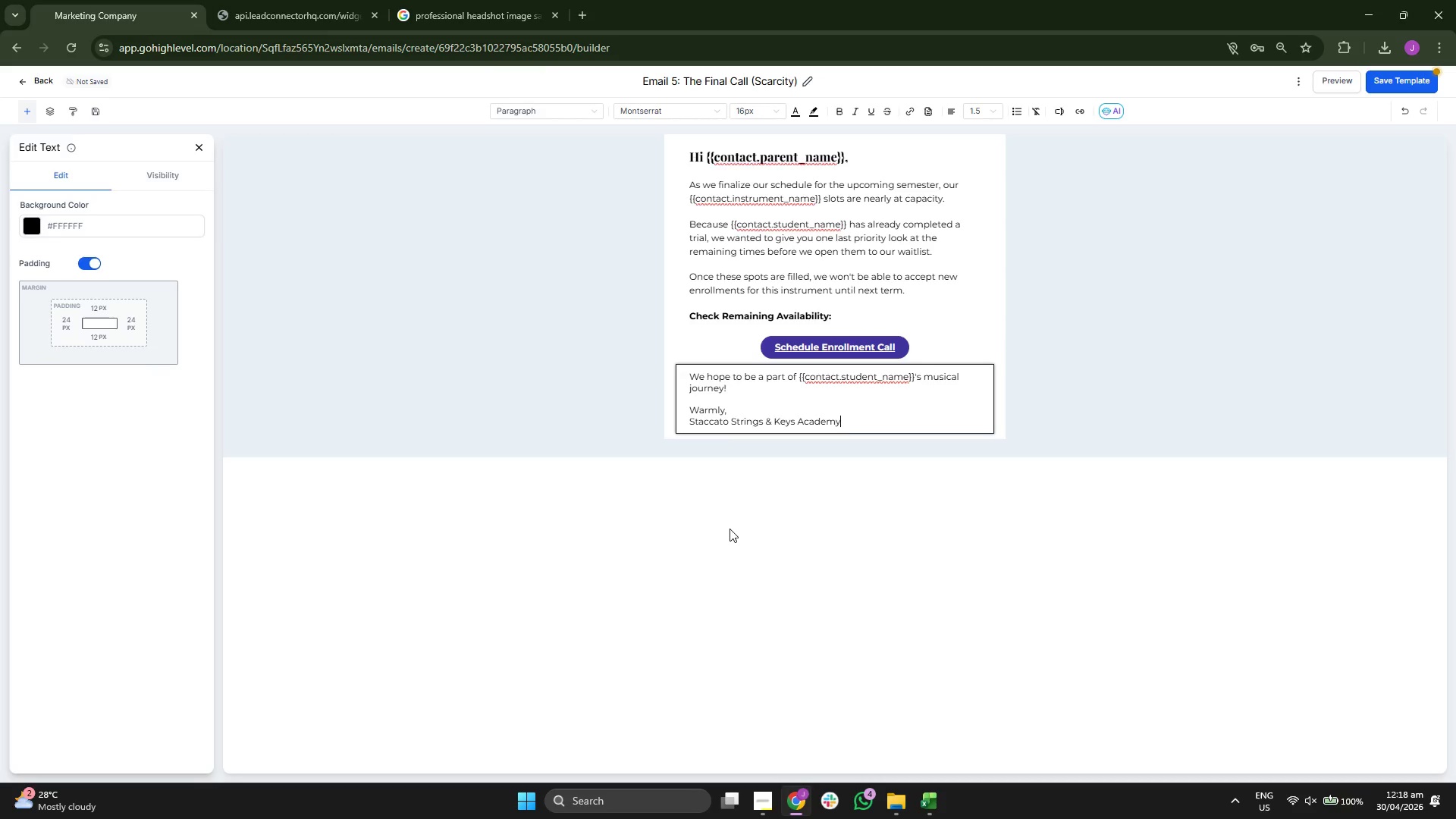 
wait(8.16)
 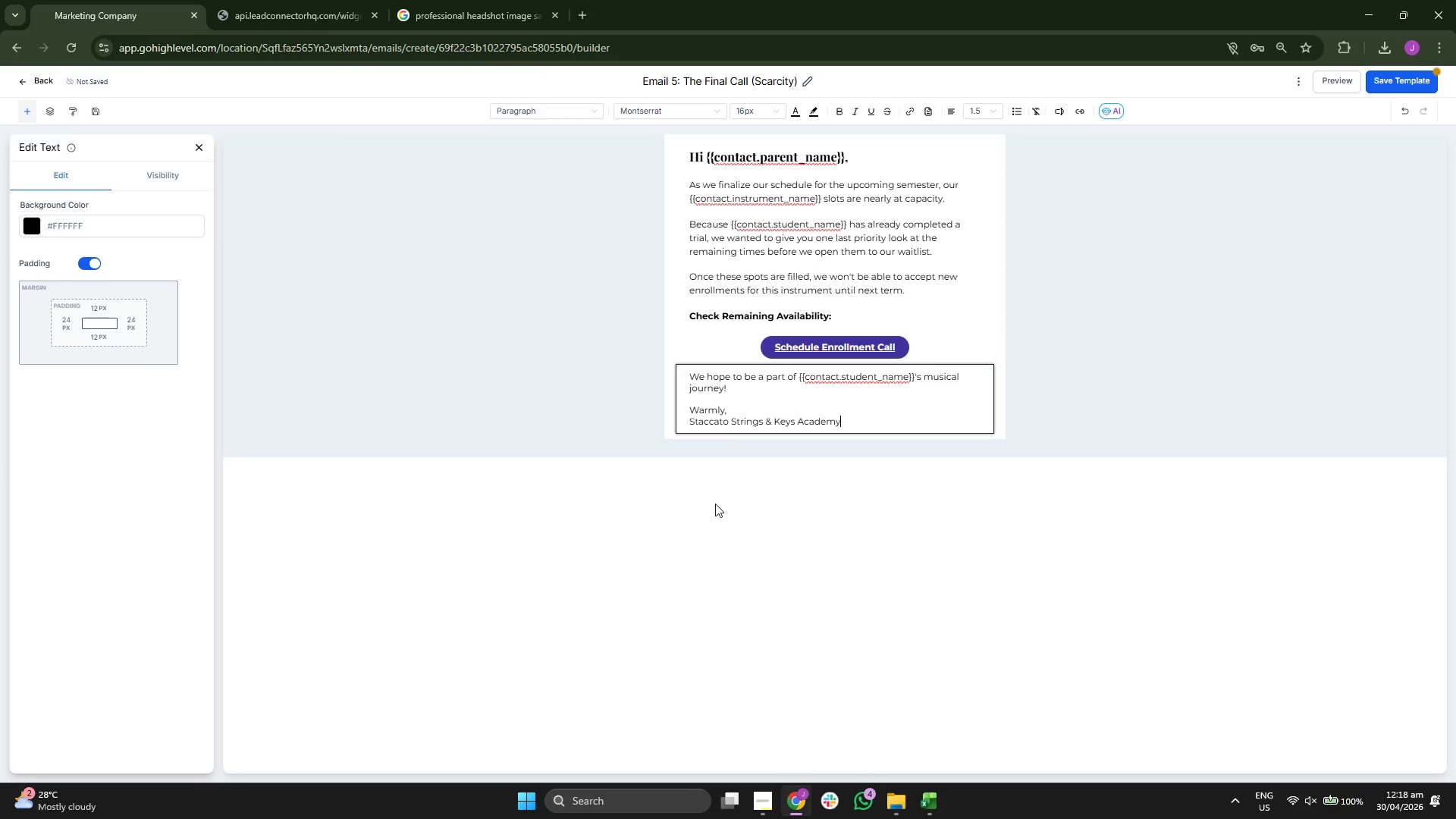 
left_click([1400, 86])
 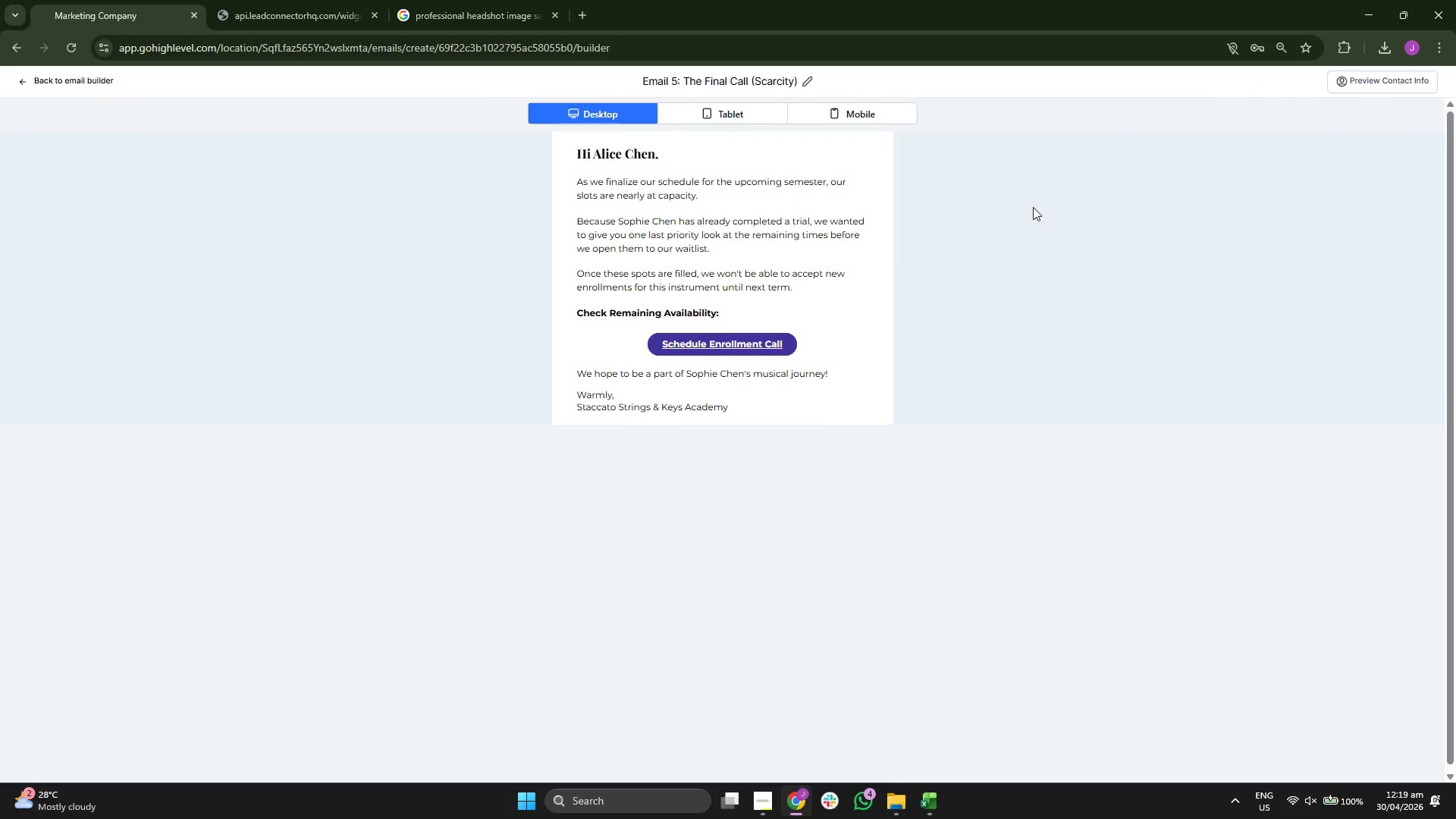 
wait(11.56)
 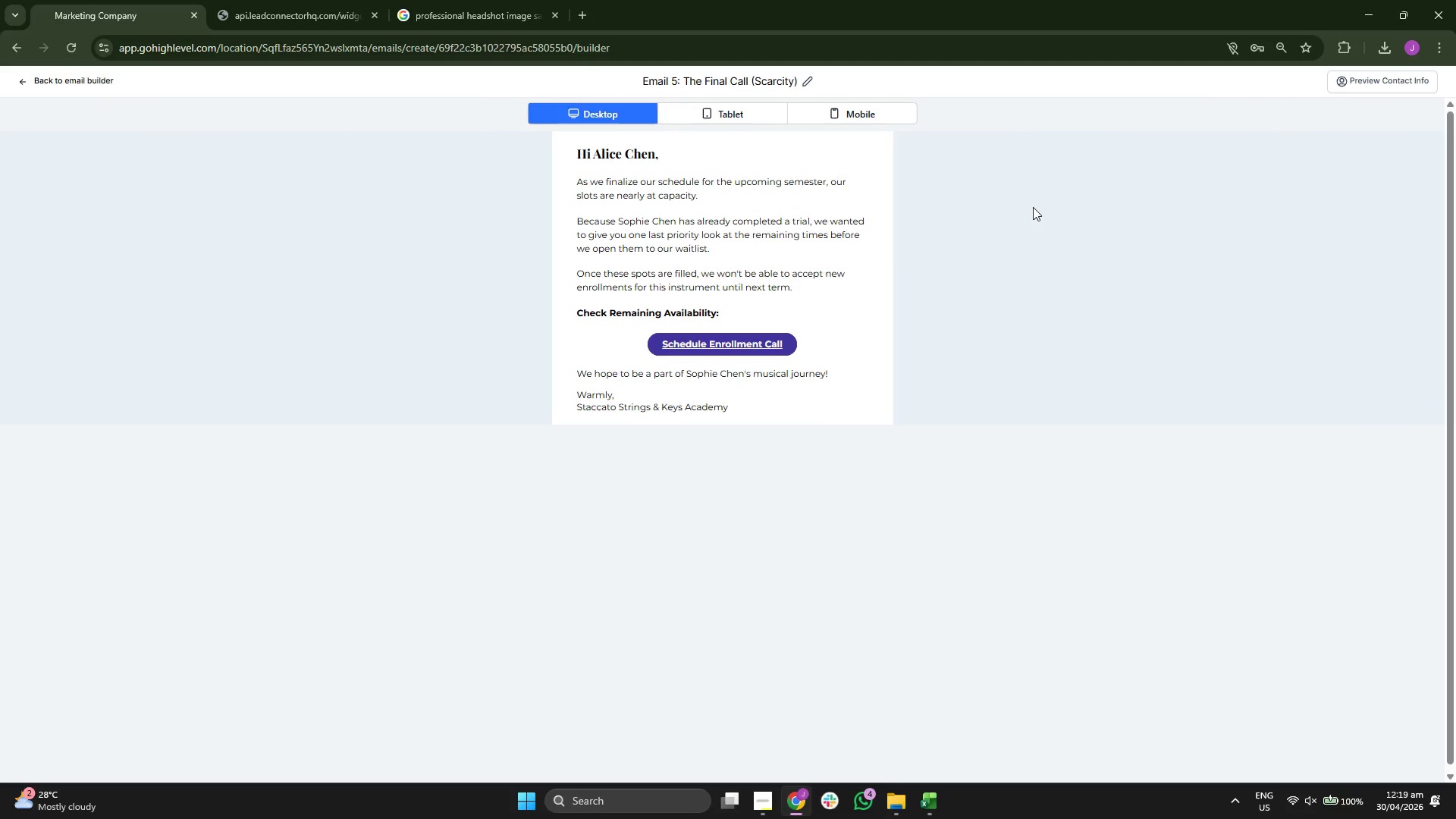 
left_click([730, 117])
 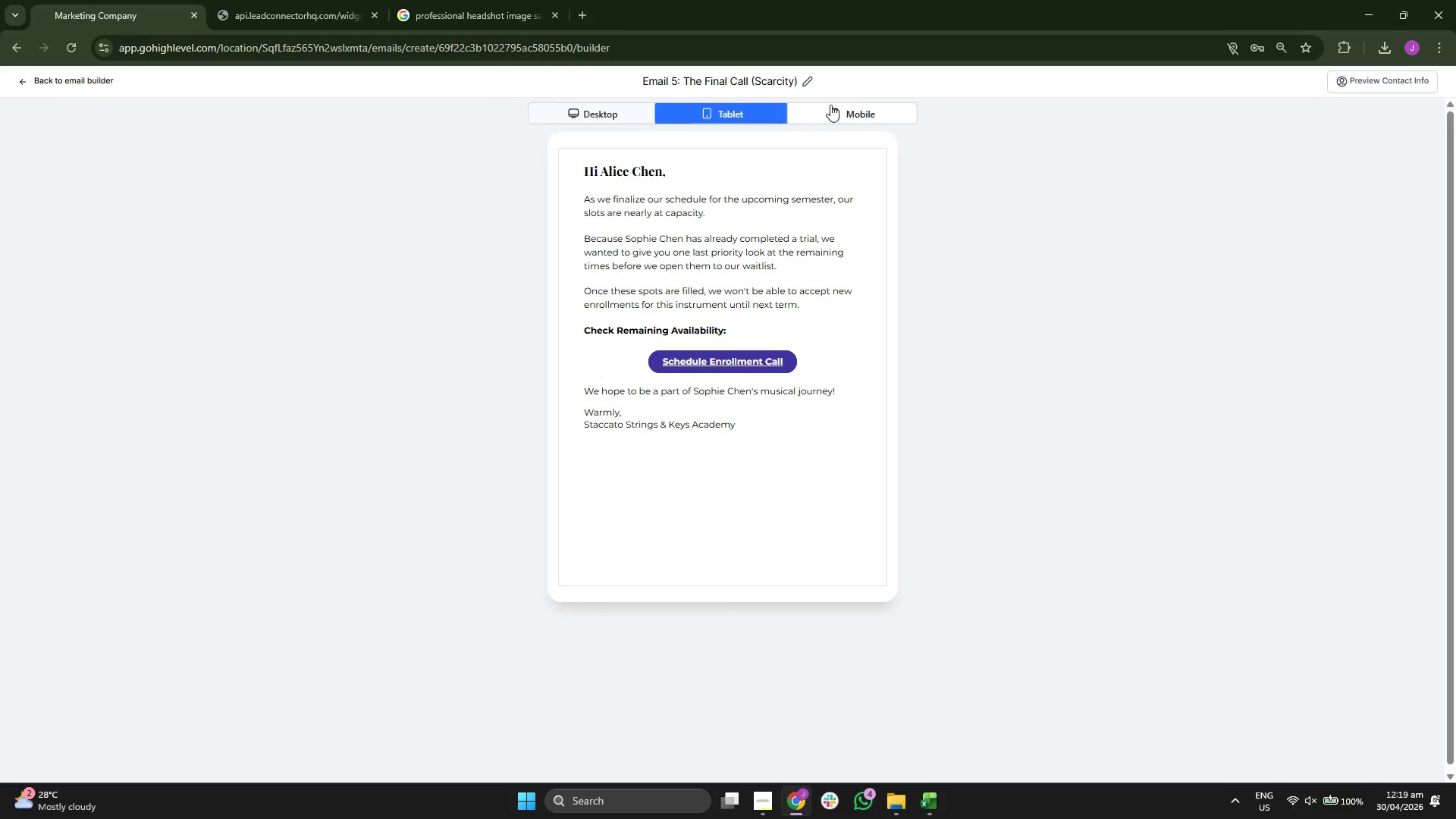 
left_click([868, 102])
 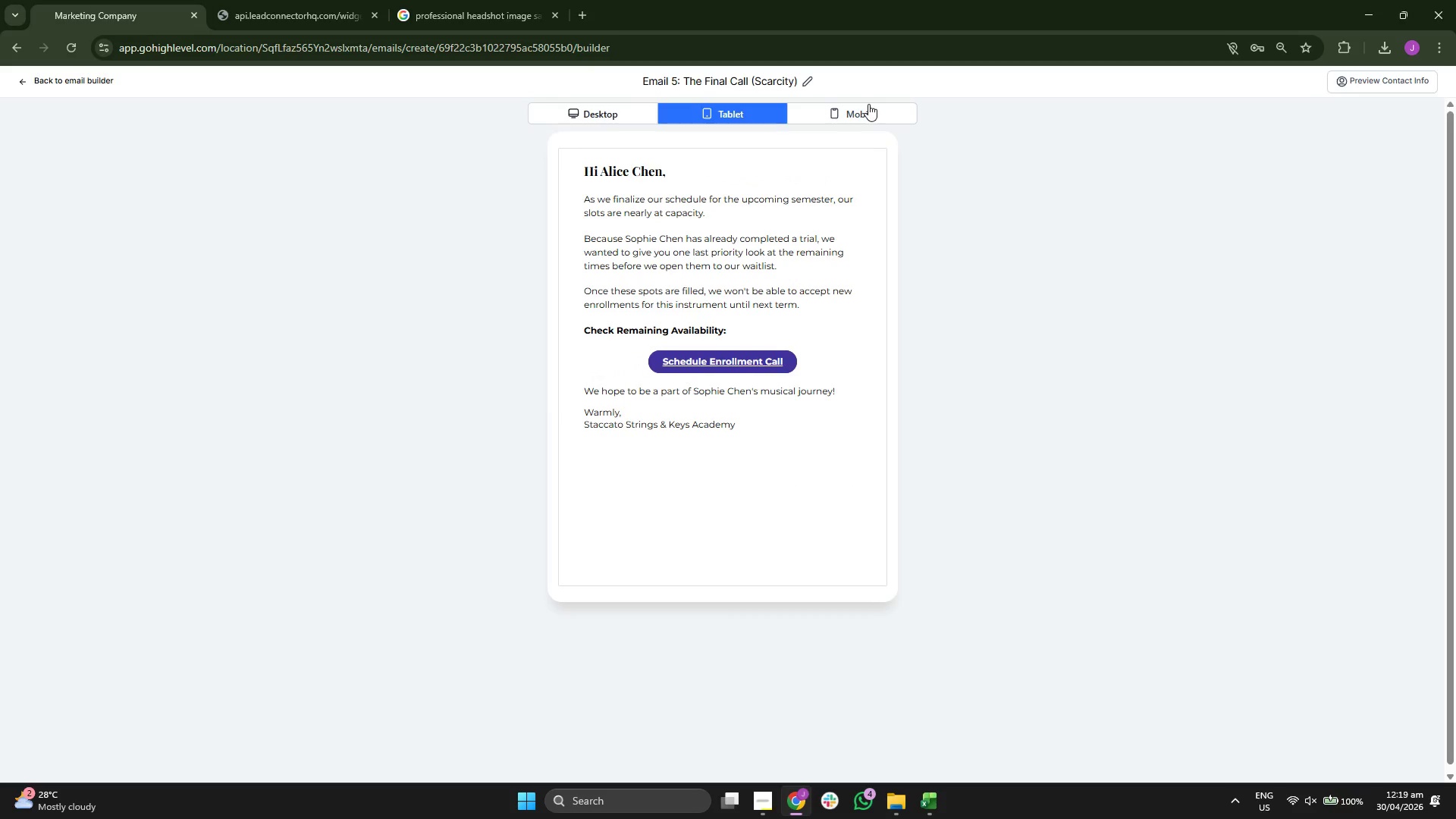 
left_click([868, 106])
 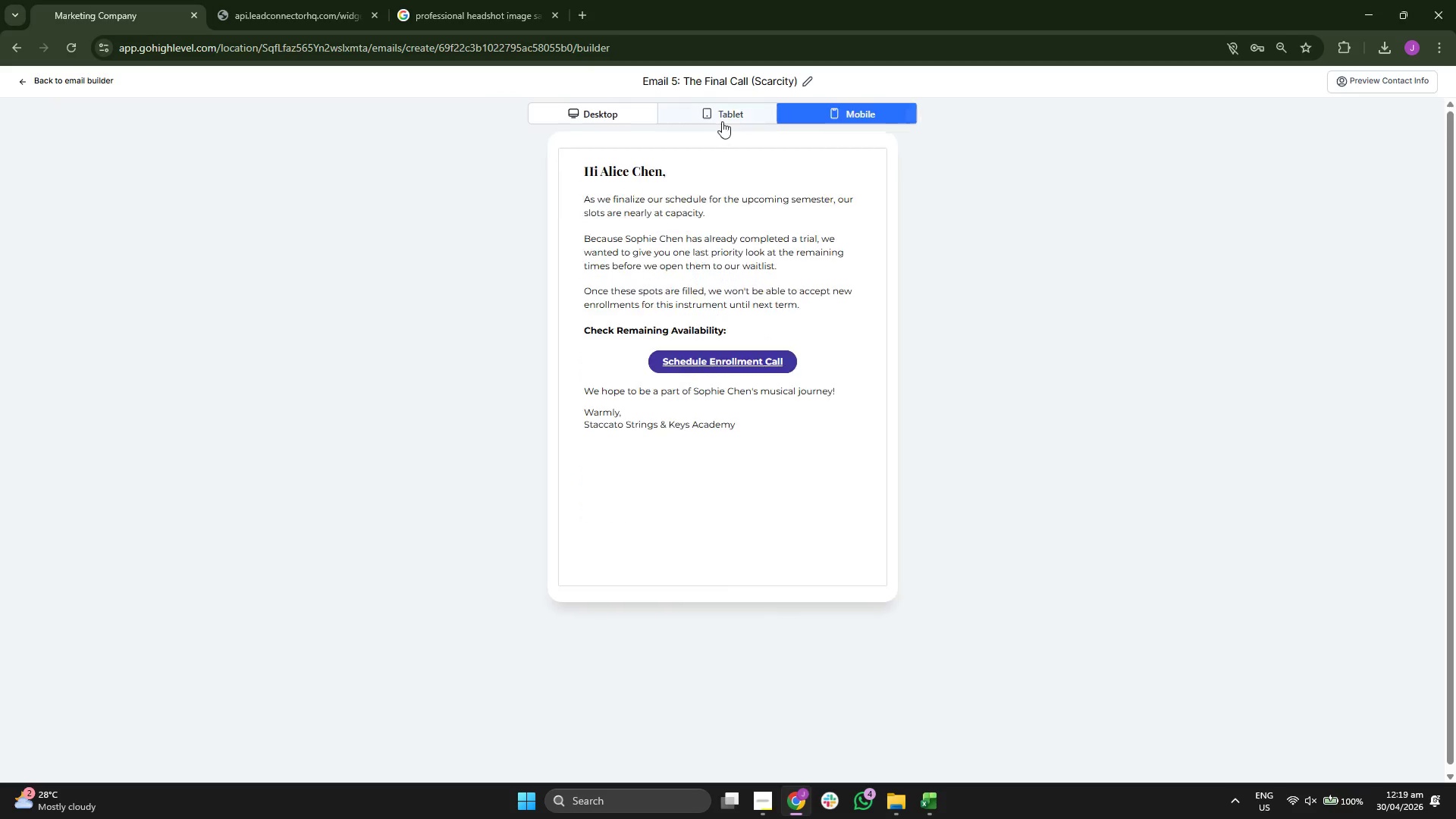 
double_click([645, 111])
 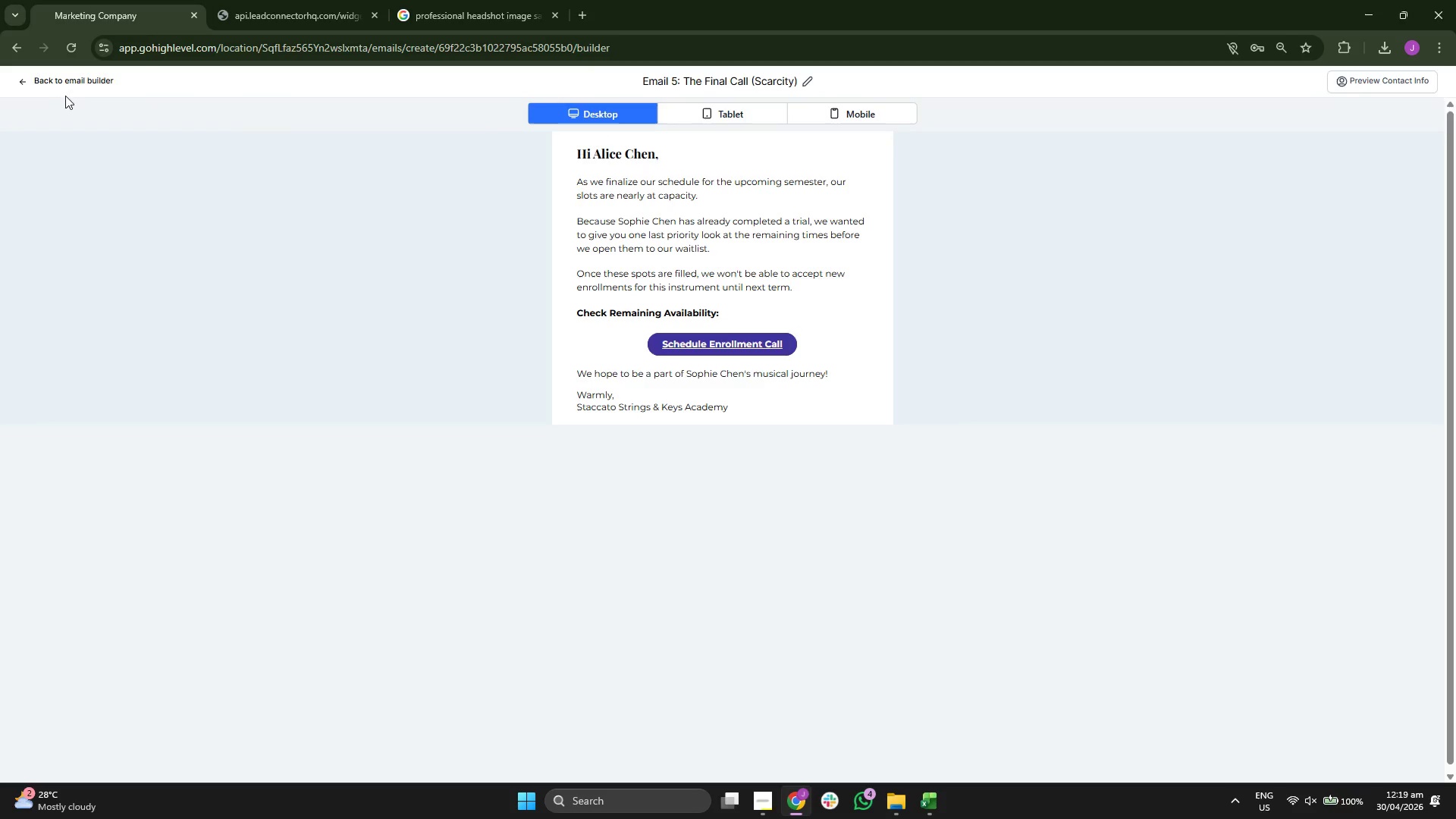 
left_click([69, 80])
 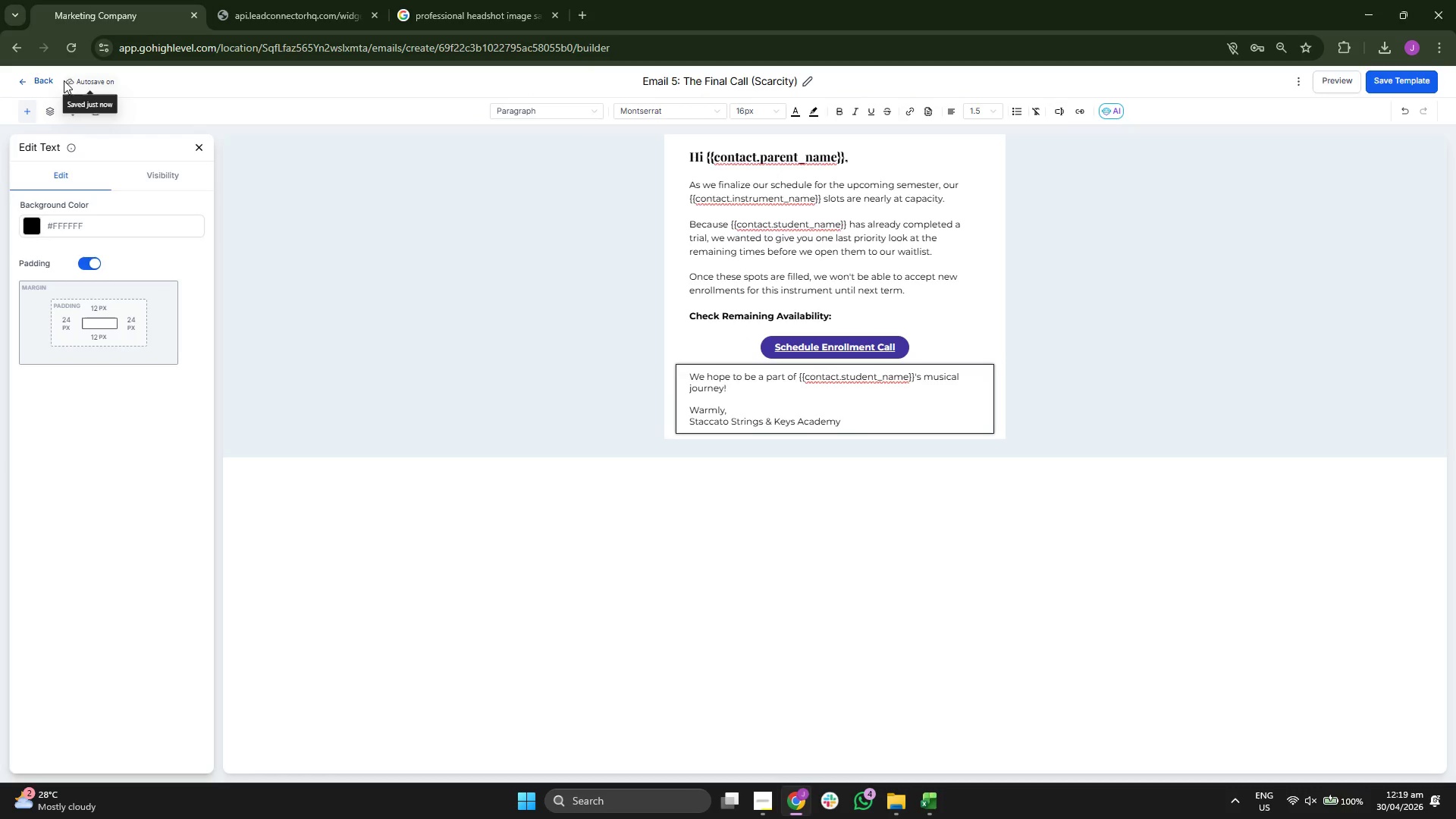 
left_click([37, 81])
 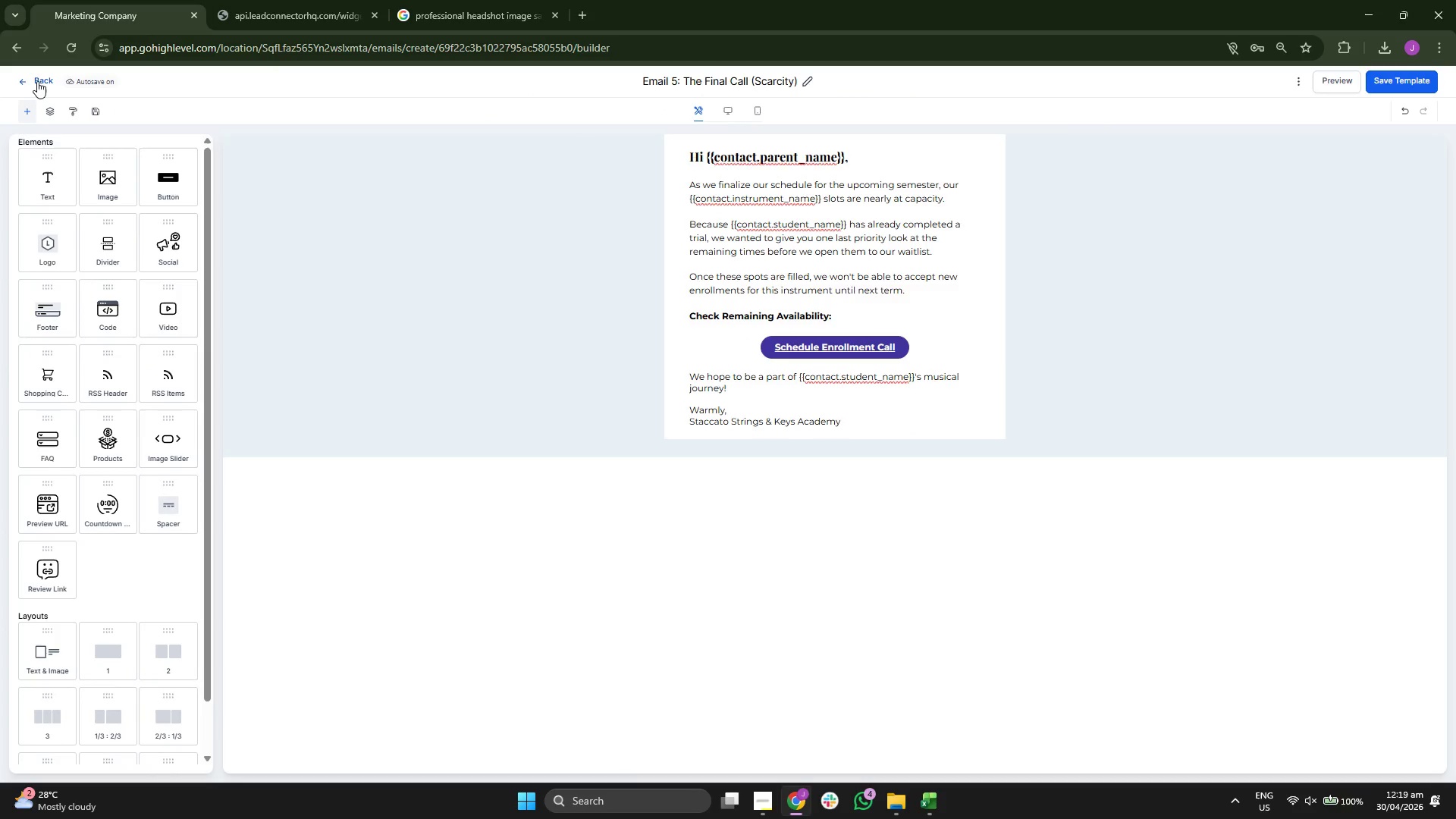 
left_click([37, 81])
 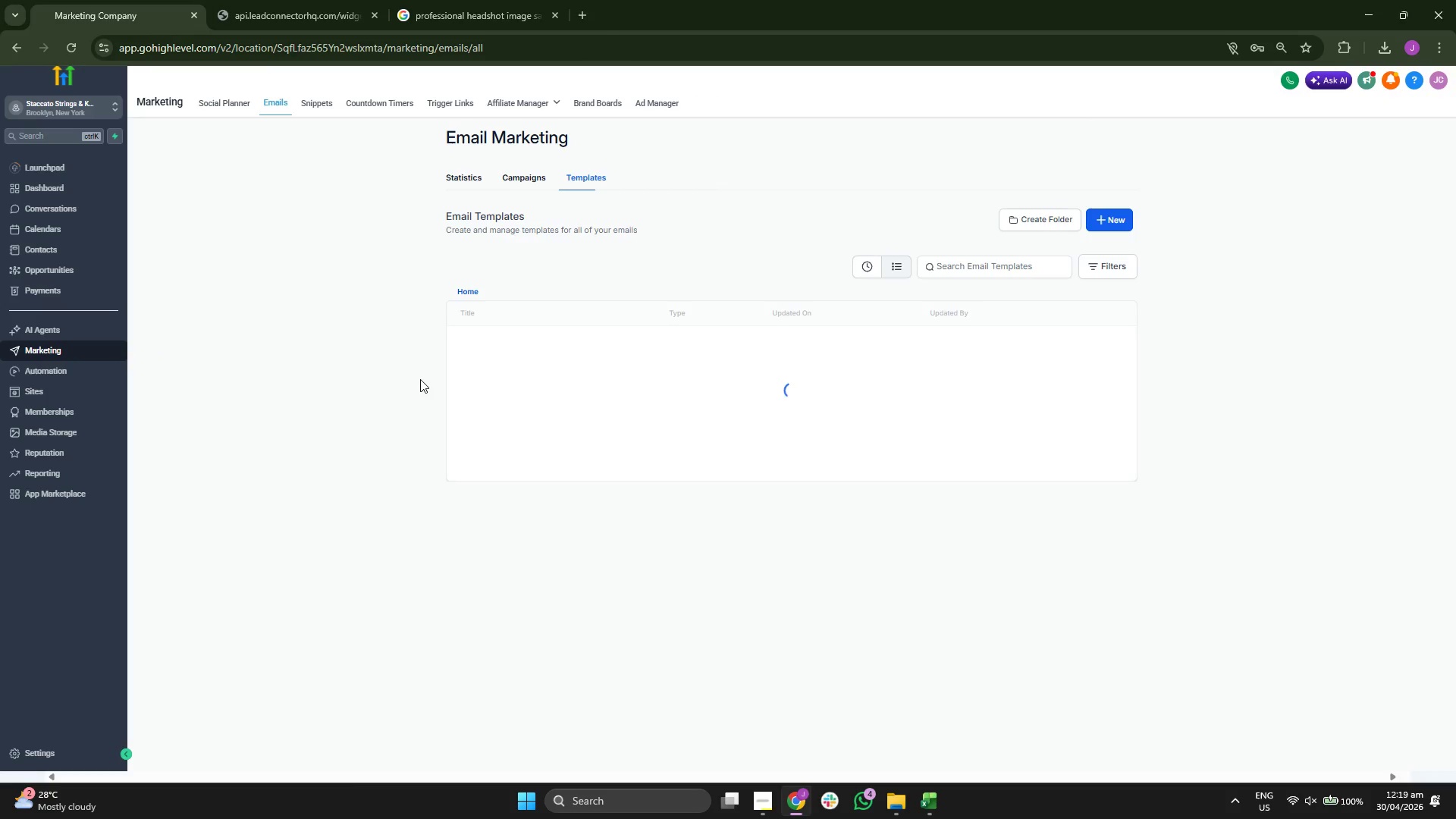 
left_click([526, 470])
 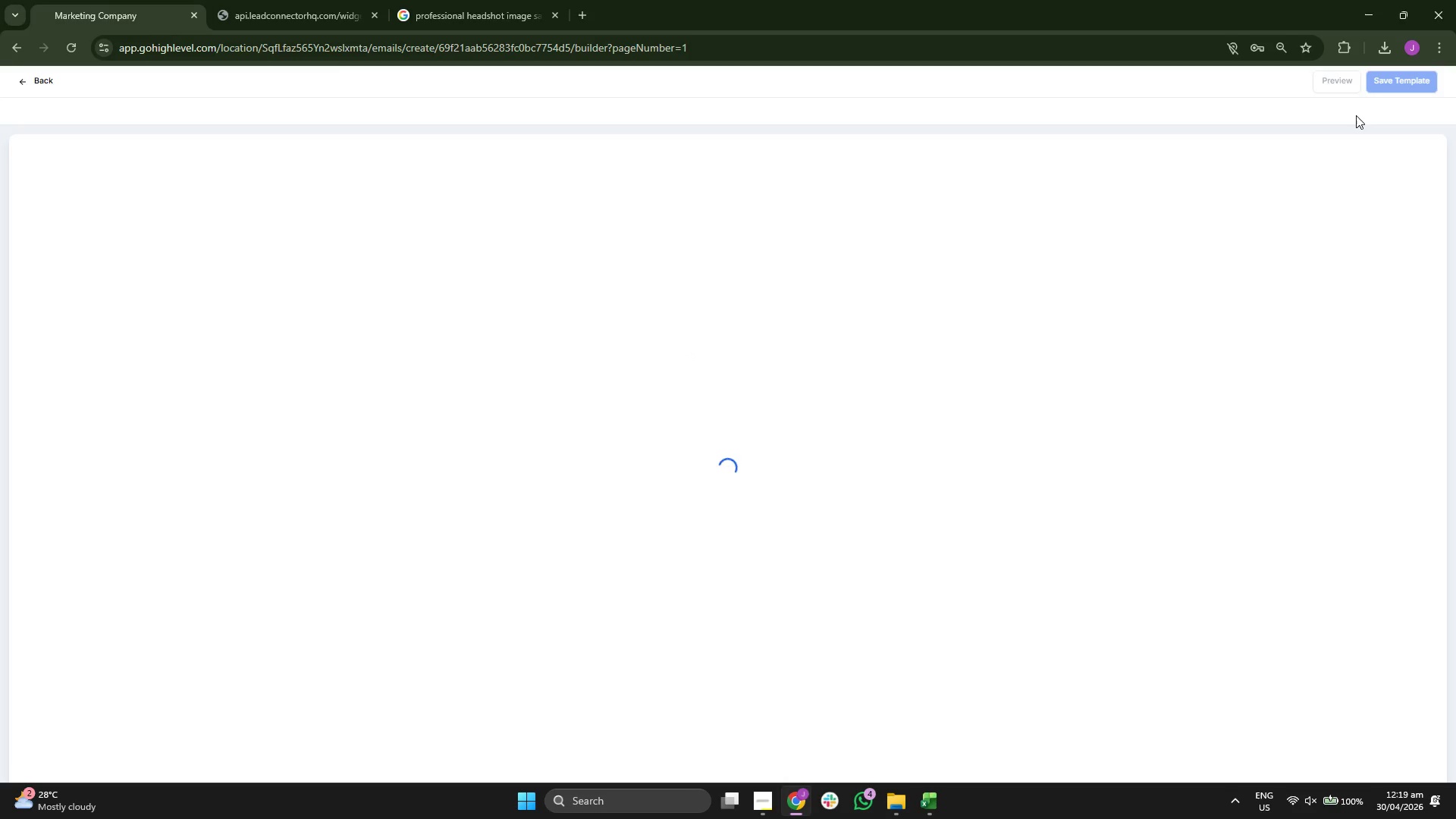 
wait(6.17)
 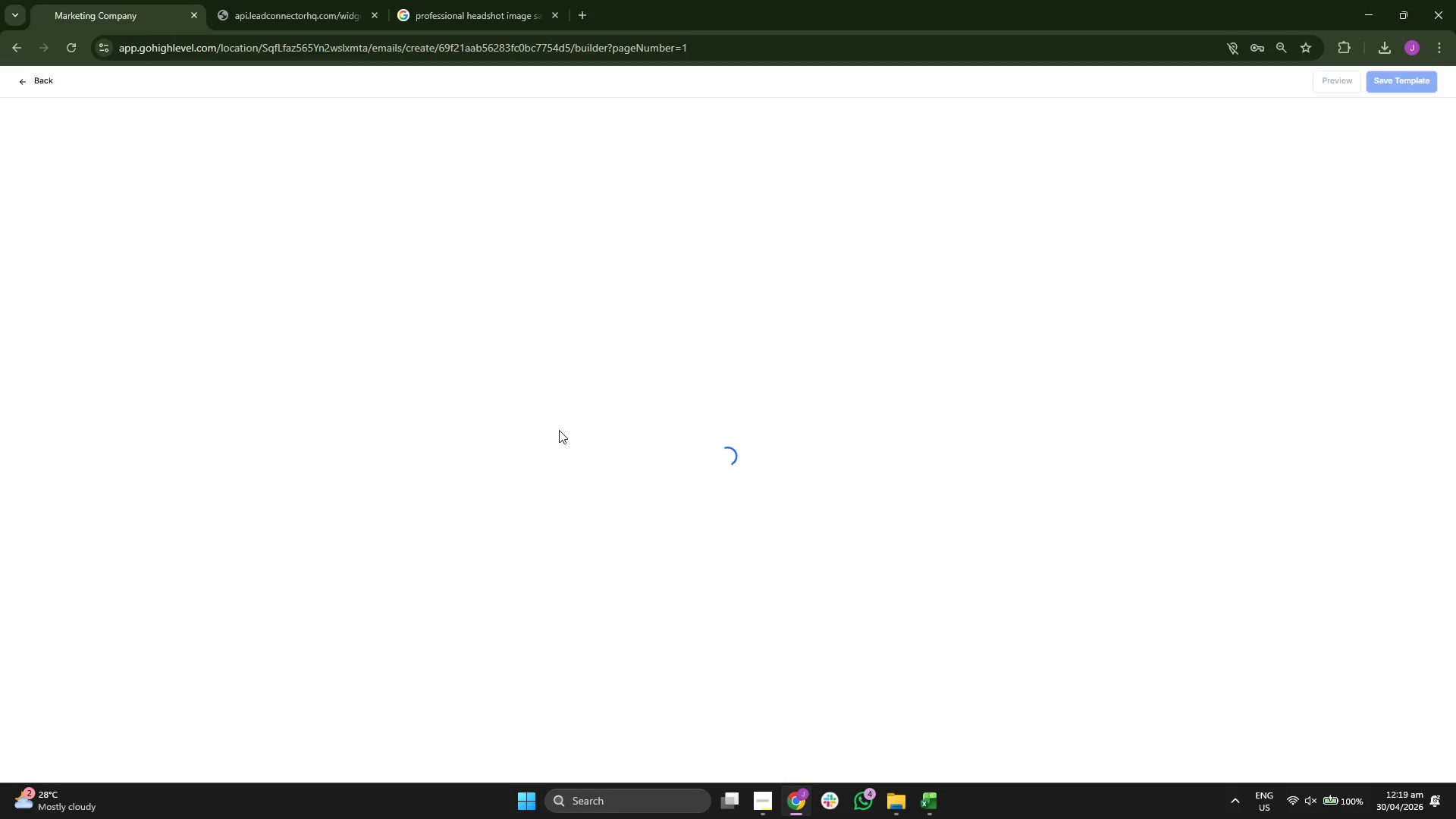 
left_click([1335, 86])
 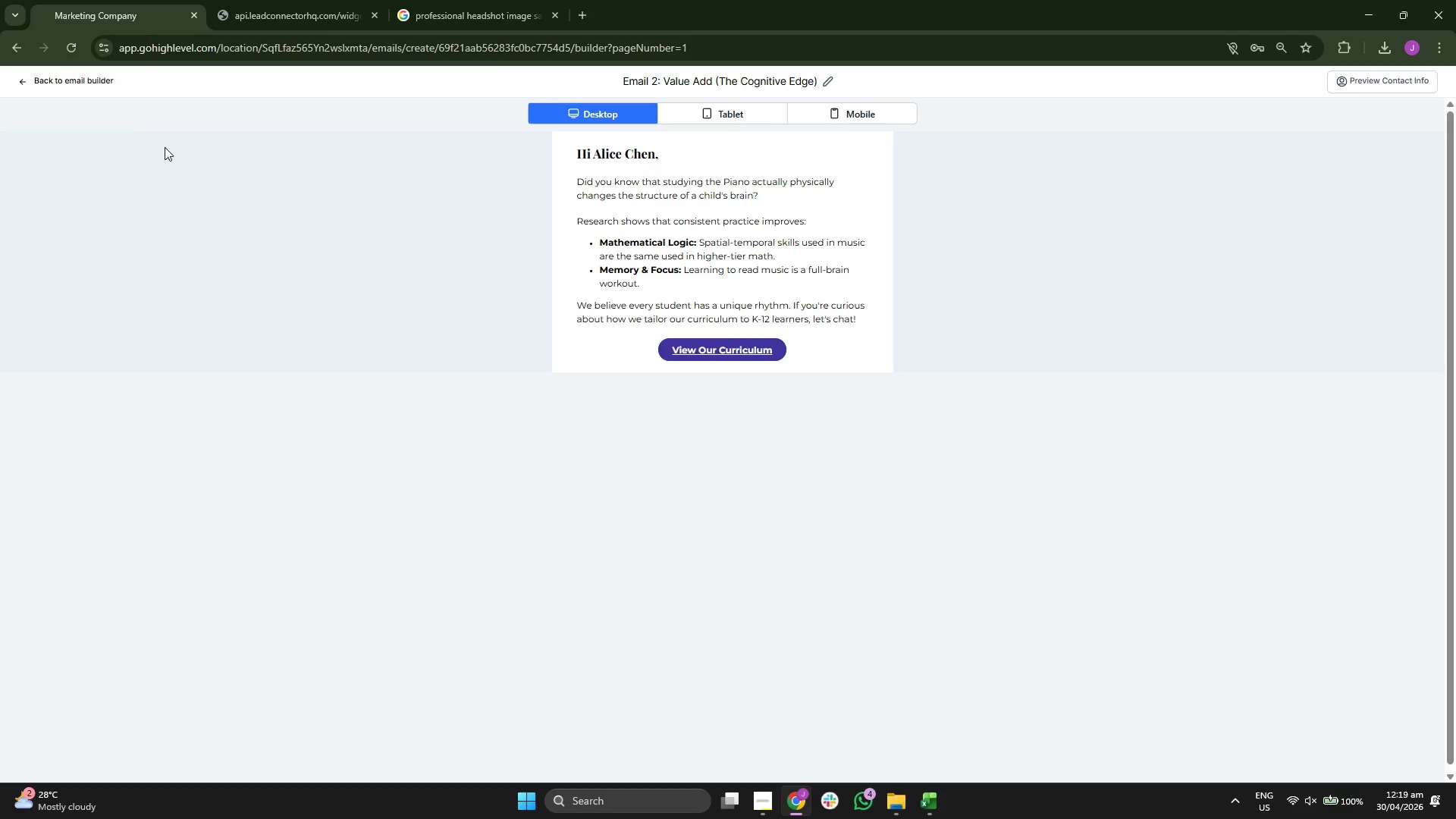 
left_click([79, 78])
 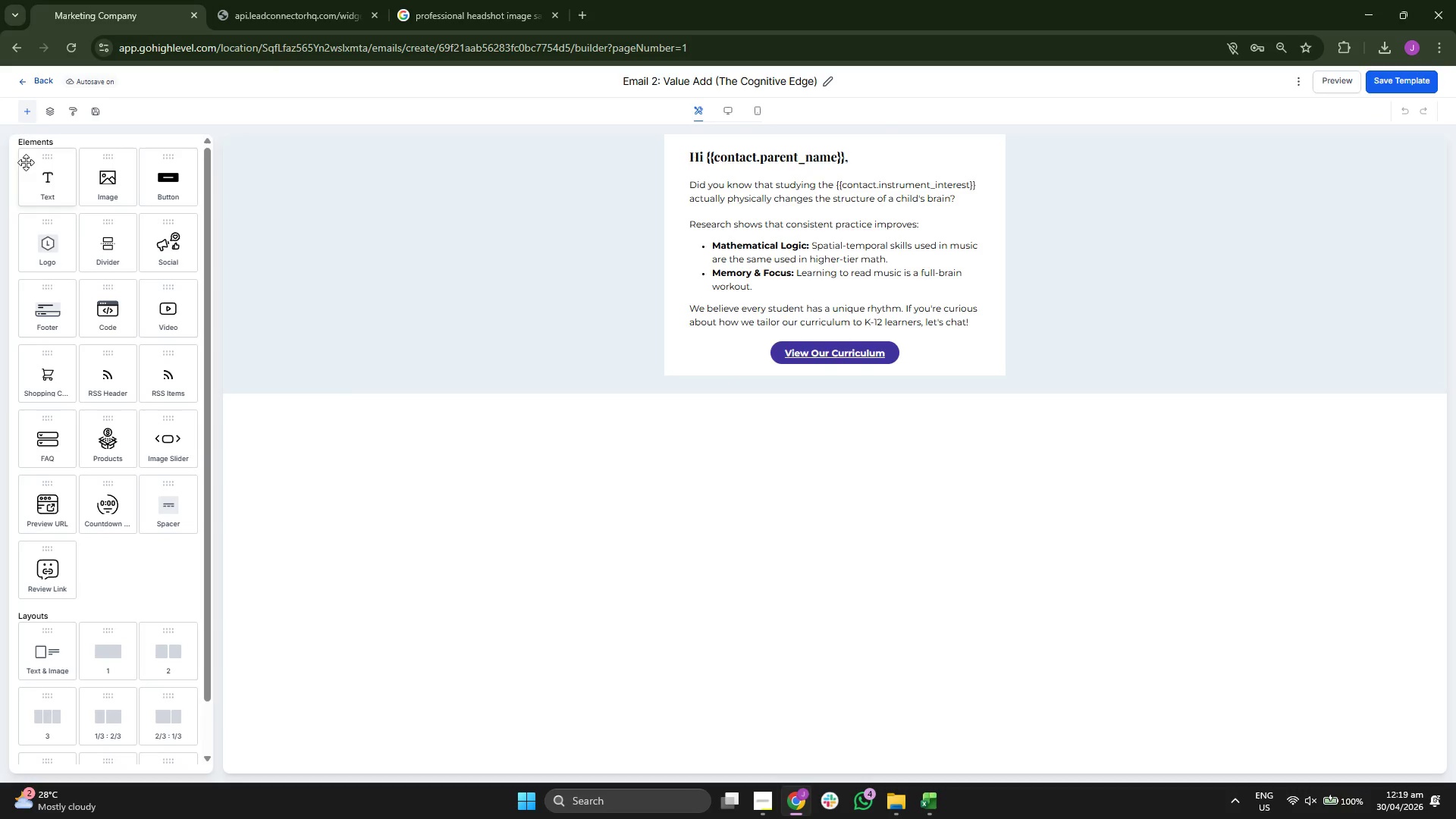 
left_click([45, 80])
 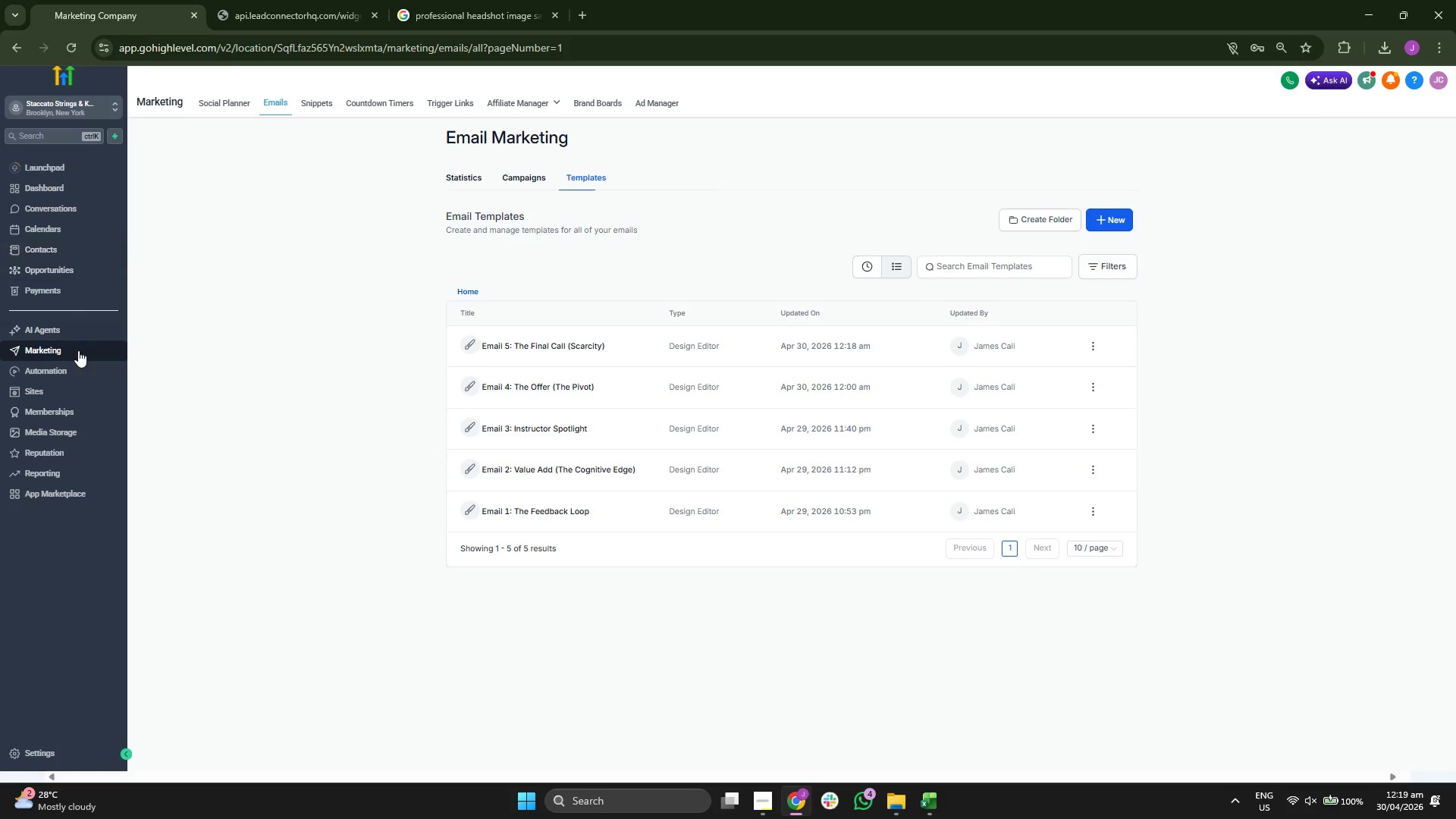 
wait(5.25)
 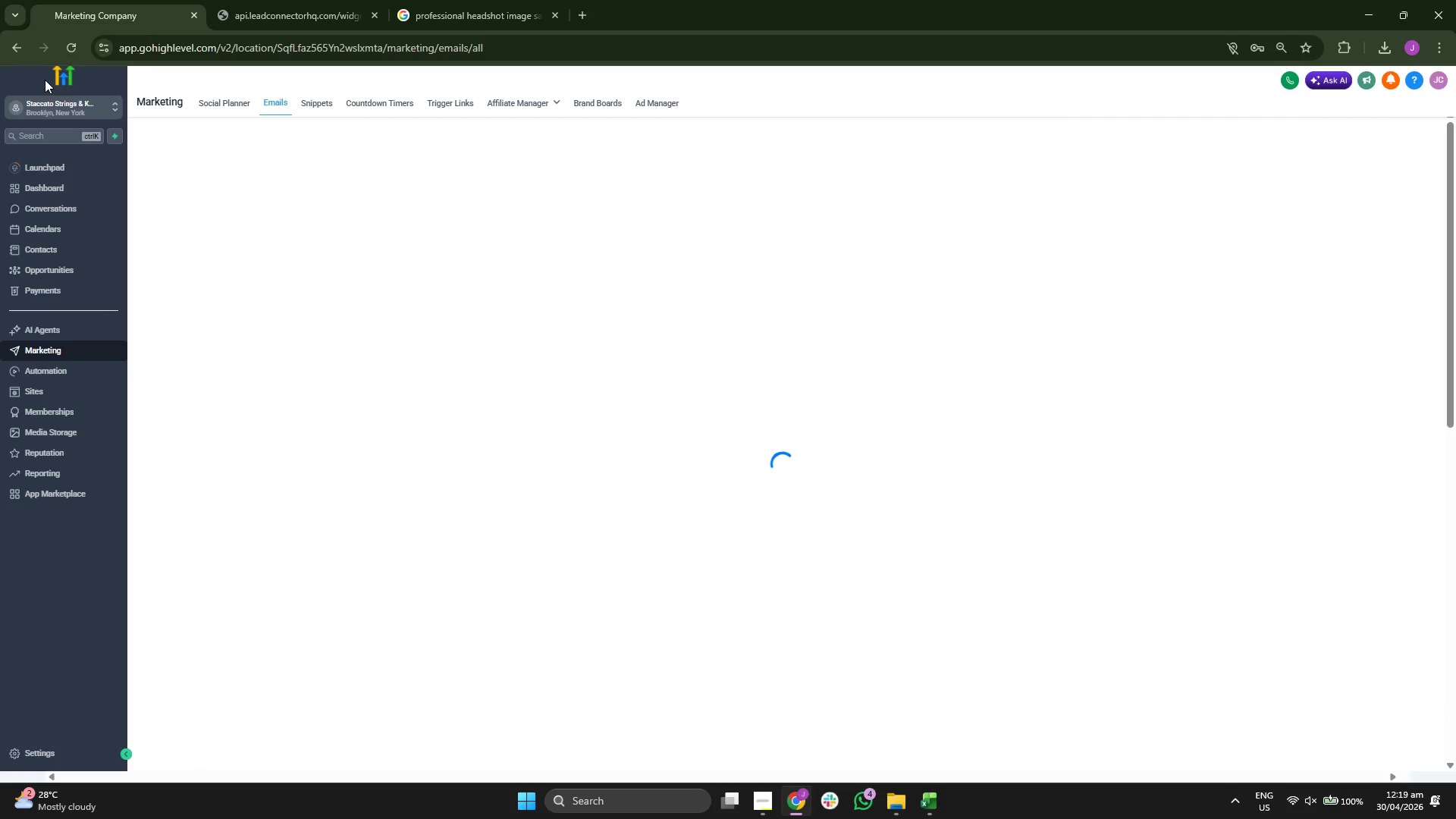 
left_click([77, 368])
 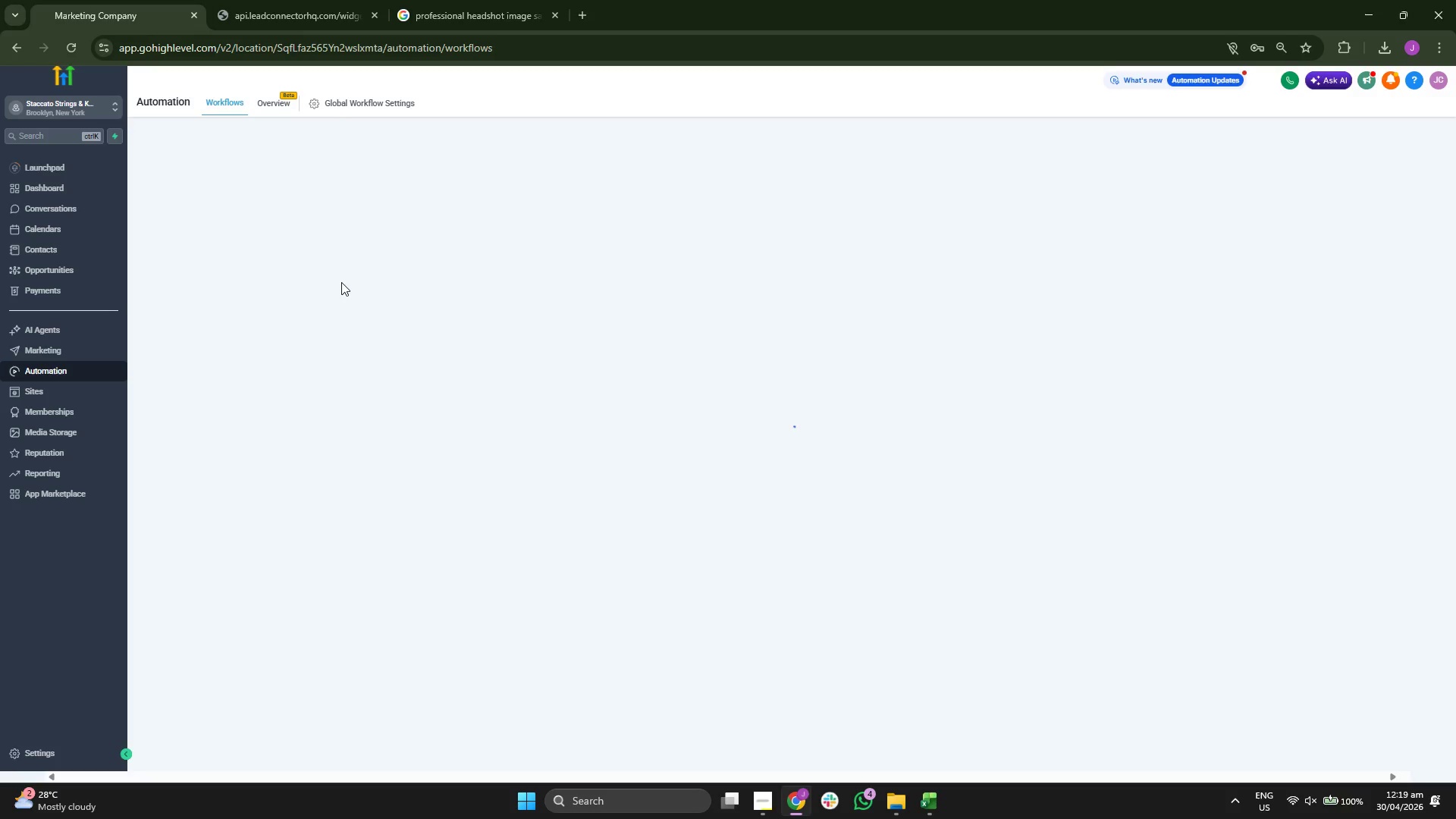 
wait(10.11)
 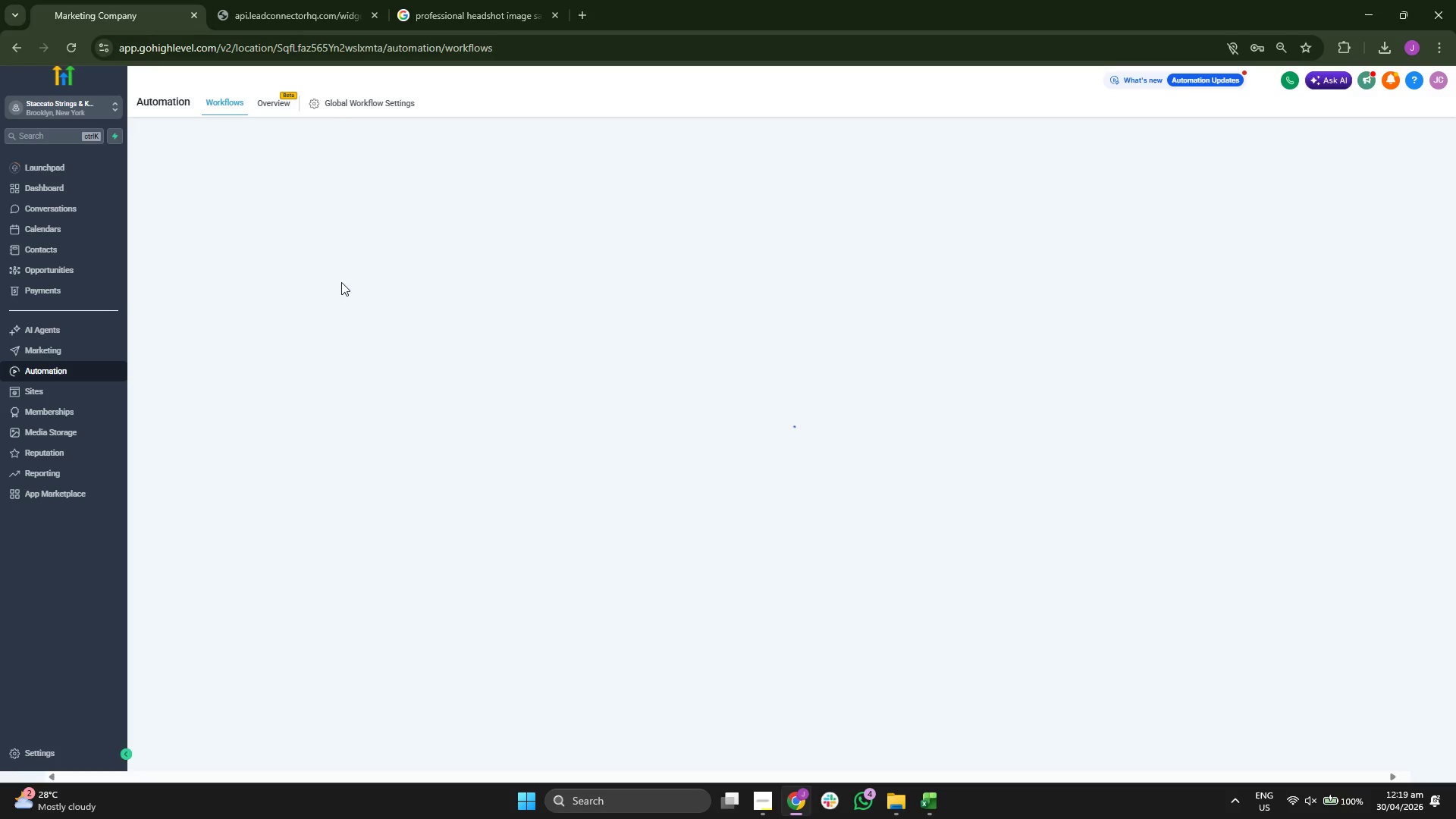 
left_click([926, 482])
 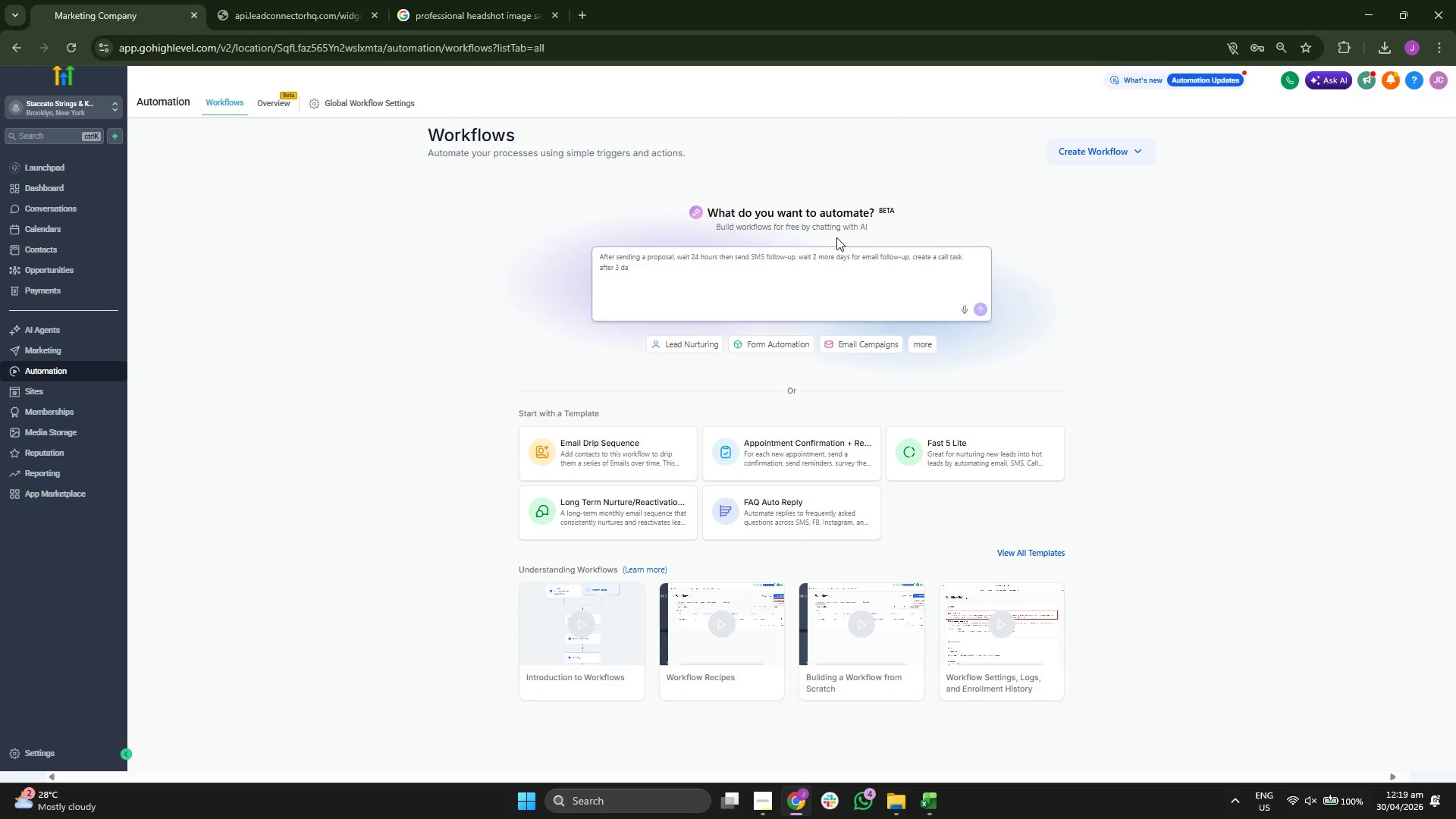 
left_click([1090, 161])
 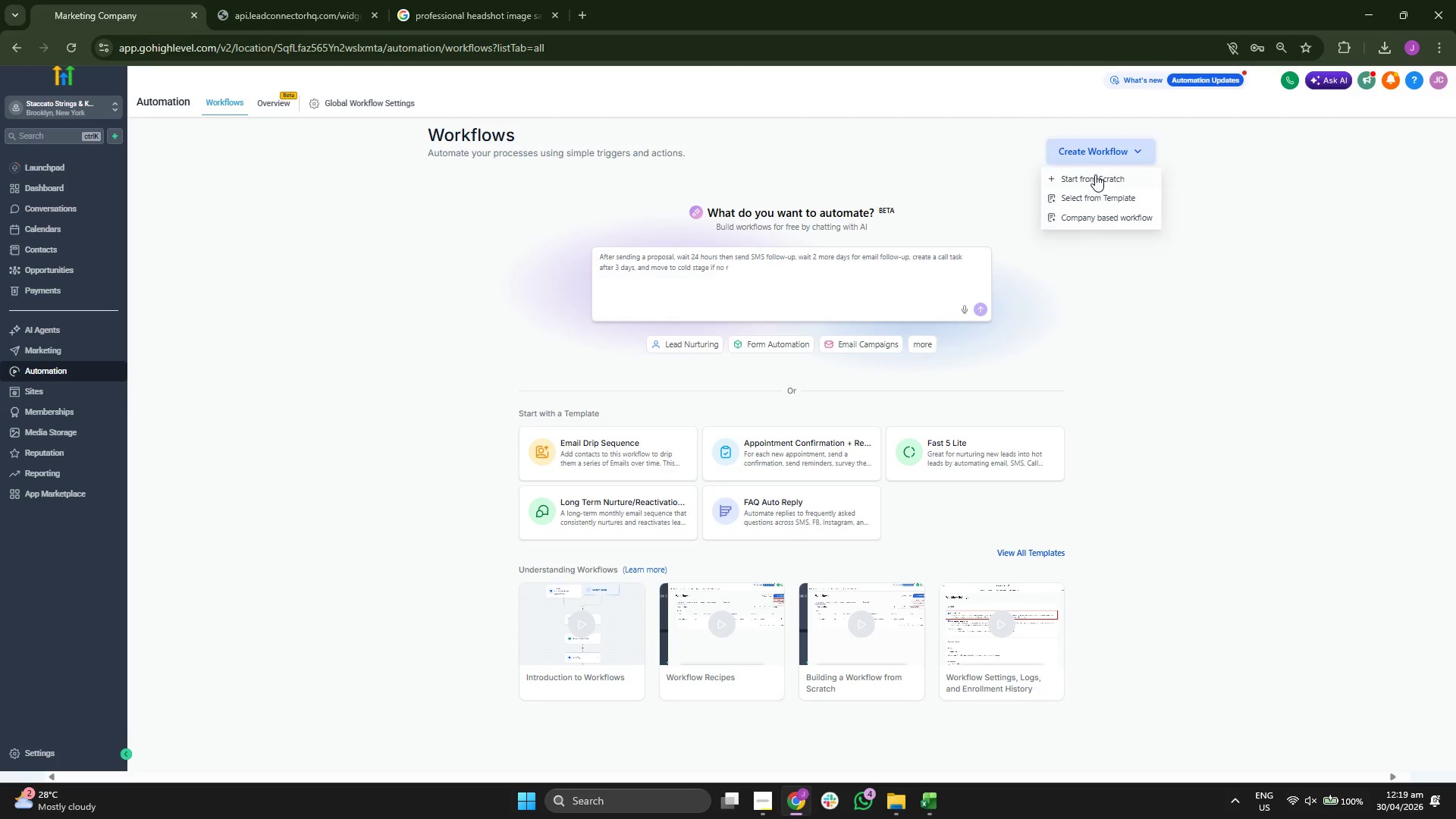 
left_click([1096, 179])
 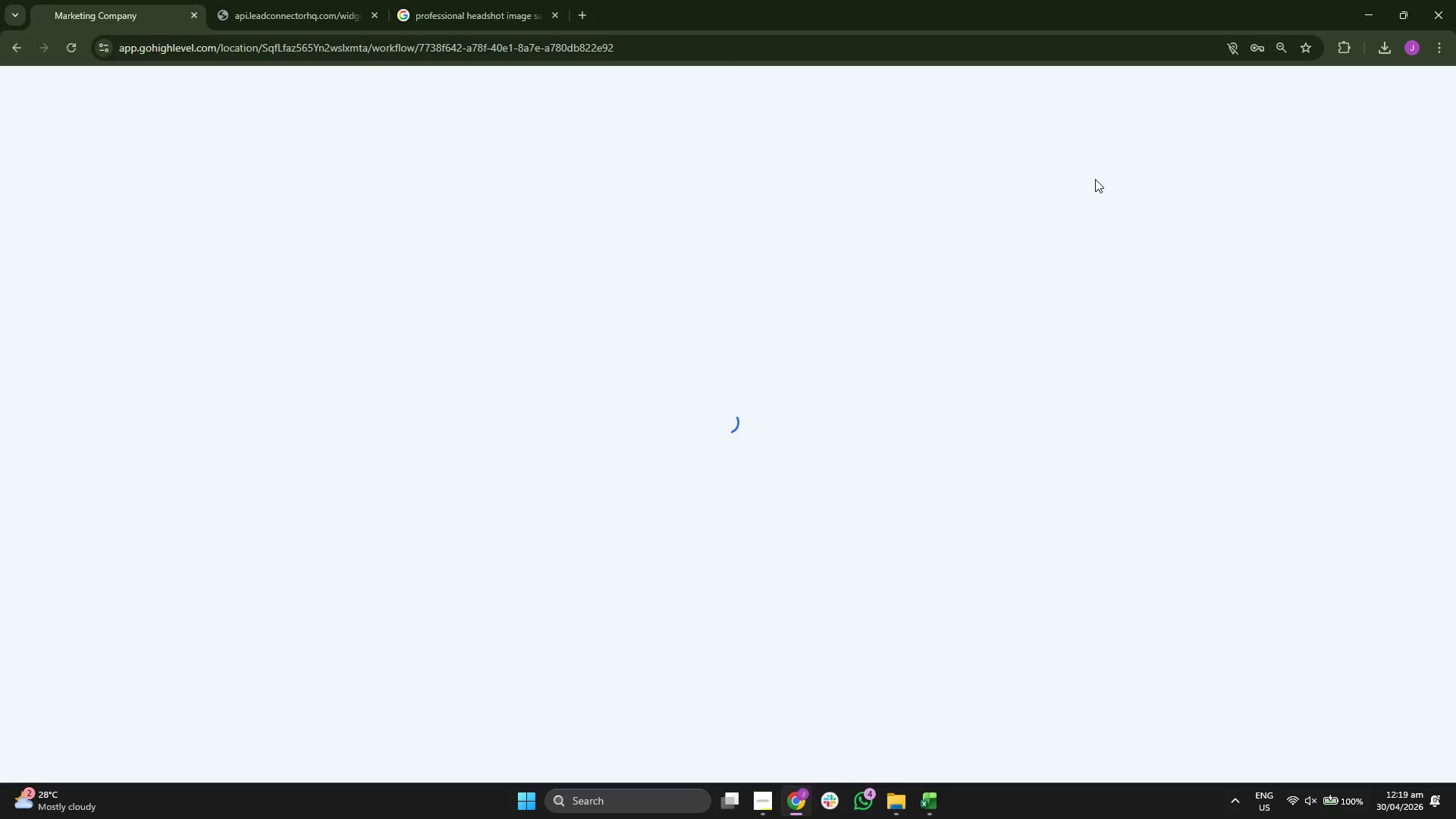 
wait(11.41)
 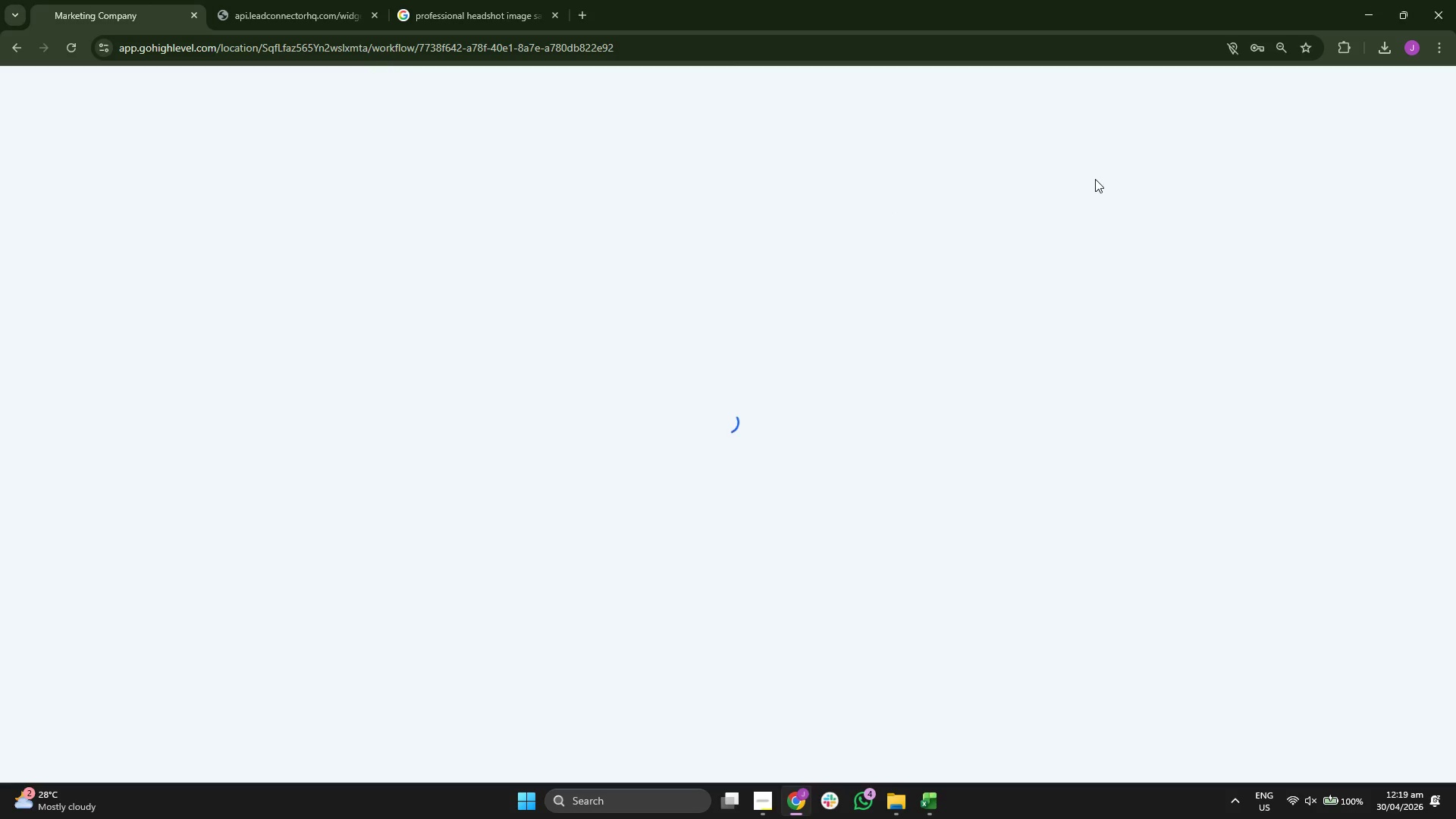 
double_click([761, 84])
 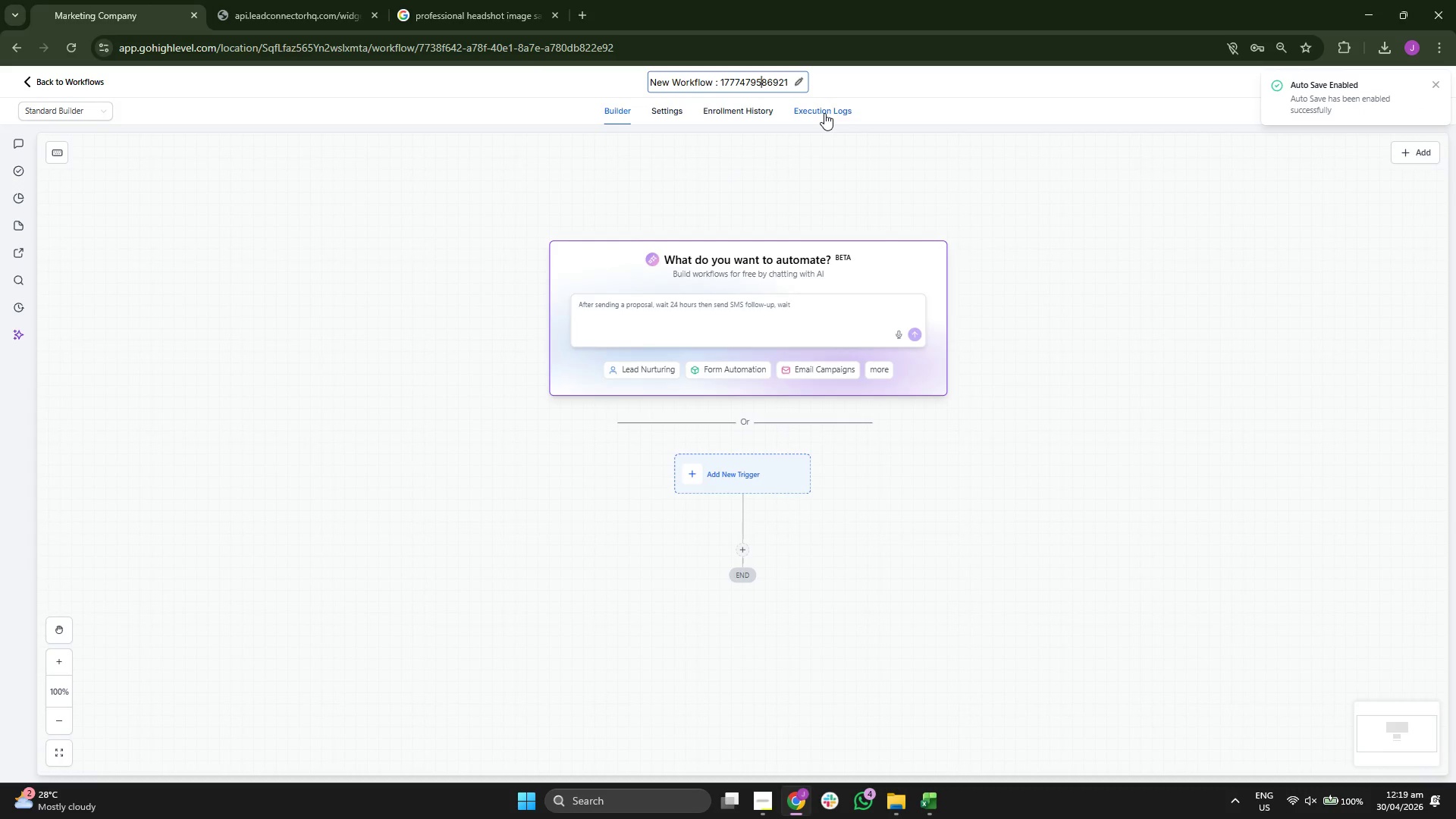 
key(ArrowRight)
 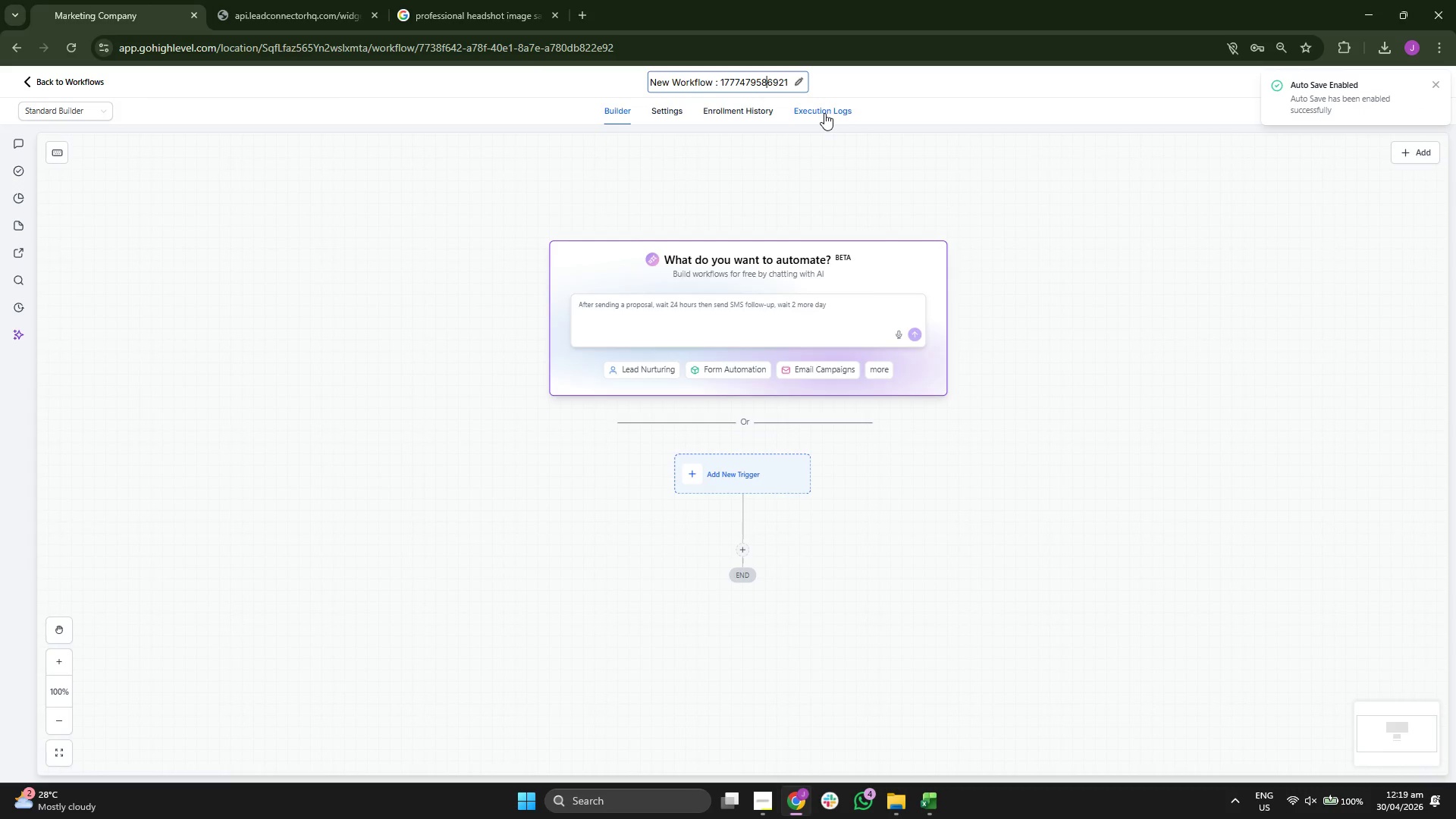 
key(ArrowRight)
 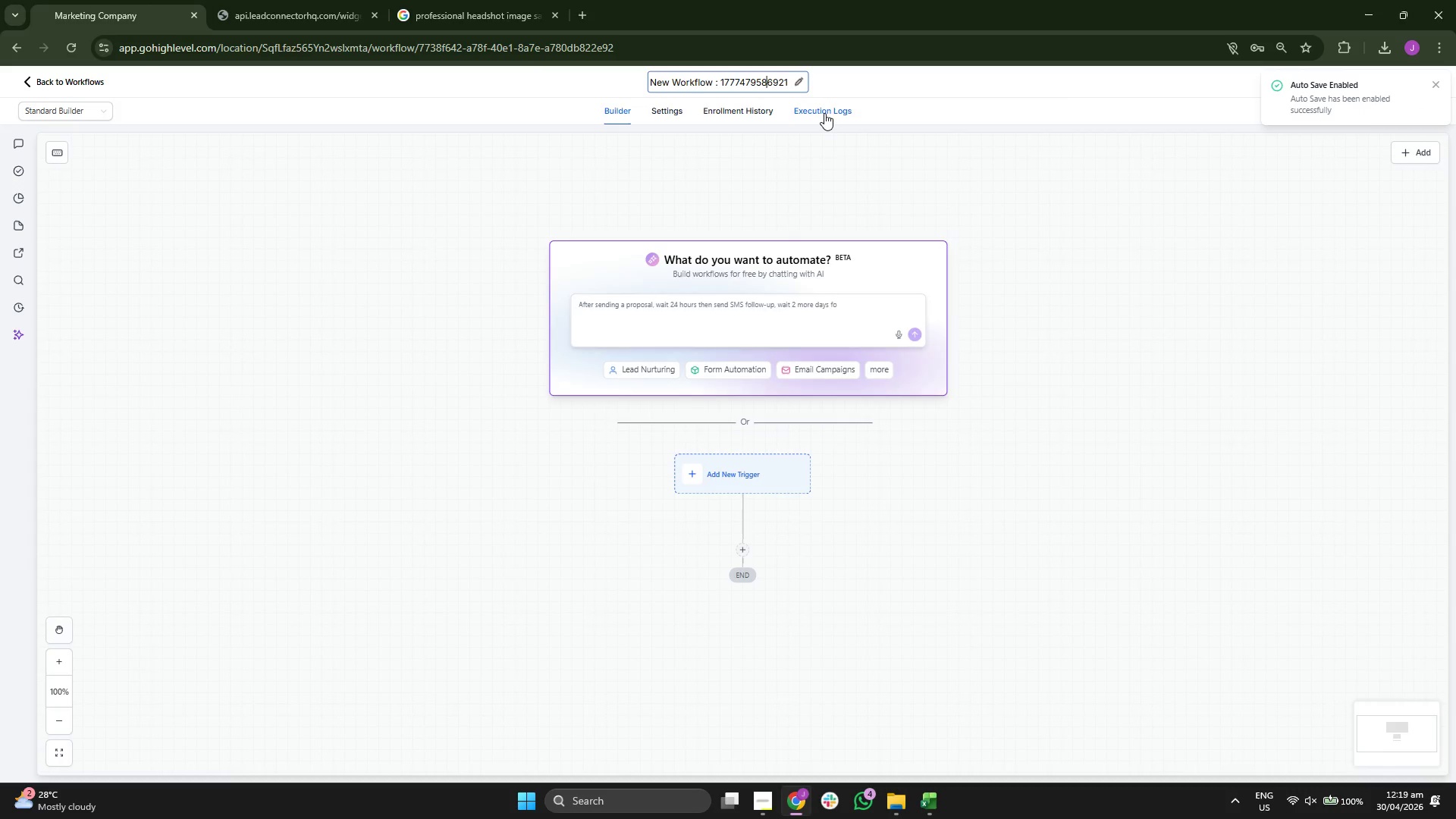 
key(ArrowRight)
 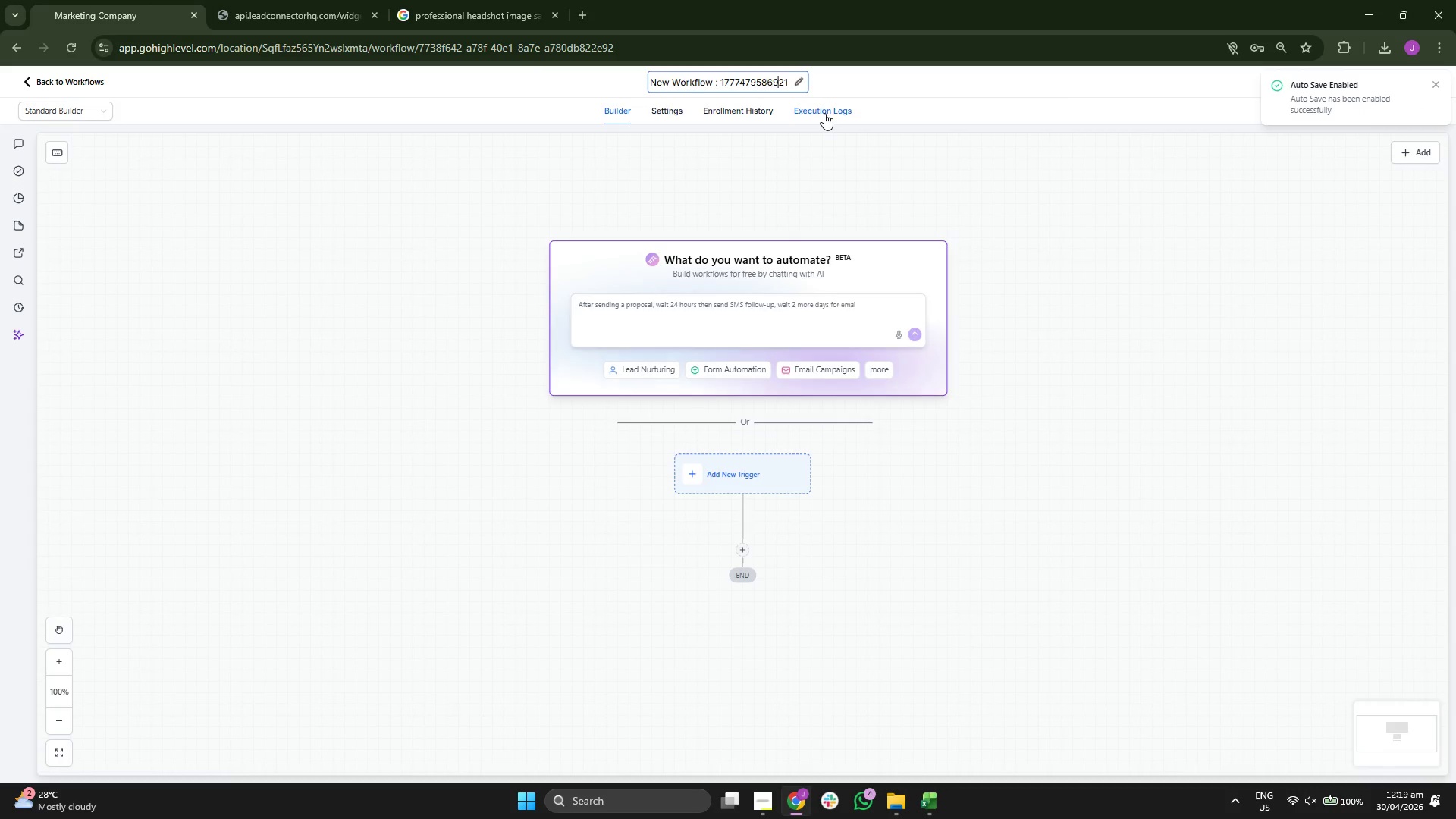 
key(ArrowRight)
 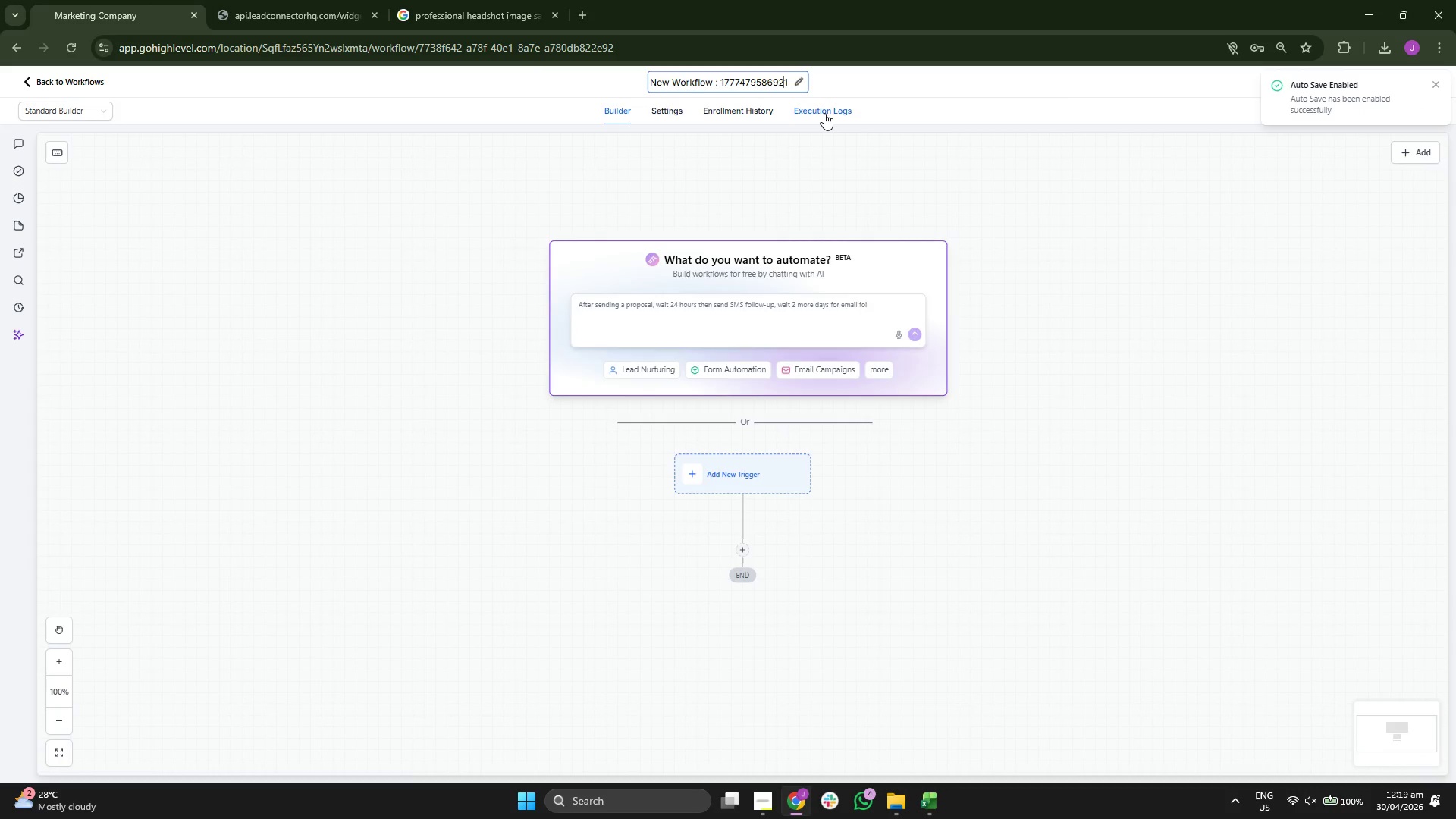 
key(ArrowRight)
 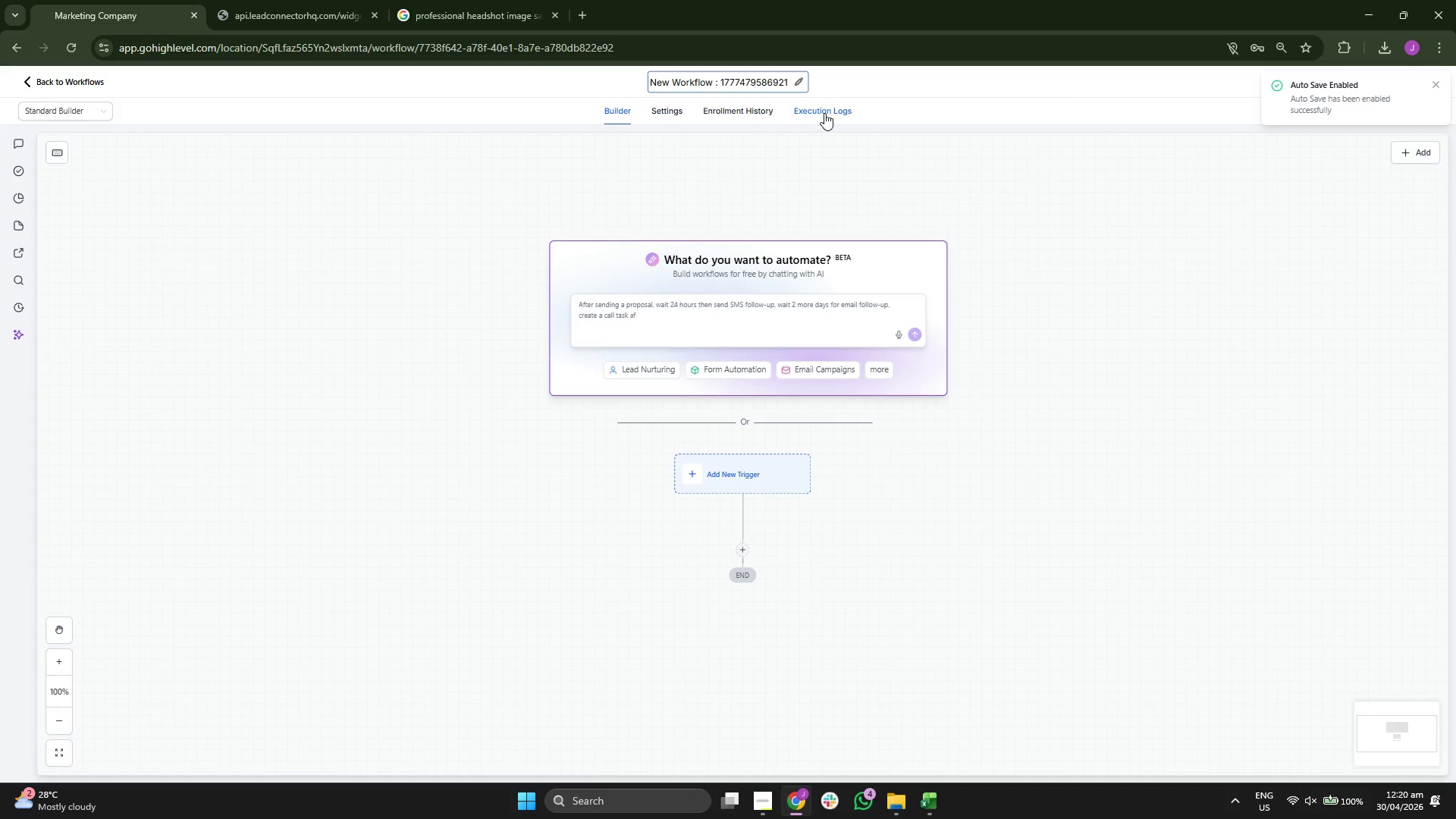 
key(Backspace)
key(Backspace)
key(Backspace)
key(Backspace)
key(Backspace)
key(Backspace)
key(Backspace)
key(Backspace)
key(Backspace)
key(Backspace)
key(Backspace)
key(Backspace)
key(Backspace)
key(Backspace)
key(Backspace)
key(Backspace)
key(Backspace)
key(Backspace)
key(Backspace)
key(Backspace)
key(Backspace)
key(Backspace)
key(Backspace)
key(Backspace)
key(Backspace)
key(Backspace)
key(Backspace)
key(Backspace)
type([RE-EGN)
key(Backspace)
key(Backspace)
type(NGAGE] | 14-Day Nut)
key(Backspace)
type(rture: Trial to Membership)
 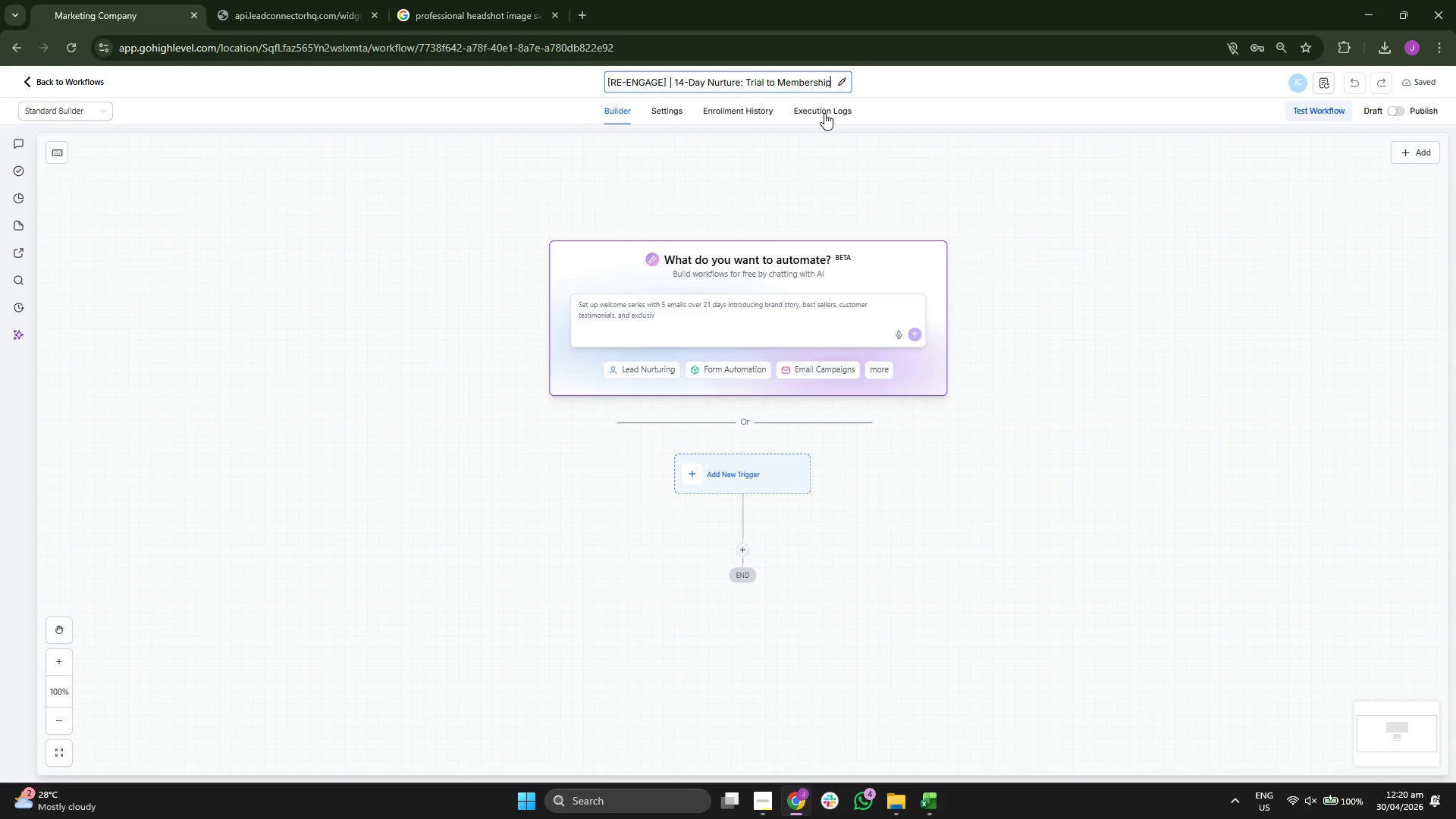 
left_click([752, 475])
 